 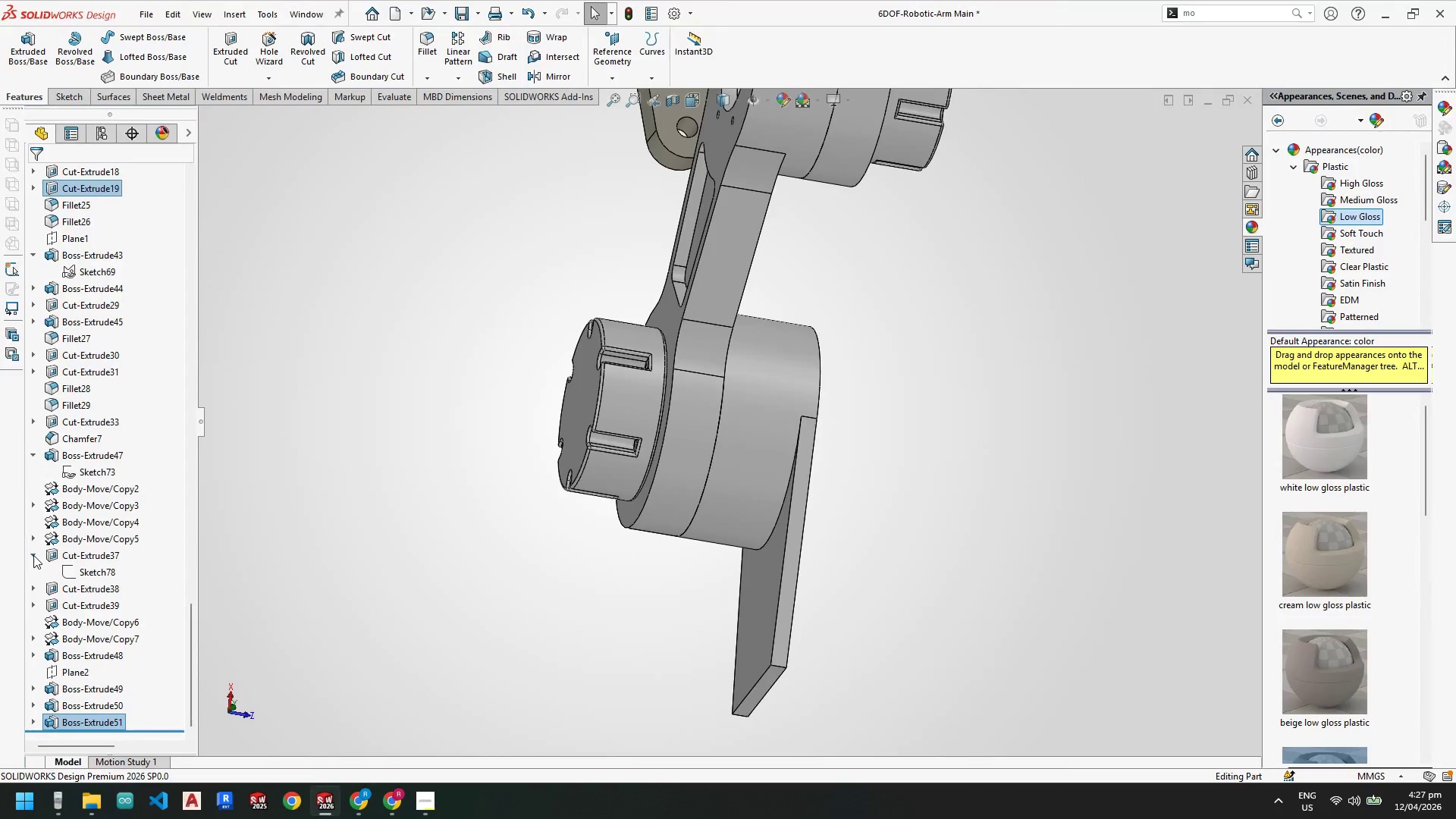 
left_click([34, 469])
 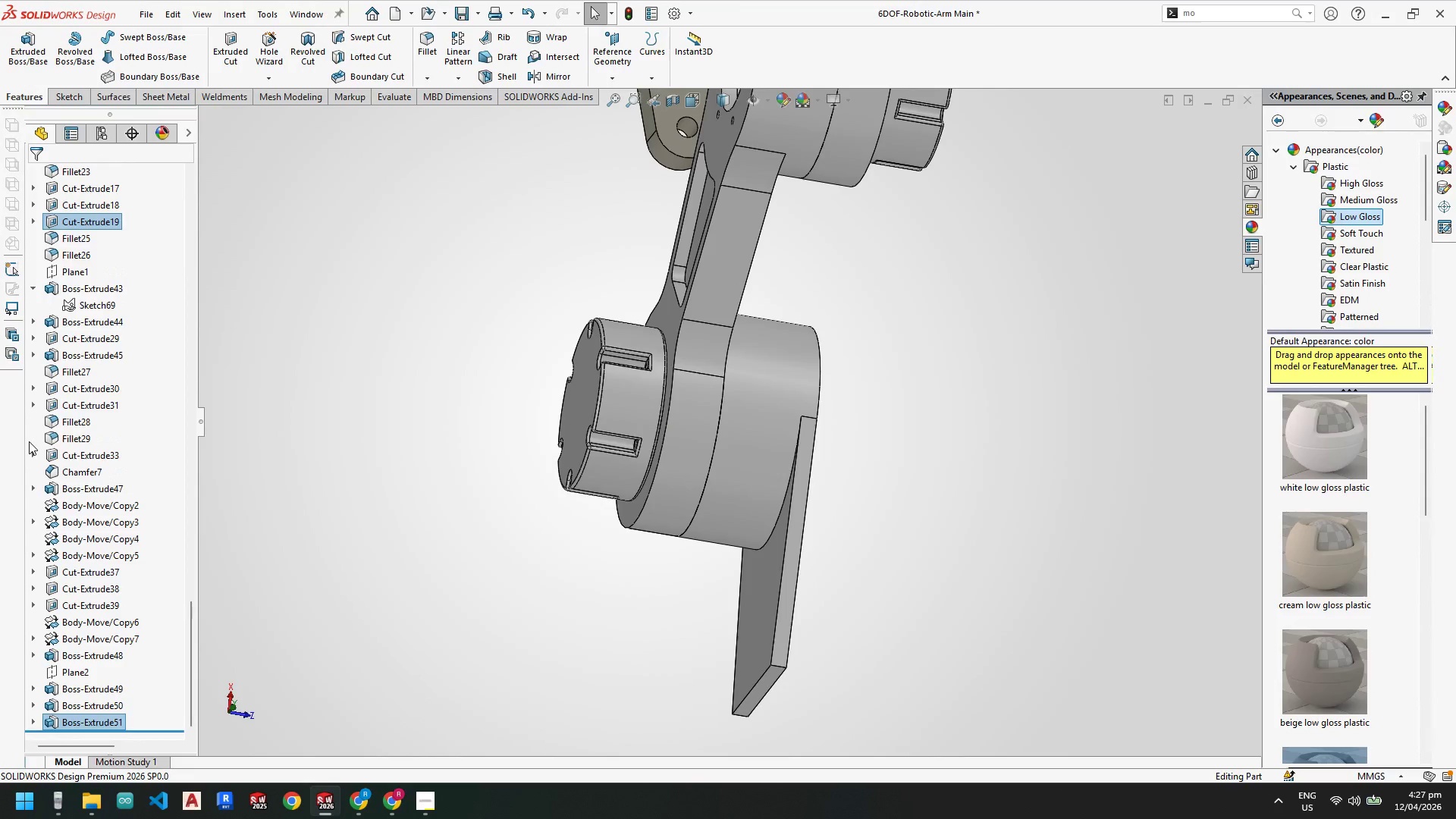 
left_click_drag(start_coordinate=[741, 508], to_coordinate=[737, 508])
 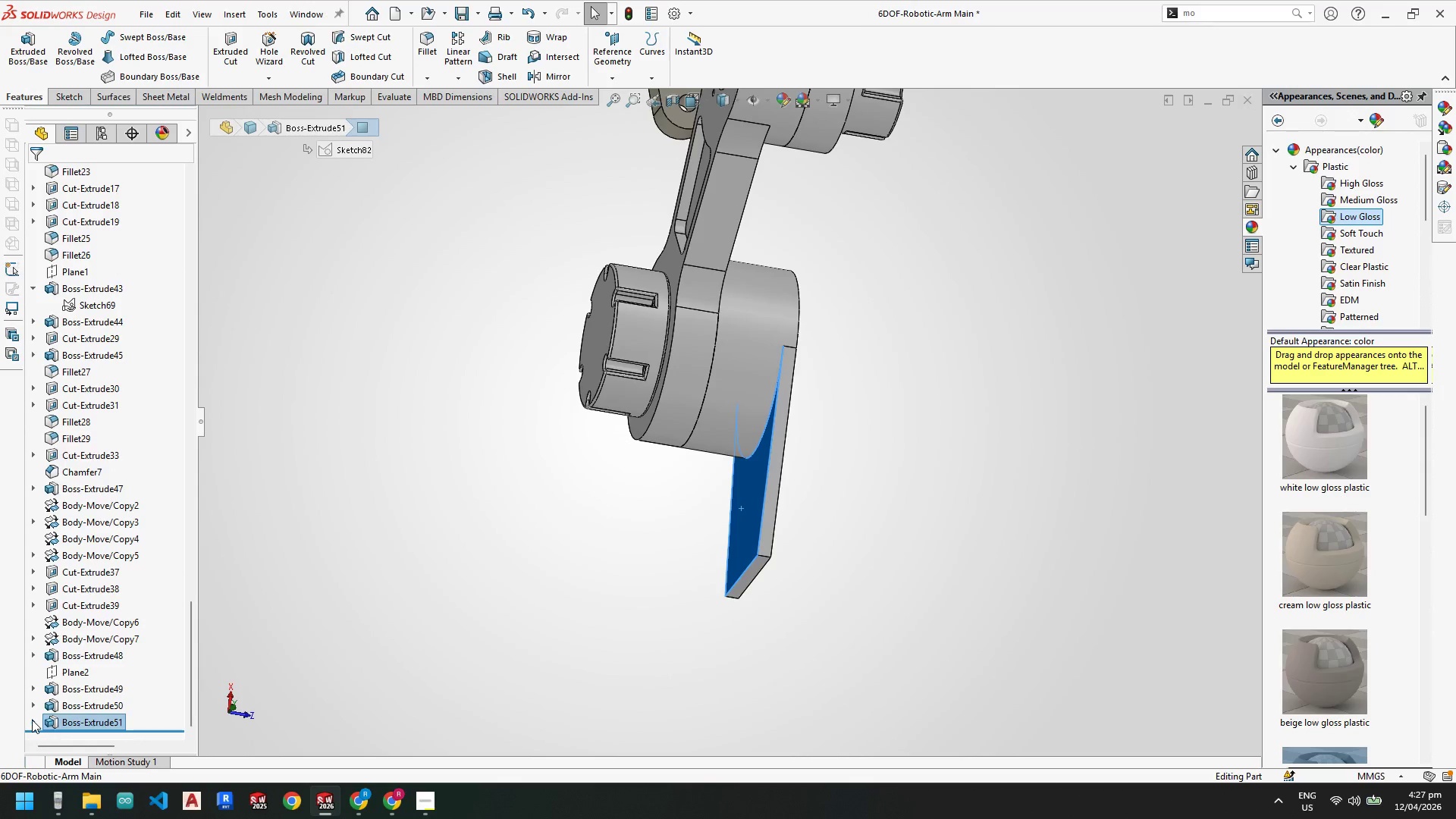 
scroll: coordinate [745, 545], scroll_direction: up, amount: 1.0
 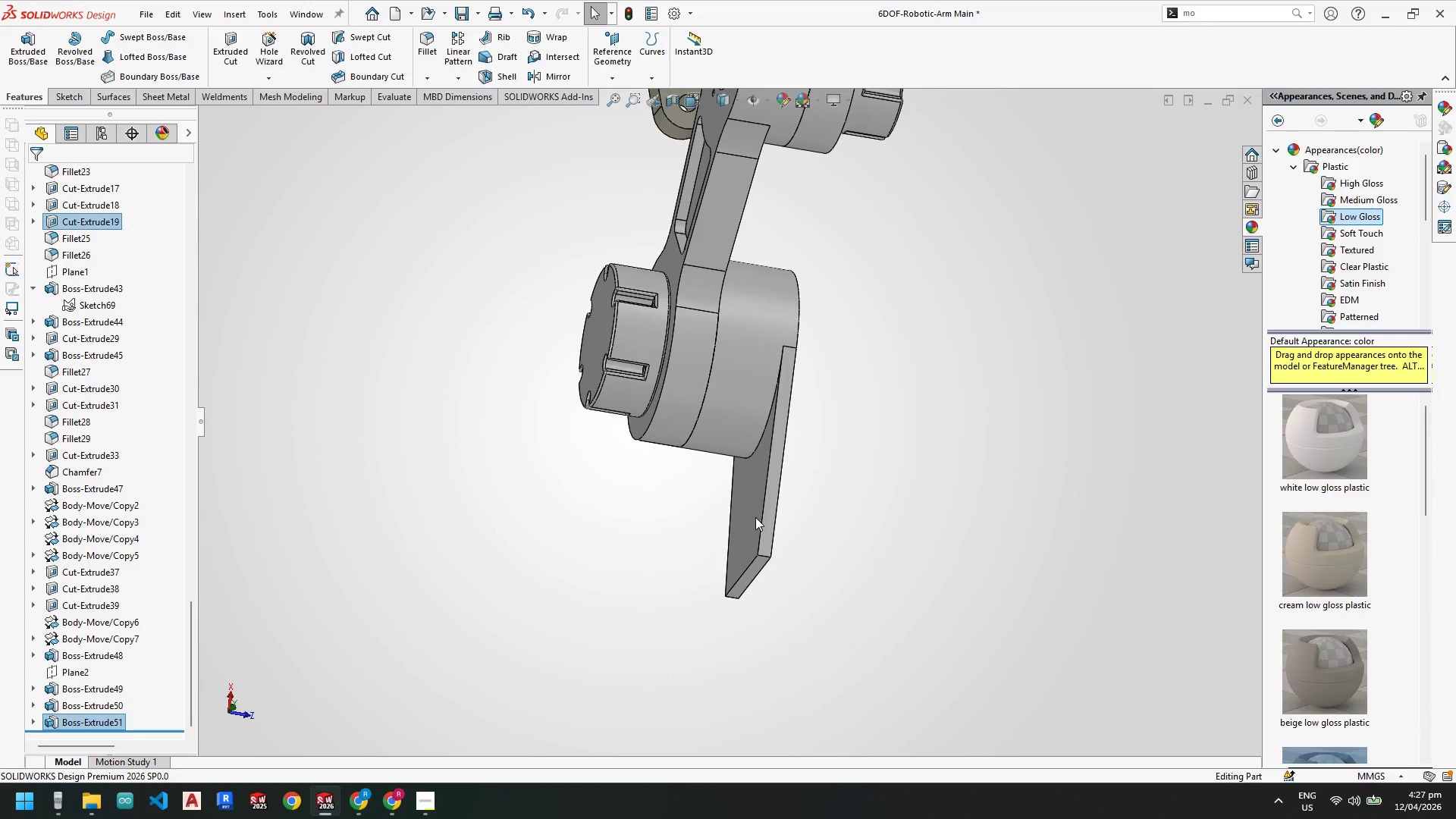 
double_click([74, 723])
 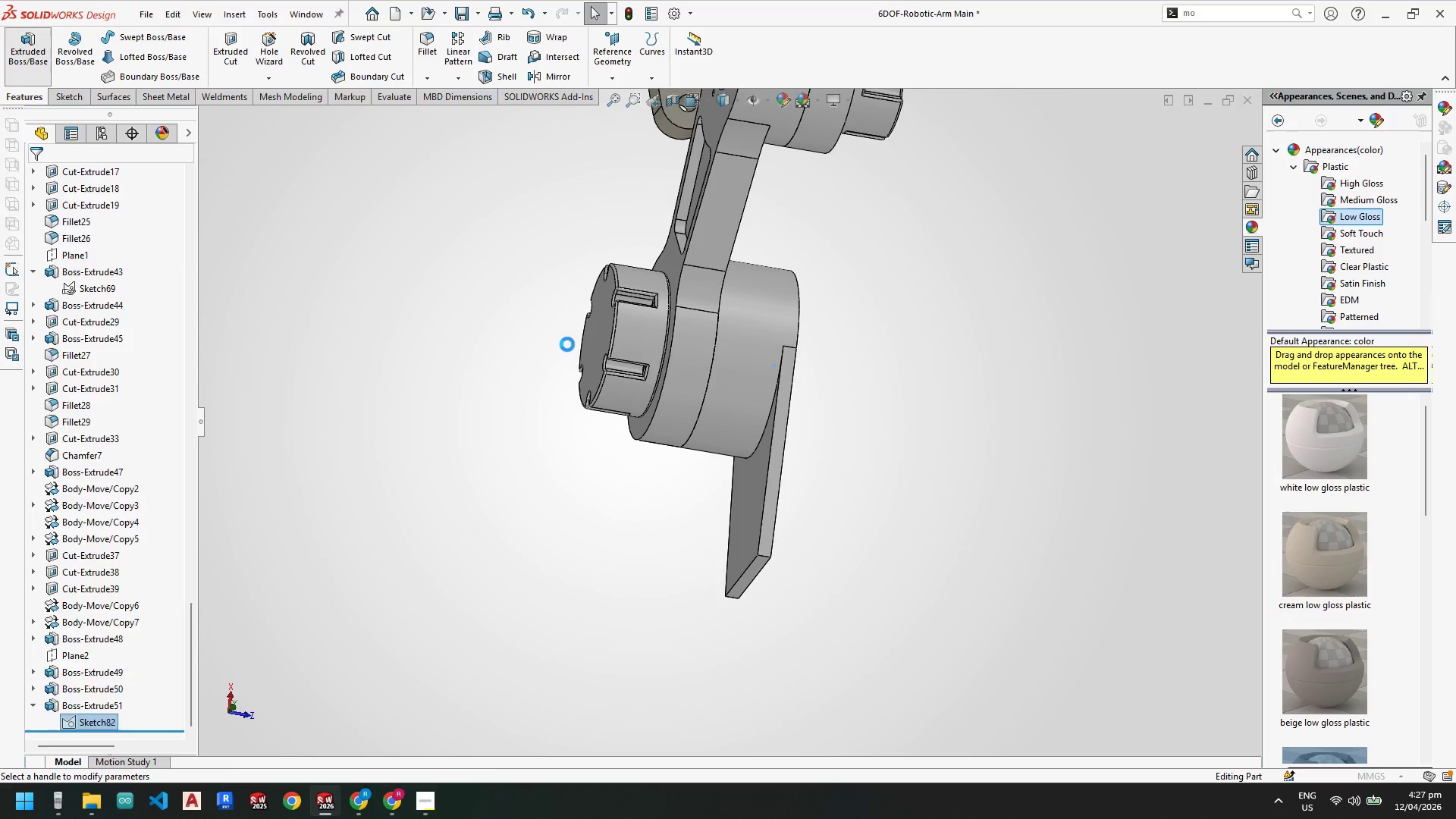 
scroll: coordinate [707, 469], scroll_direction: down, amount: 1.0
 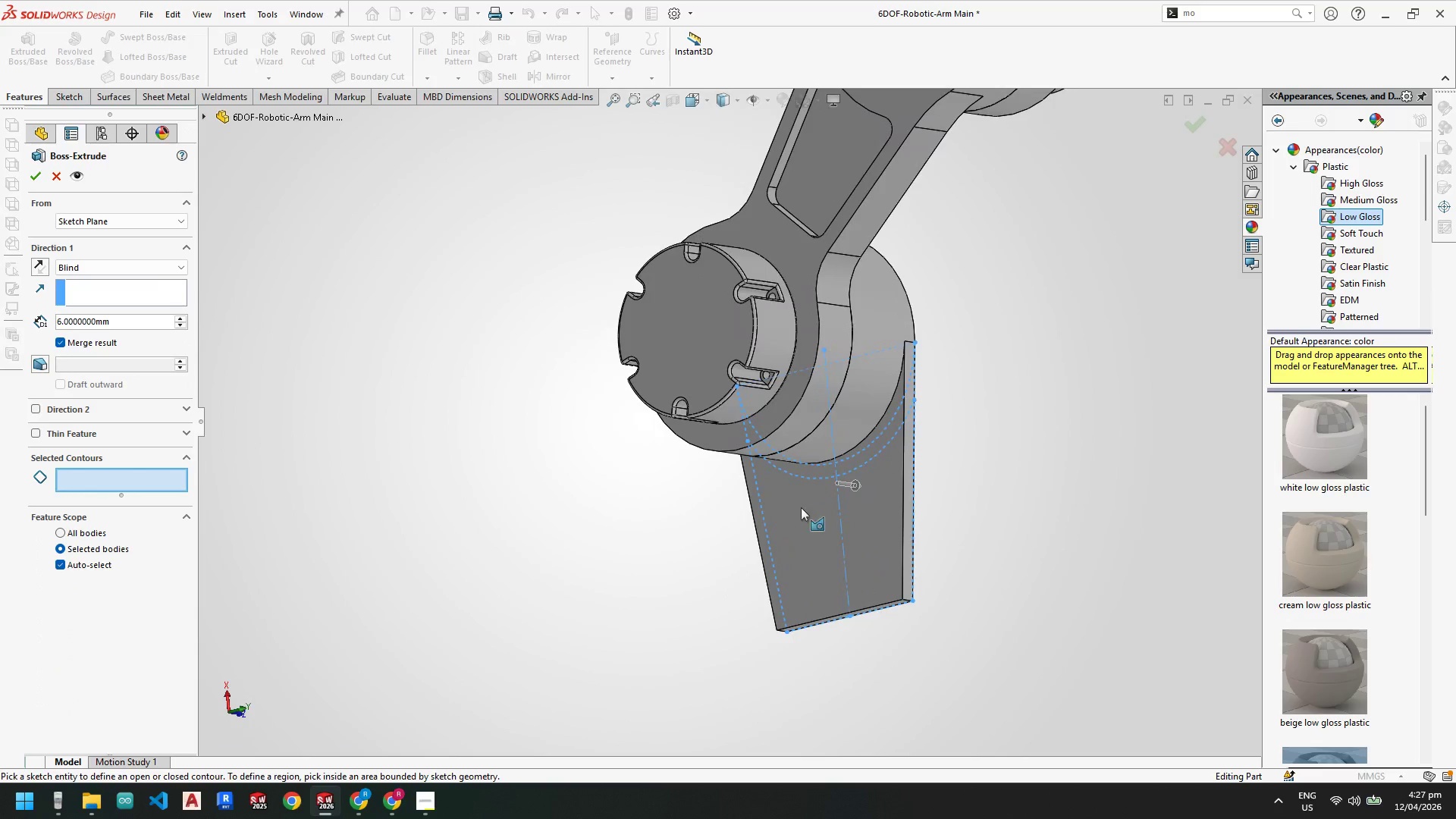 
left_click([801, 507])
 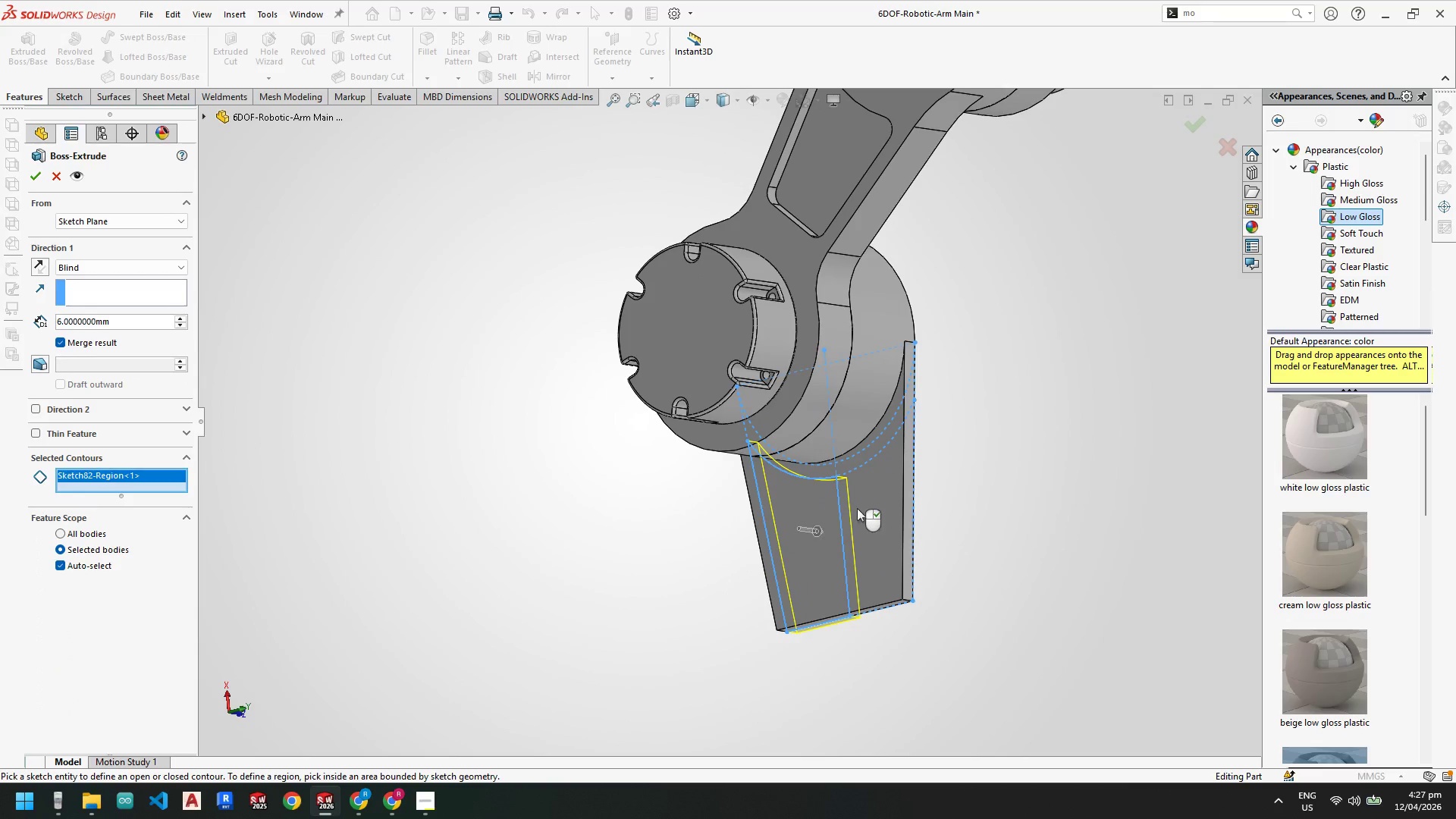 
left_click([857, 508])
 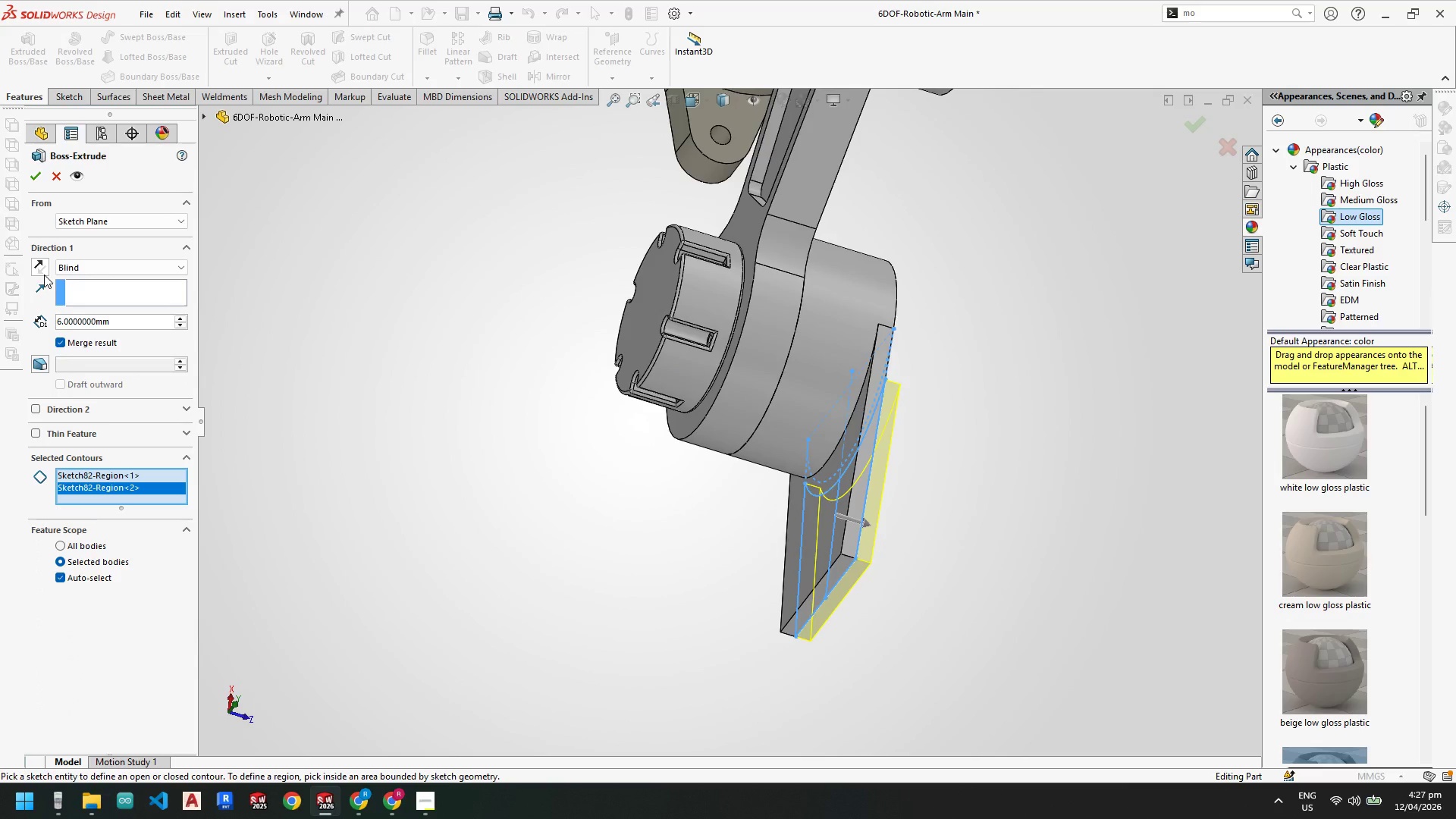 
left_click([41, 269])
 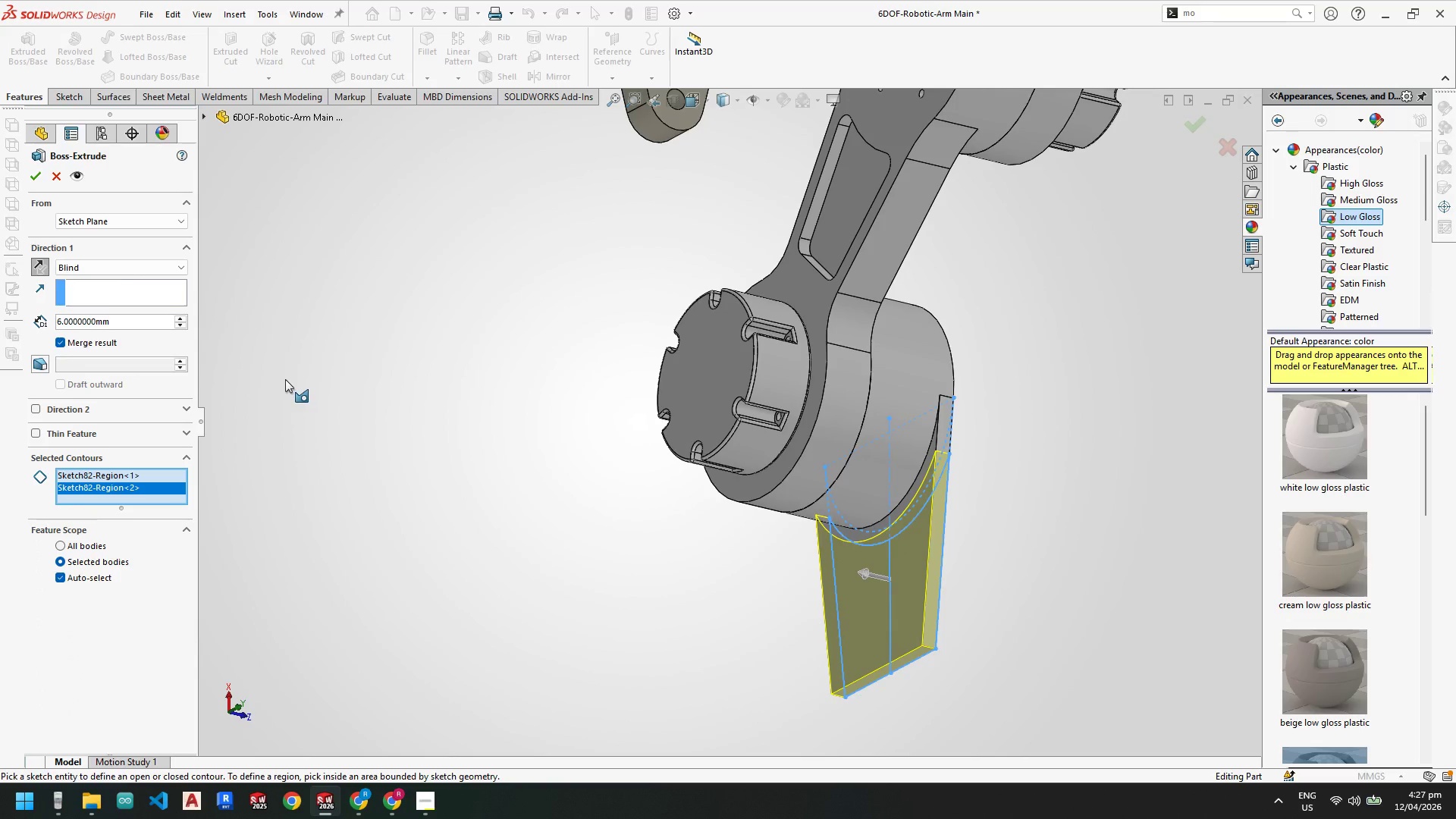 
left_click([135, 221])
 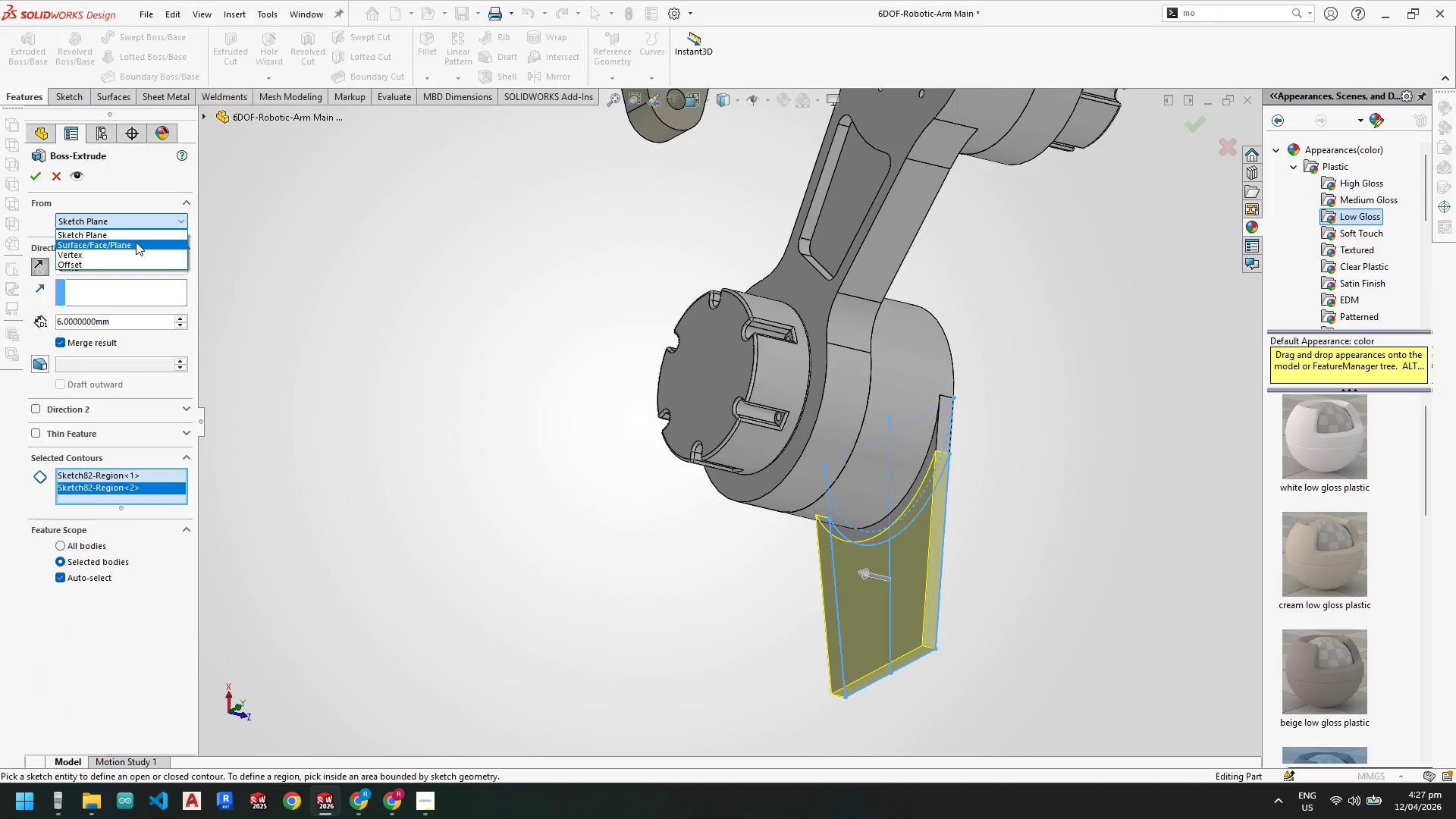 
left_click([136, 242])
 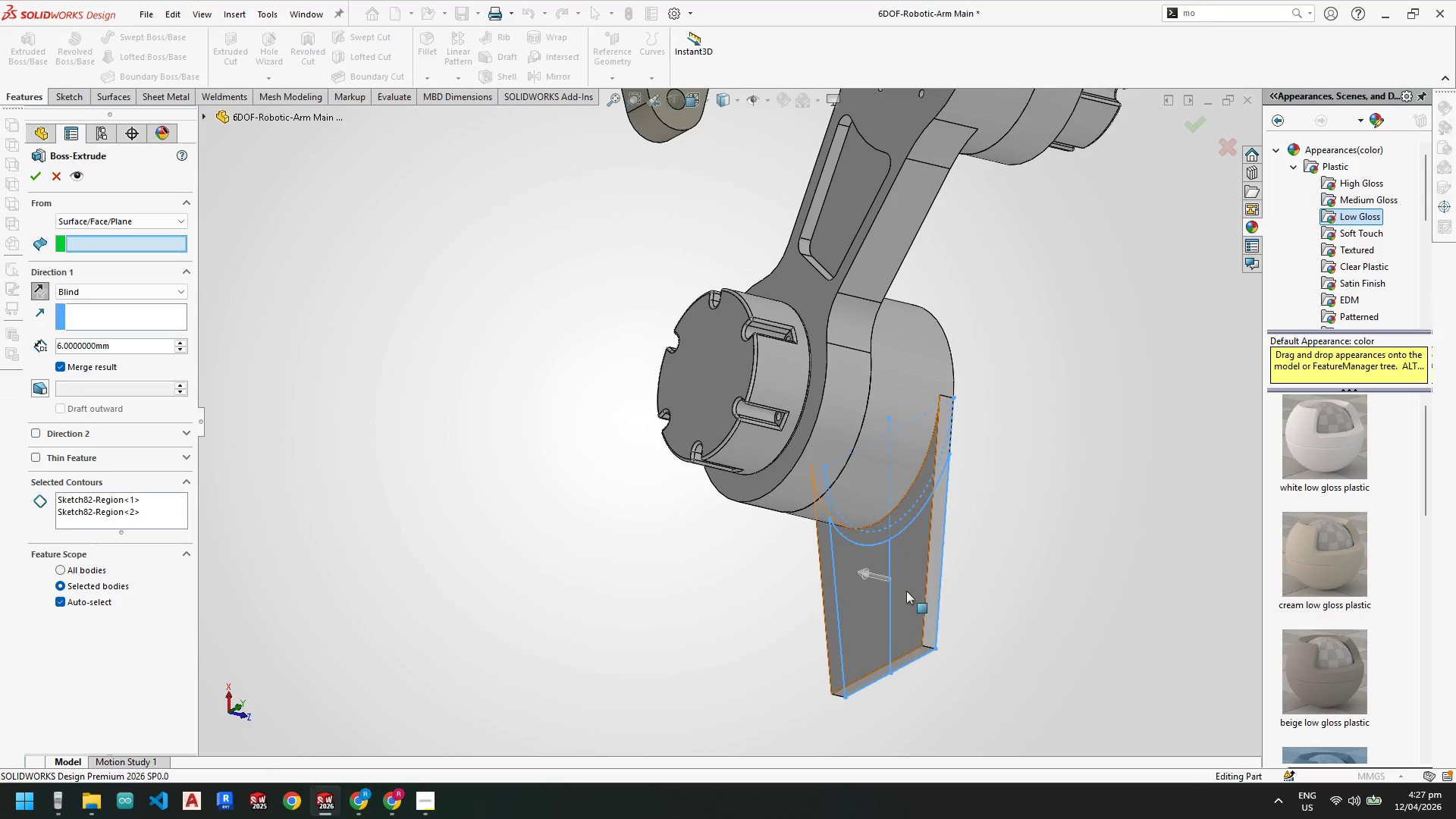 
left_click([906, 590])
 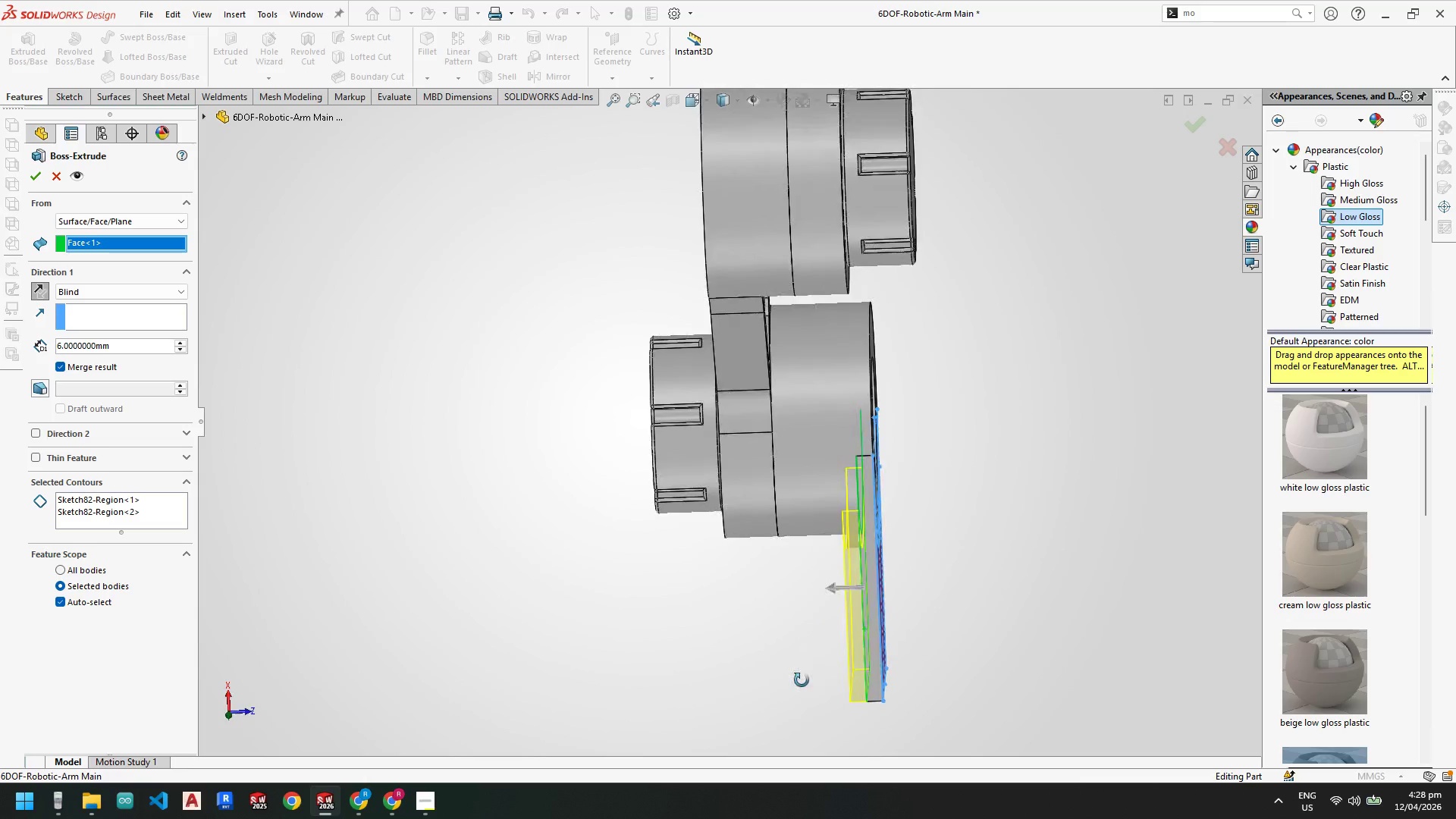 
scroll: coordinate [711, 561], scroll_direction: down, amount: 2.0
 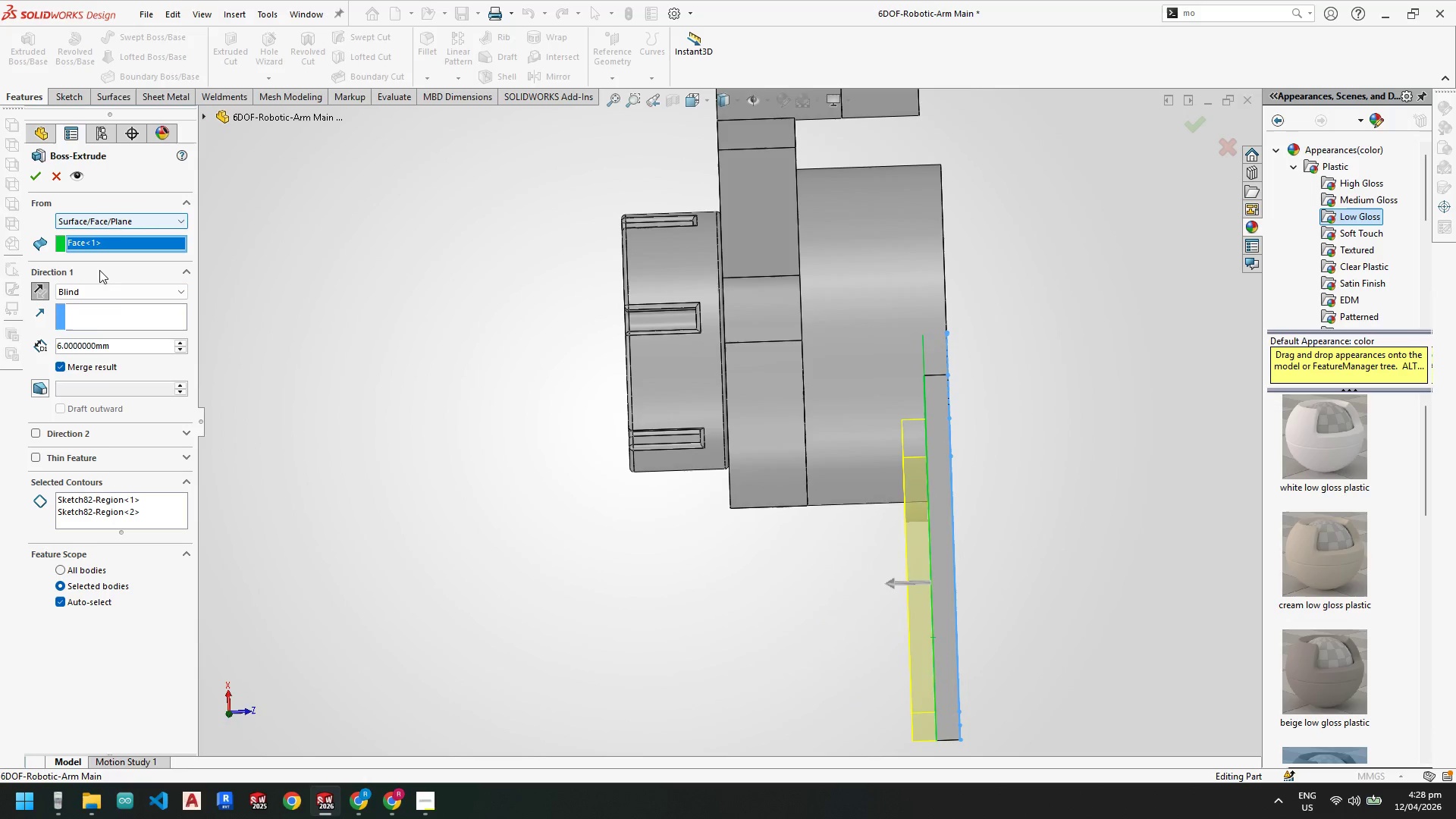 
left_click([120, 215])
 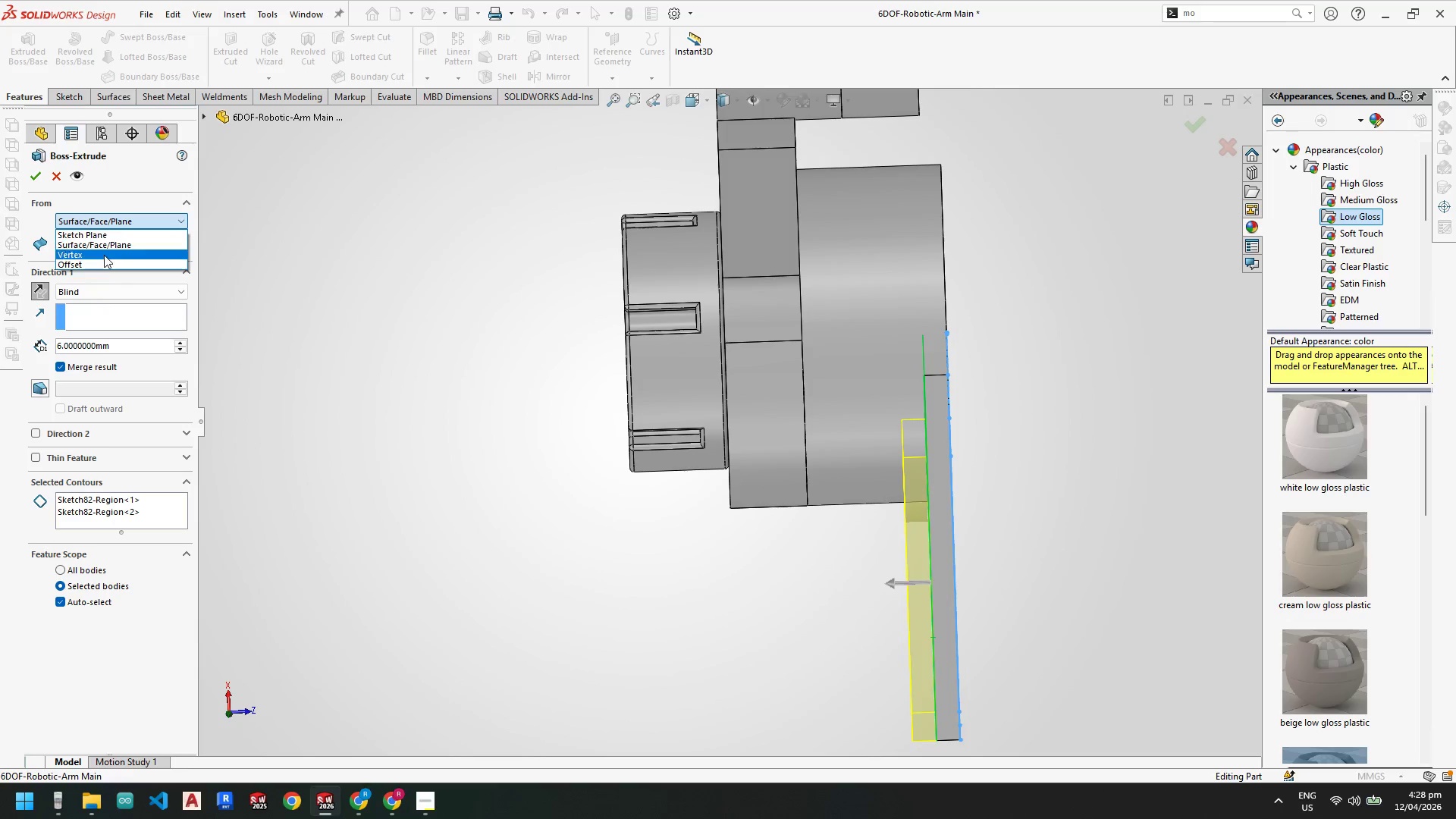 
double_click([95, 295])
 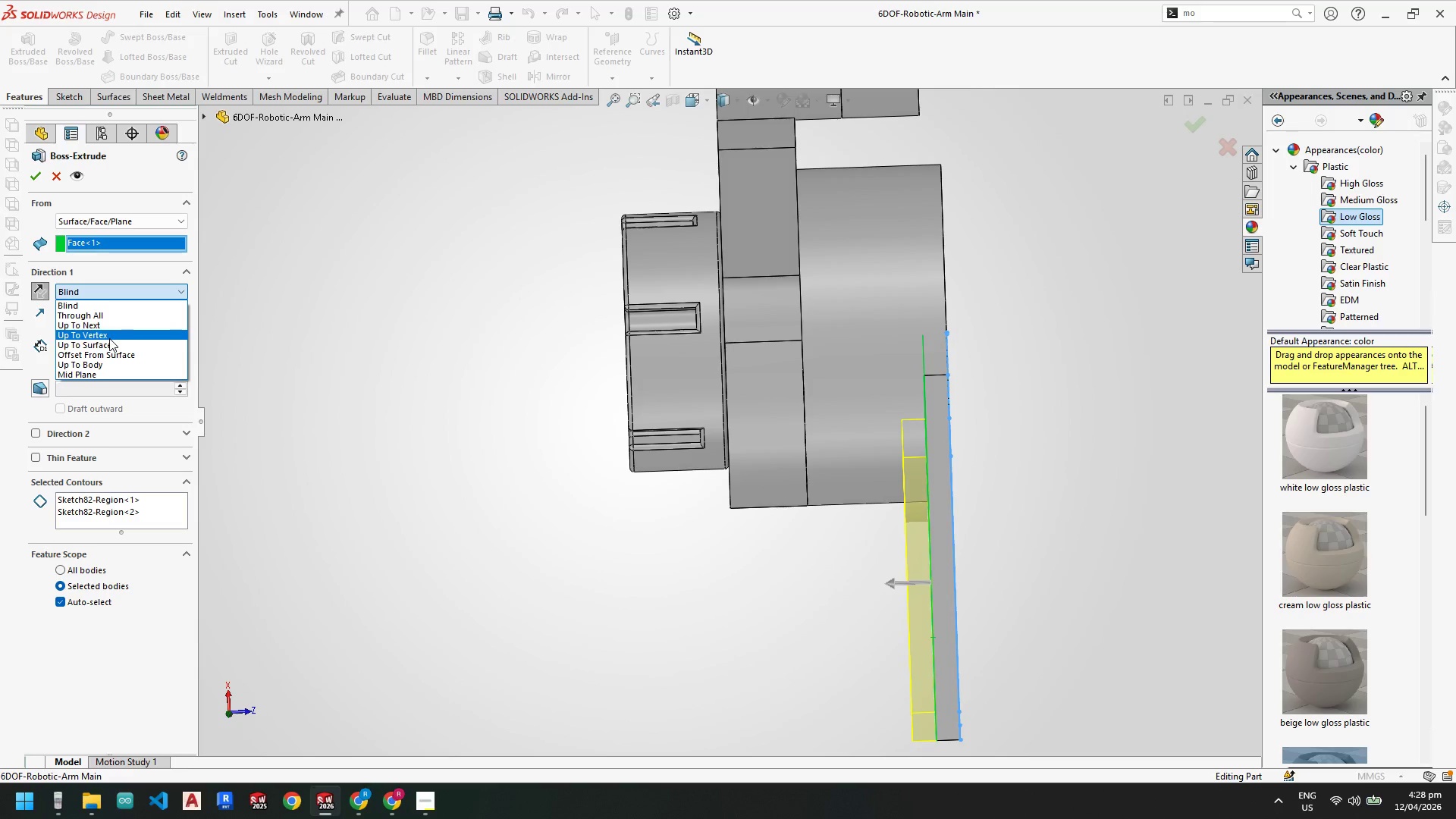 
scroll: coordinate [774, 563], scroll_direction: down, amount: 1.0
 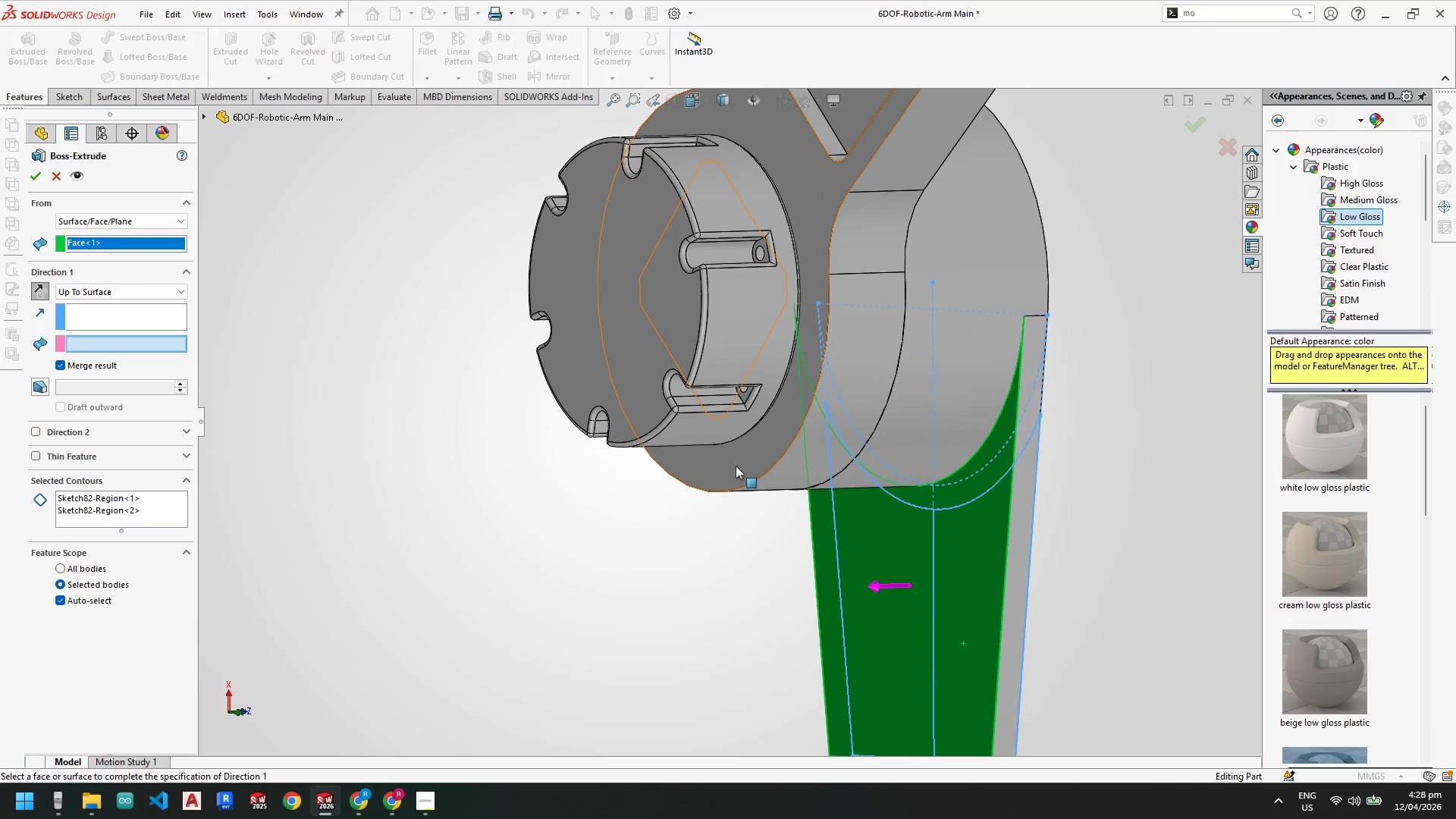 
left_click([736, 462])
 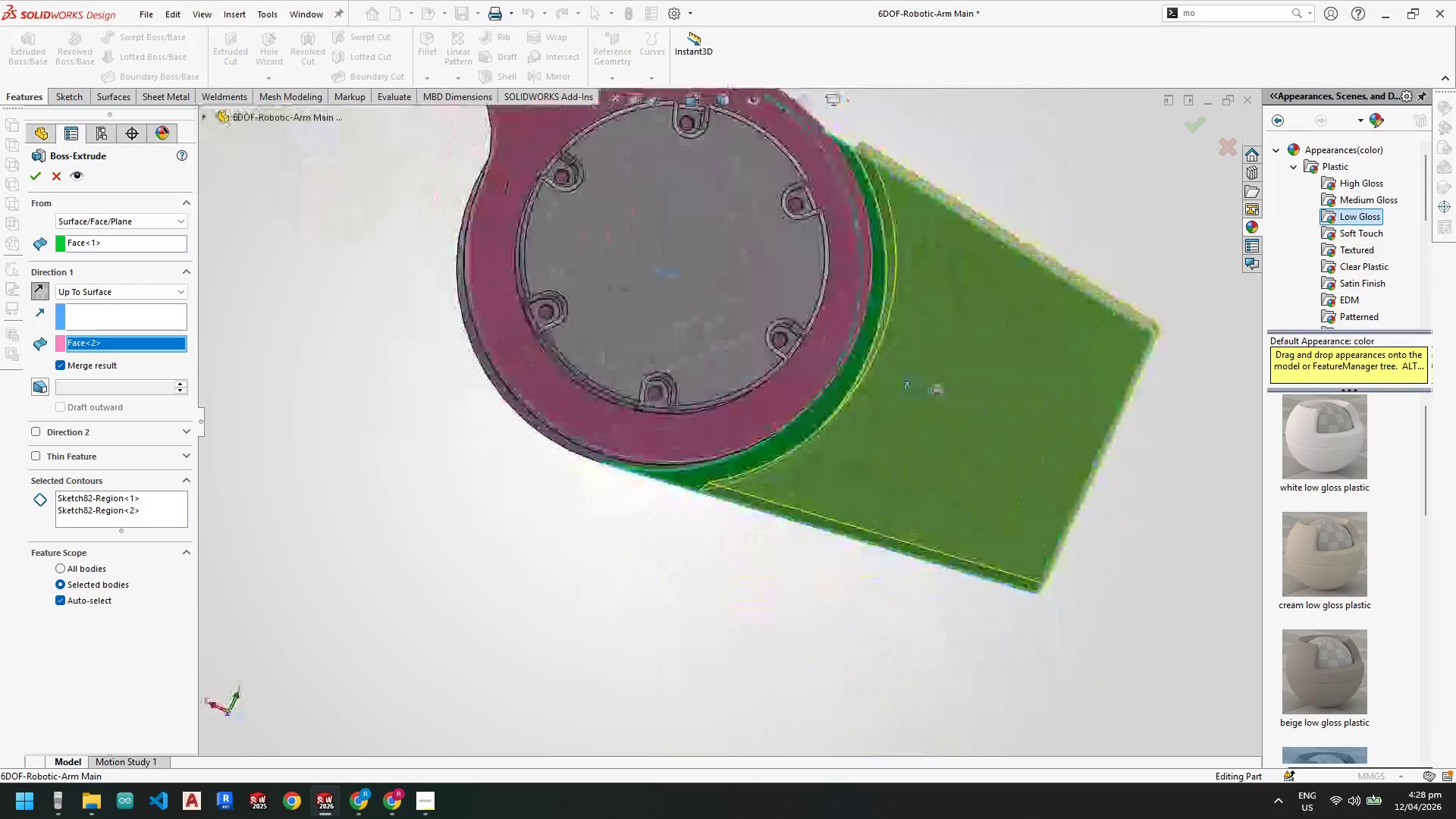 
wait(13.14)
 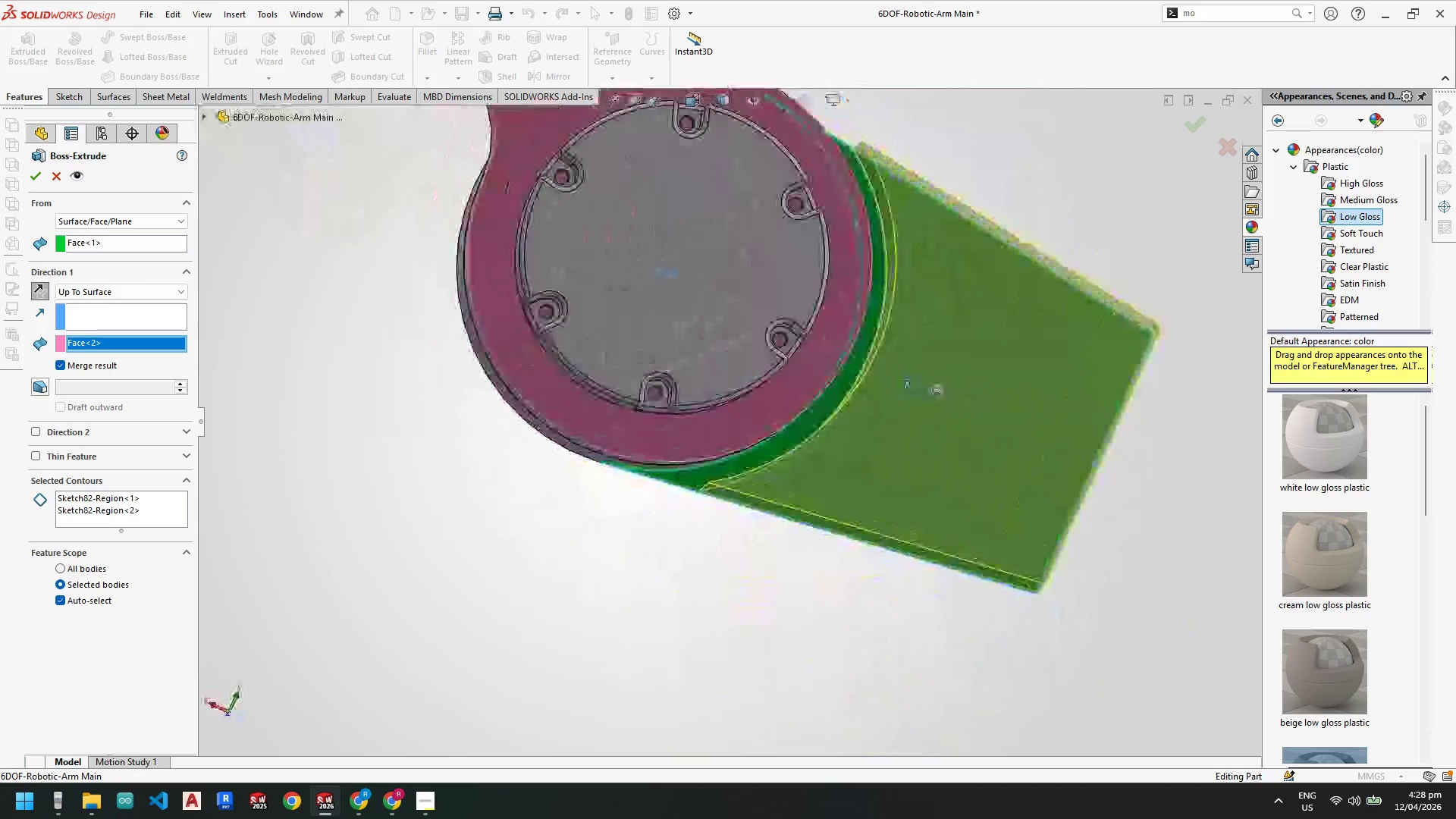 
left_click([40, 173])
 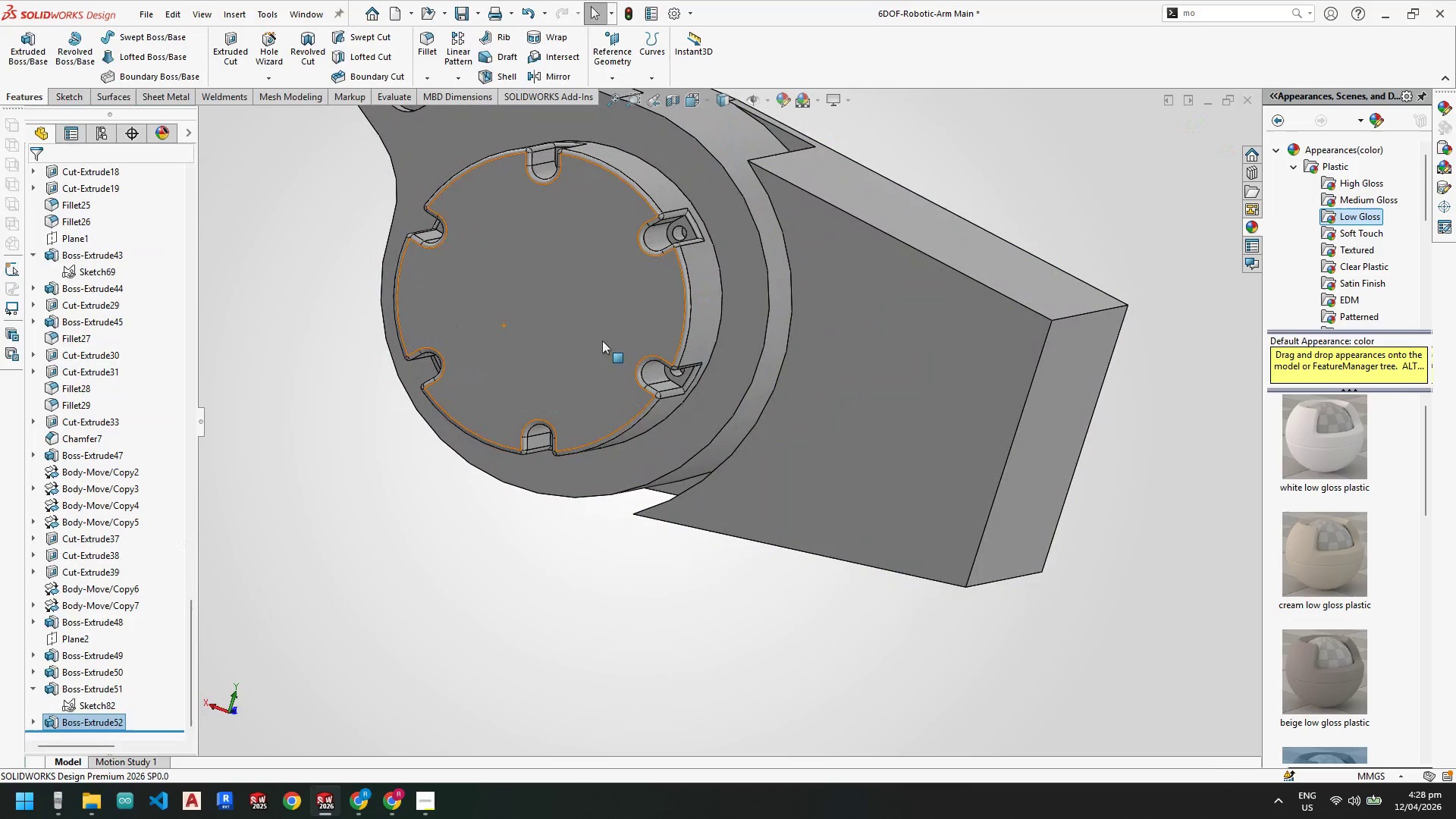 
scroll: coordinate [744, 360], scroll_direction: up, amount: 5.0
 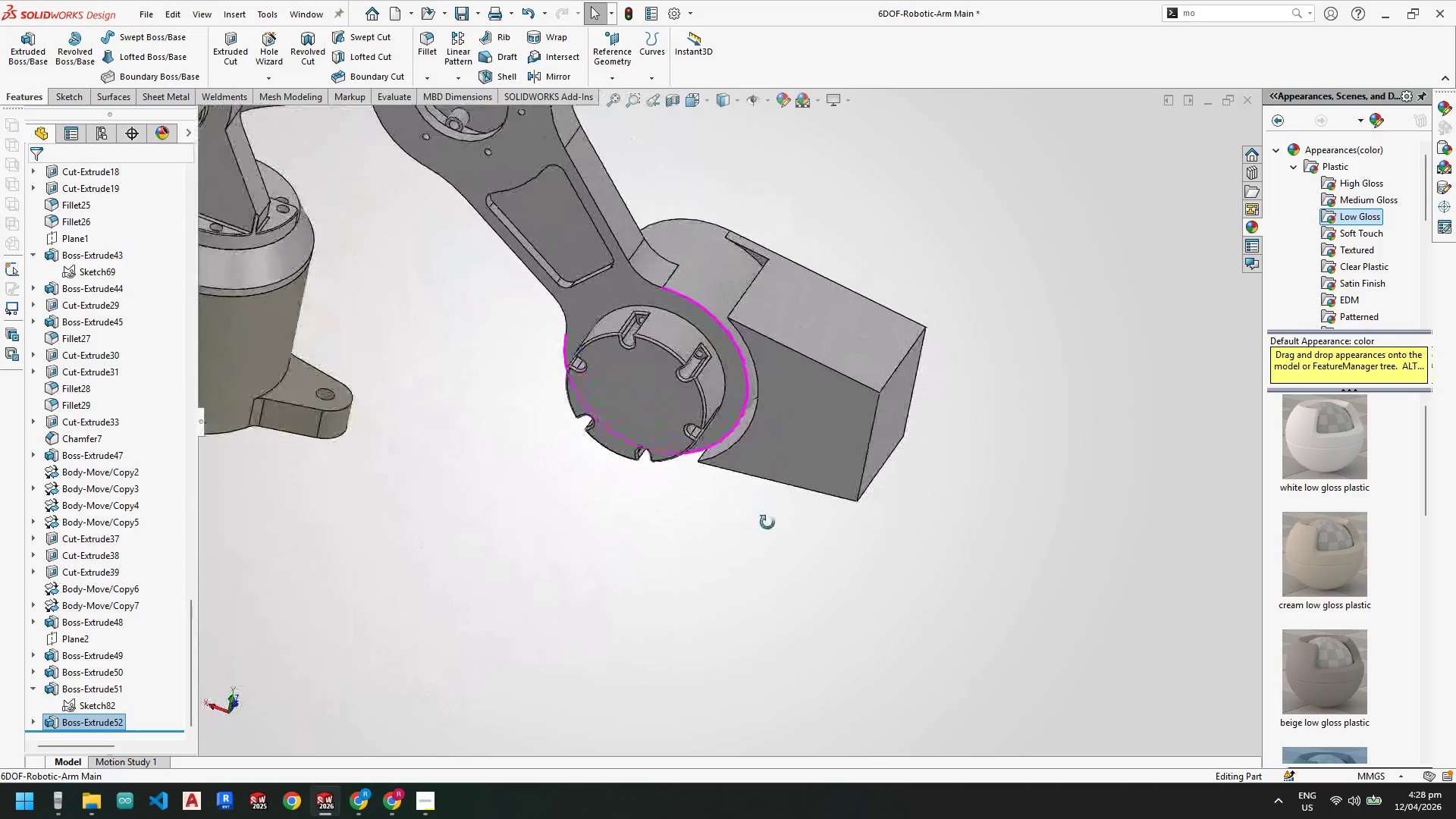 
wait(17.01)
 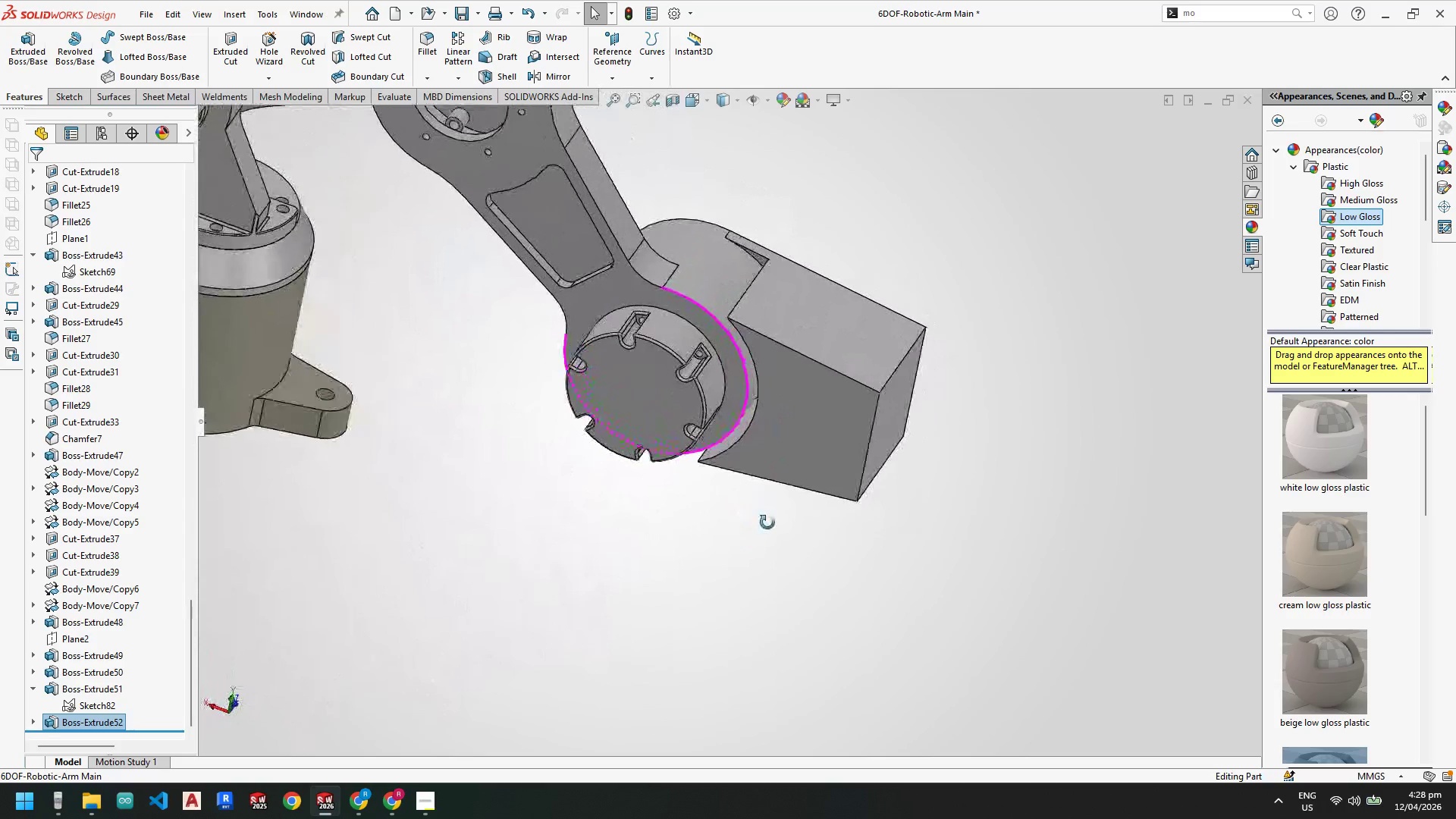 
scroll: coordinate [752, 378], scroll_direction: down, amount: 2.0
 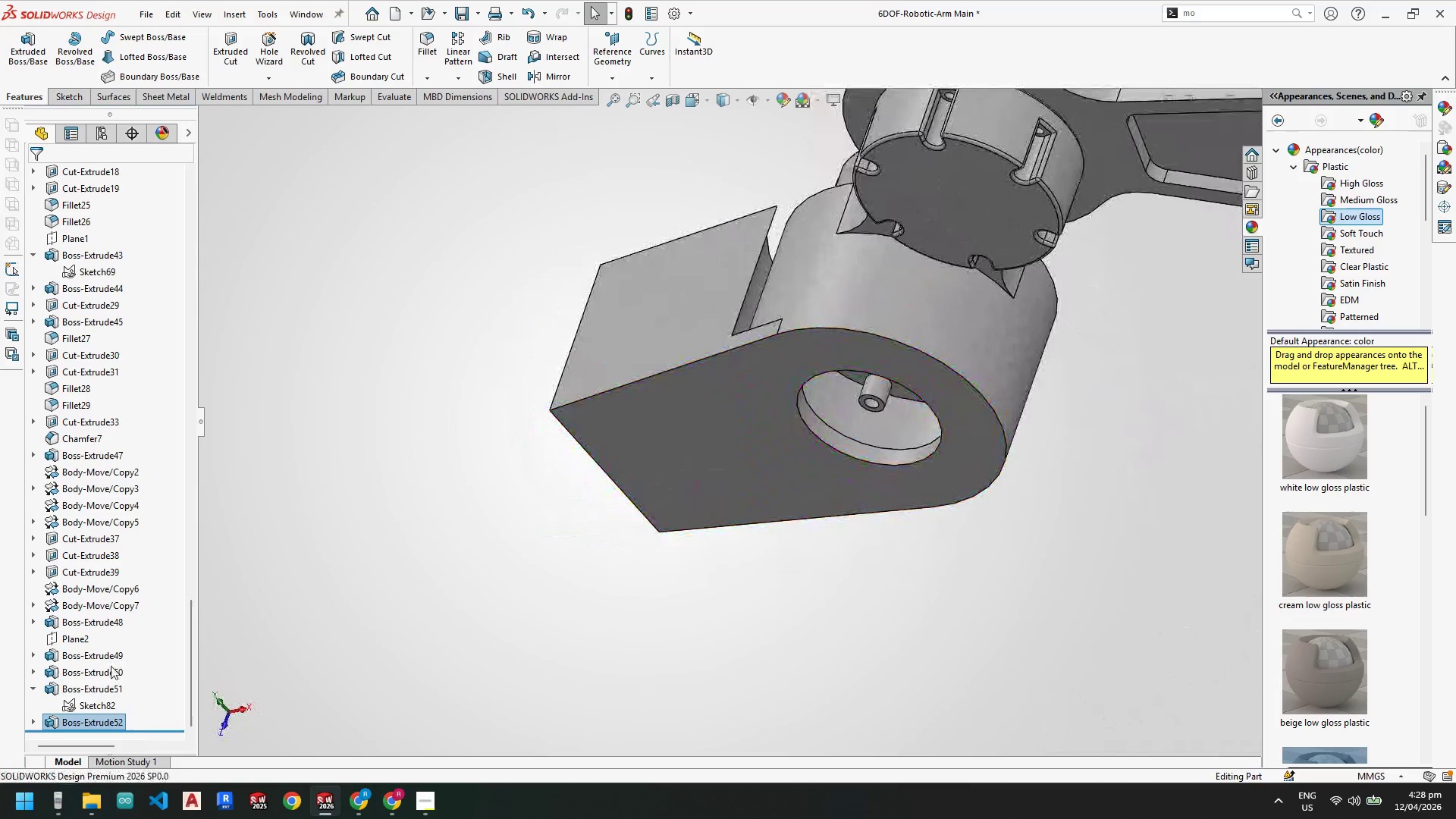 
right_click([80, 722])
 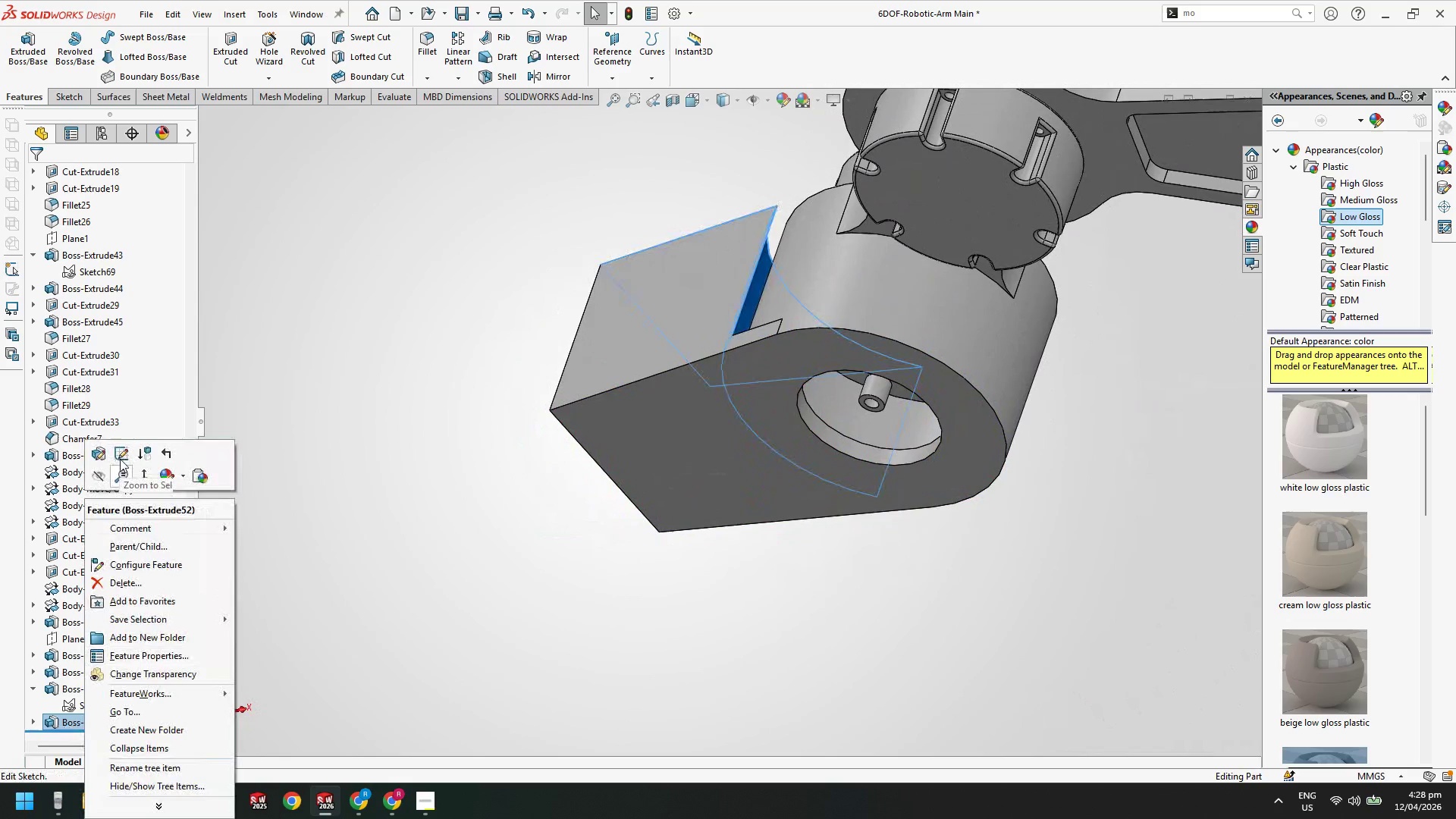 
left_click([121, 456])
 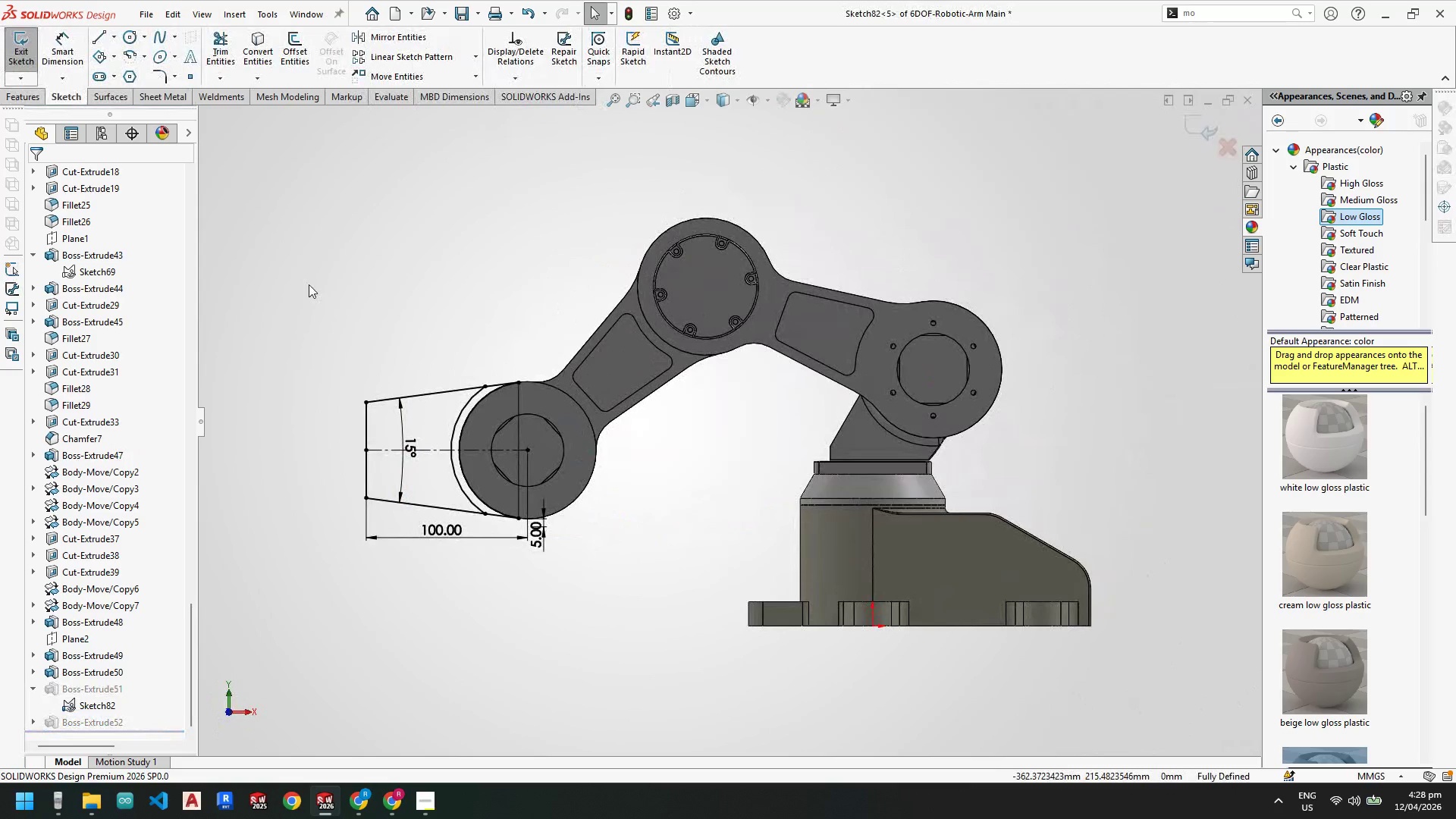 
scroll: coordinate [494, 405], scroll_direction: down, amount: 4.0
 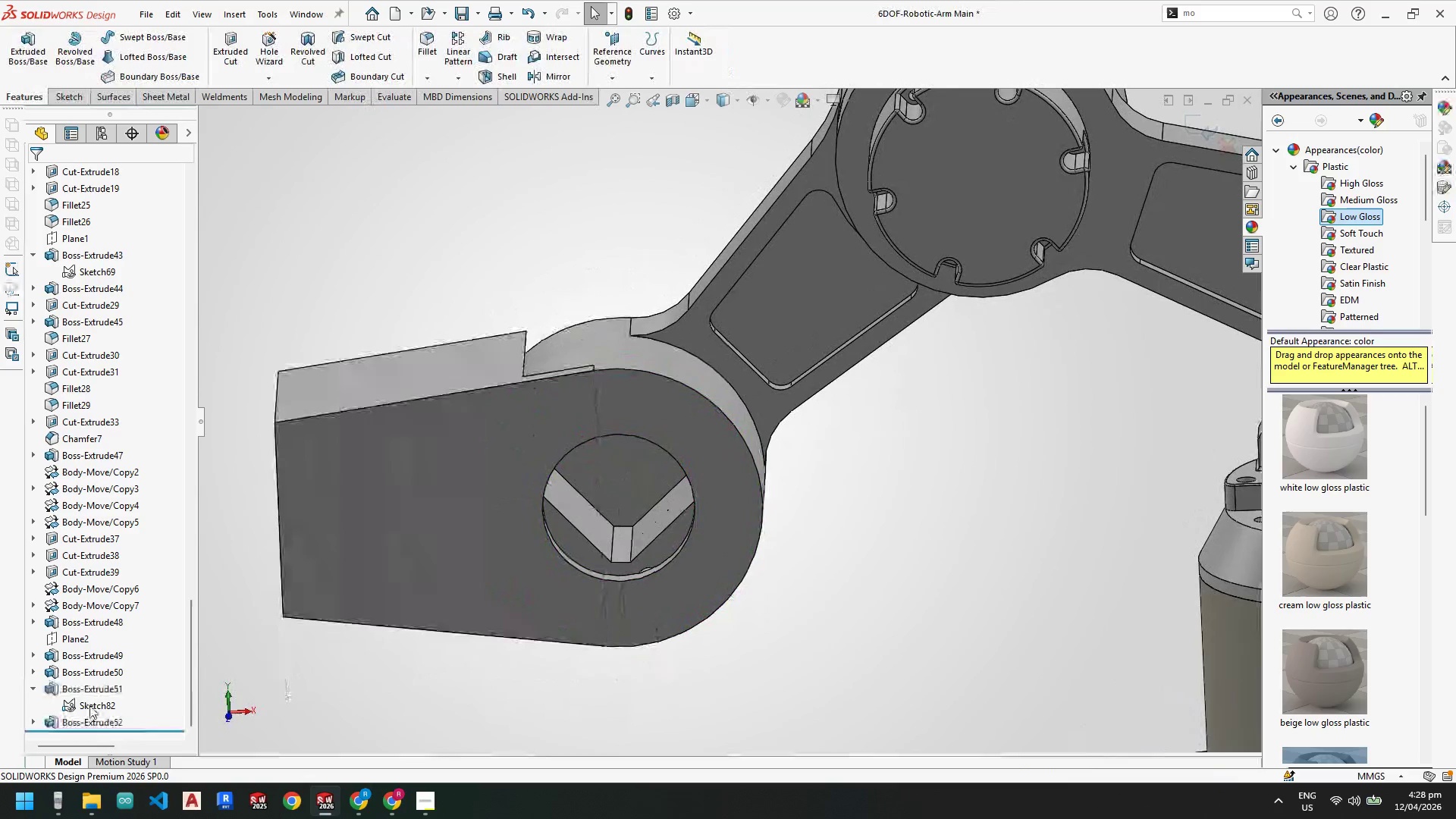 
wait(5.68)
 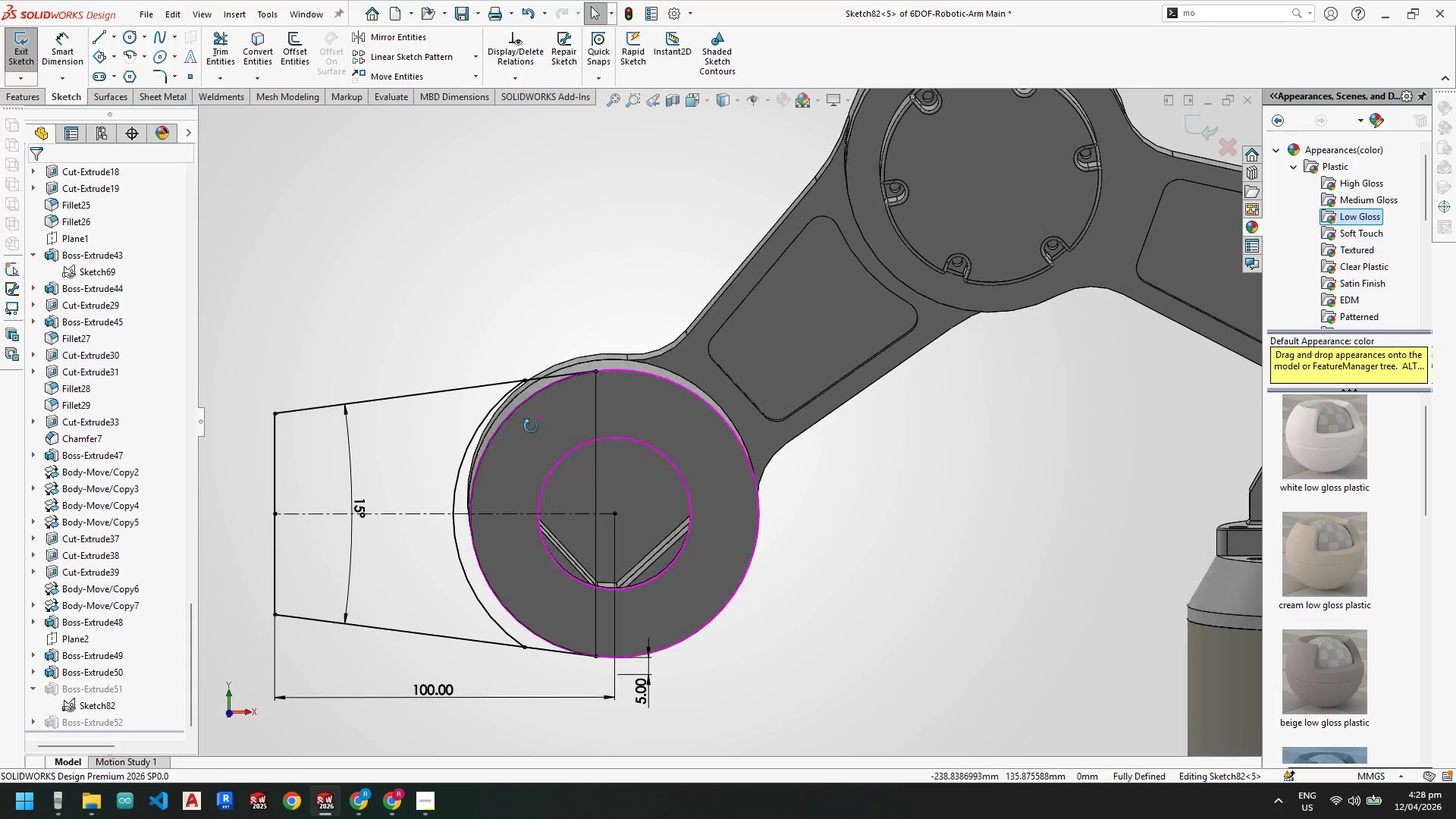 
right_click([75, 721])
 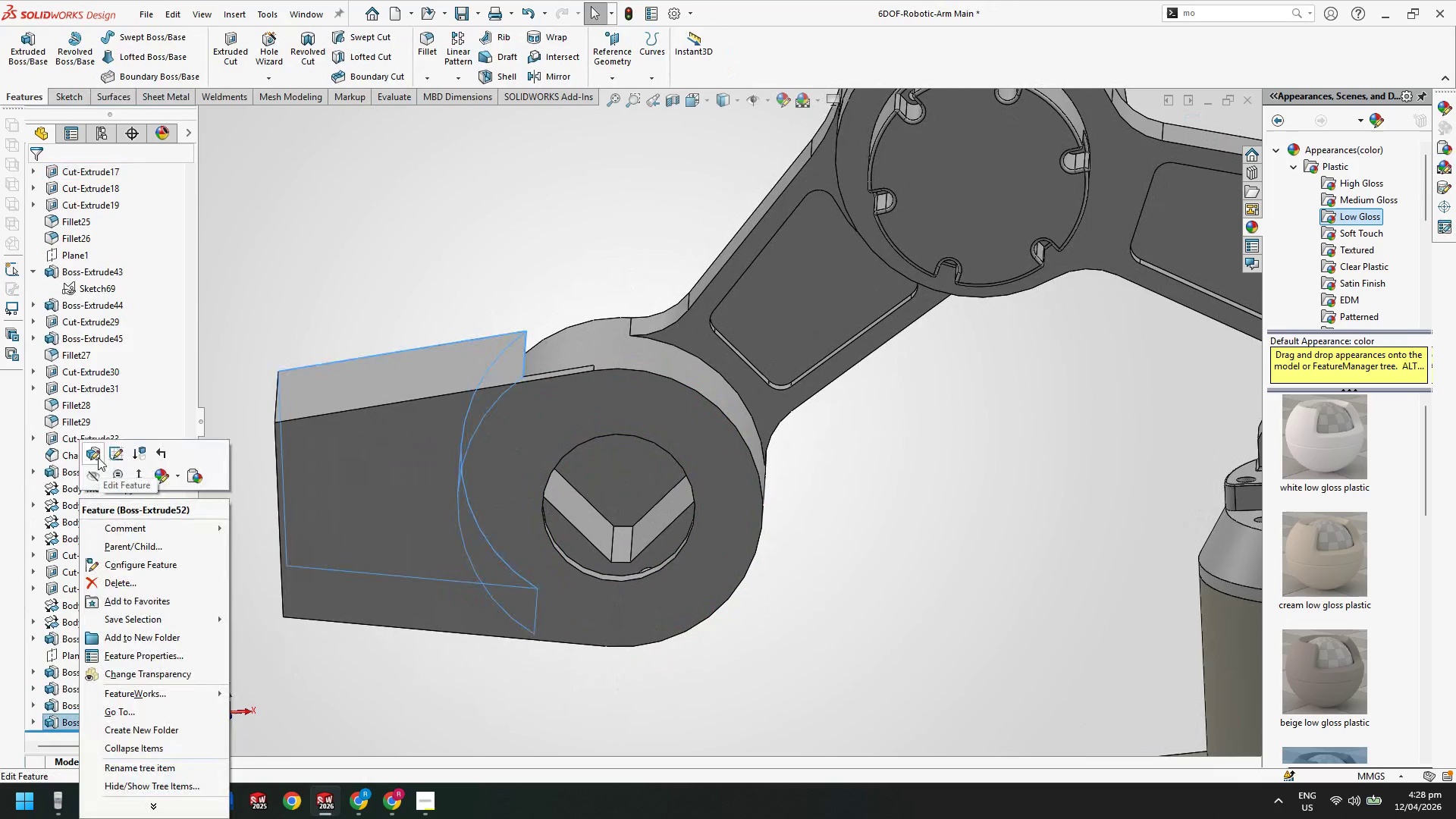 
left_click([90, 456])
 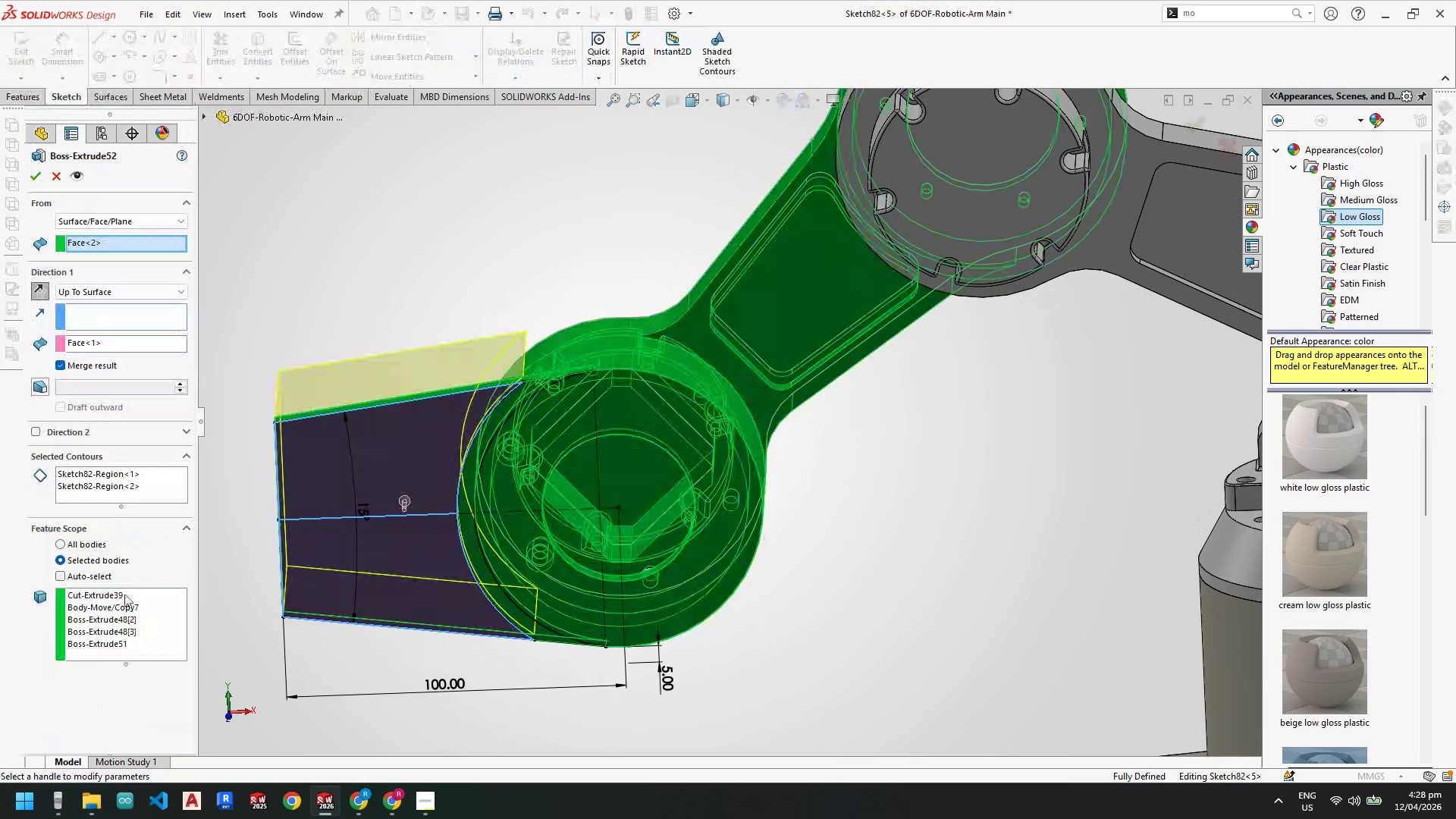 
left_click([157, 491])
 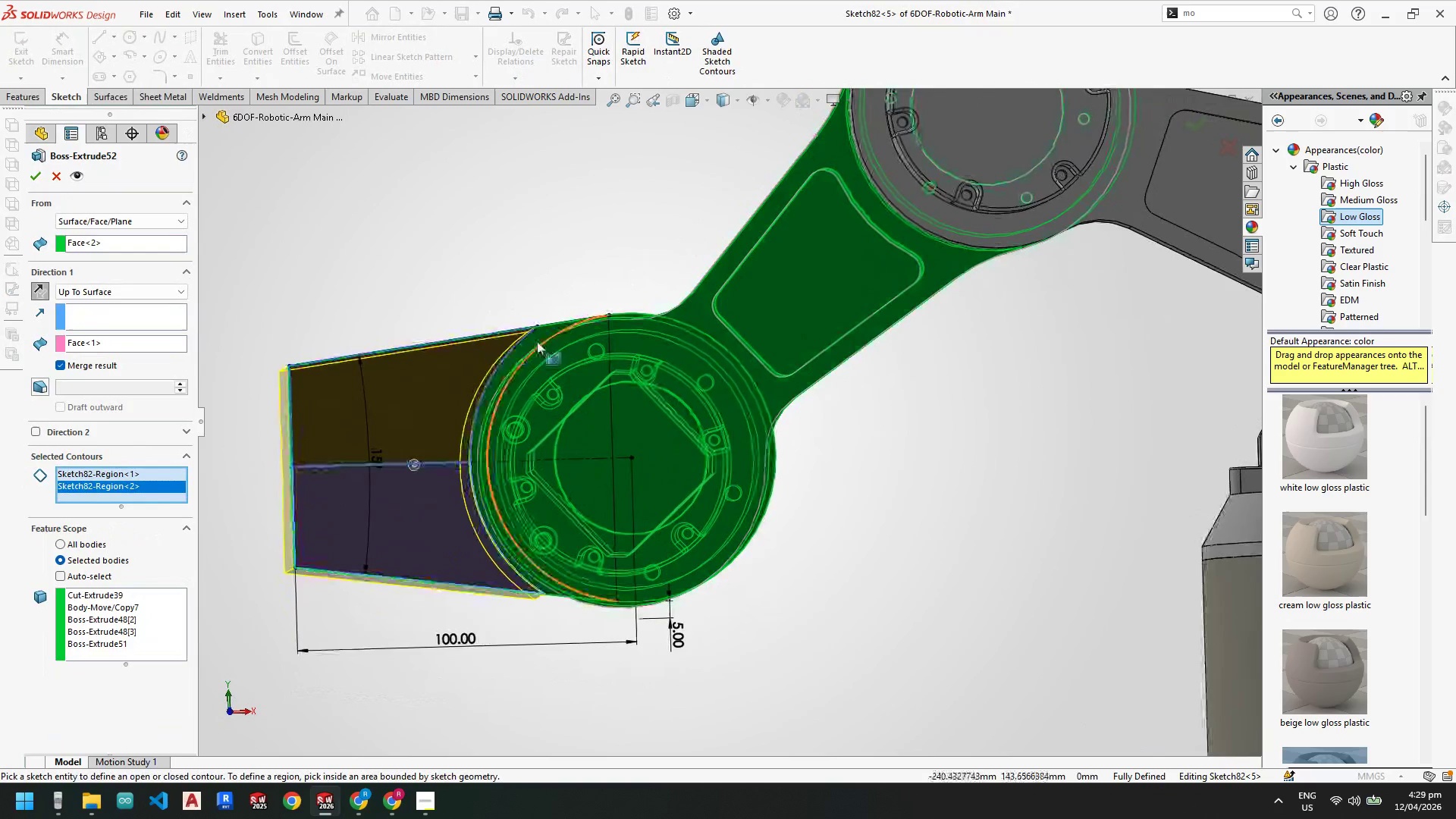 
left_click([535, 336])
 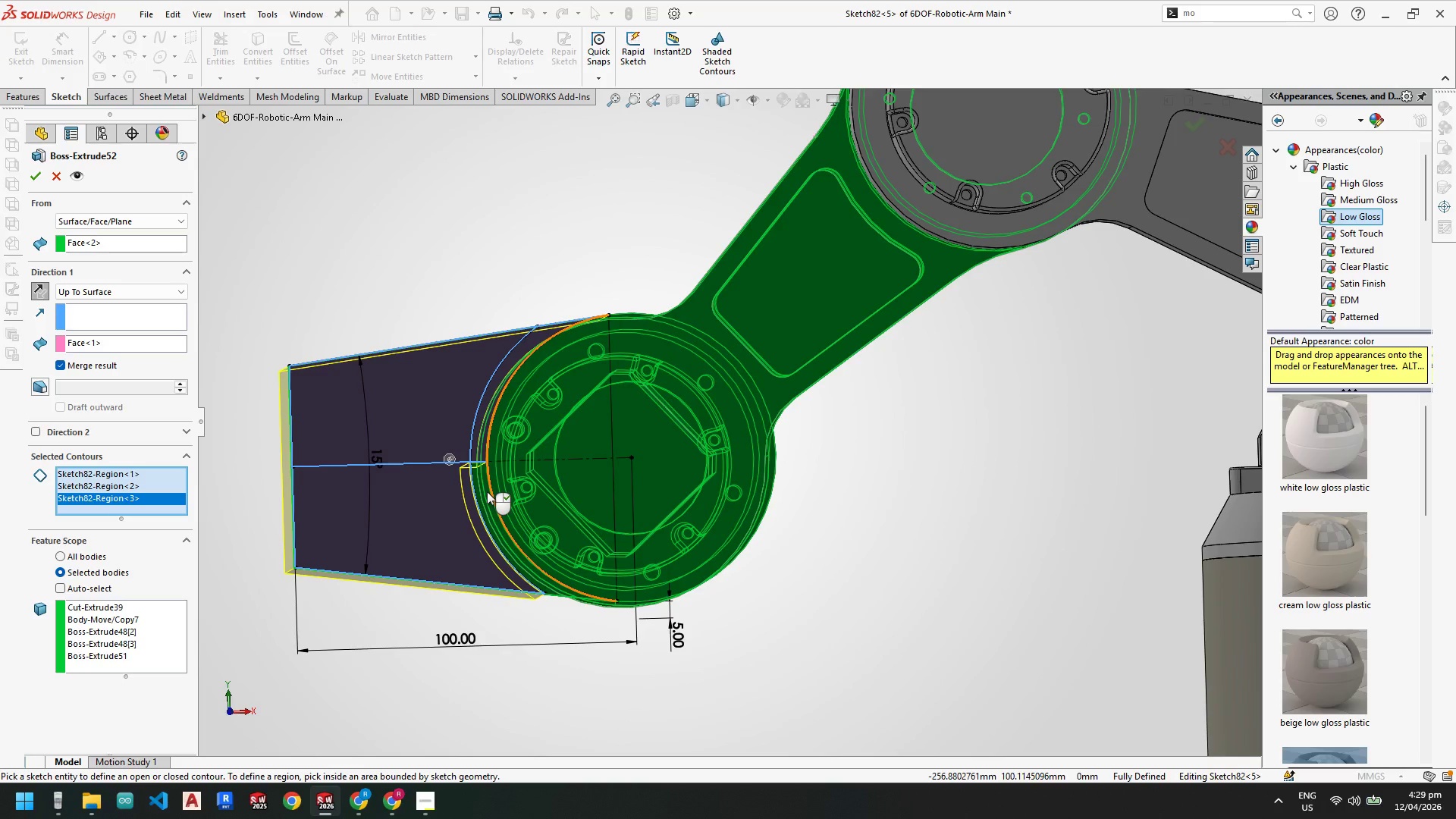 
left_click([487, 491])
 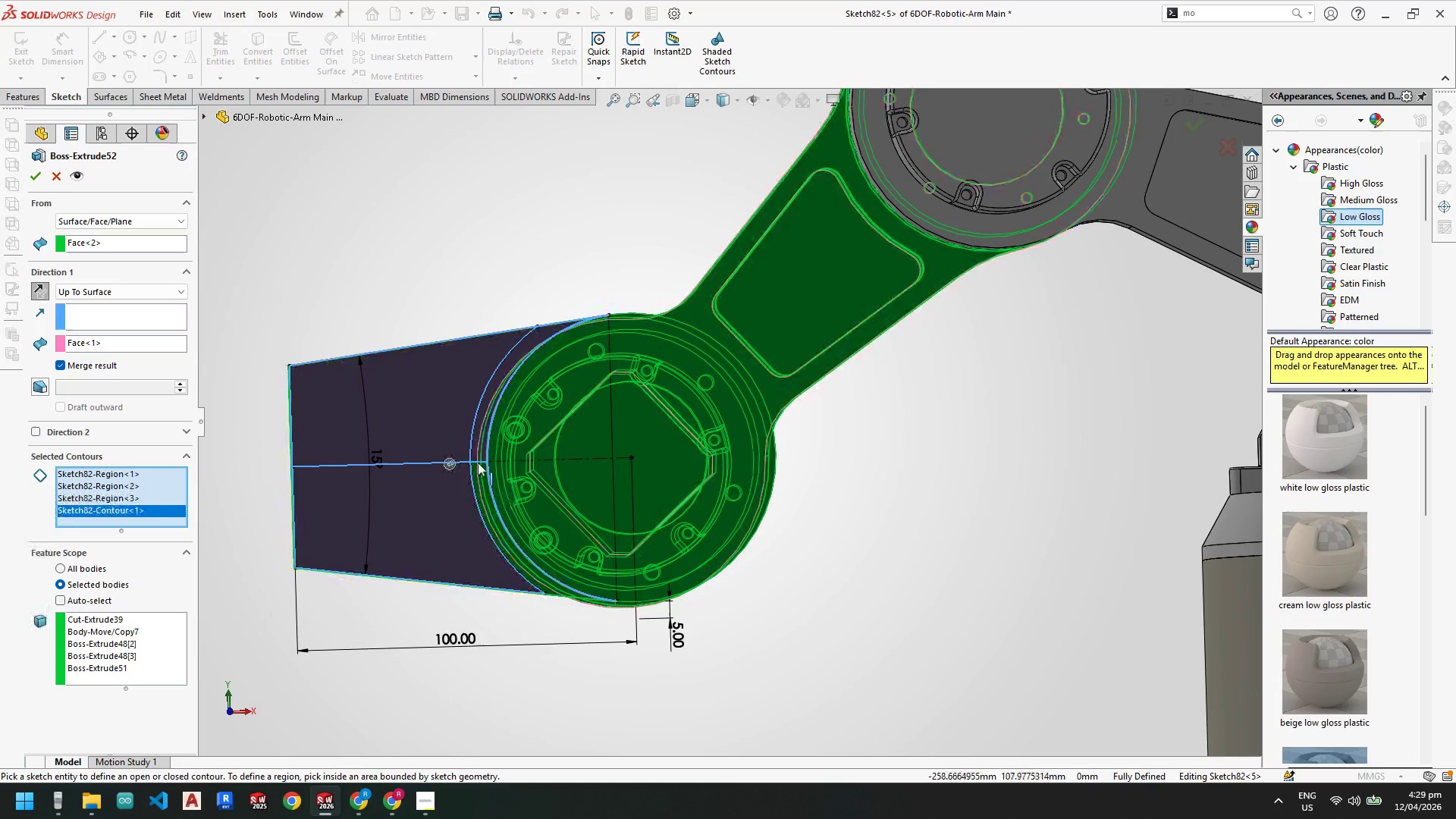 
left_click_drag(start_coordinate=[67, 186], to_coordinate=[83, 182])
 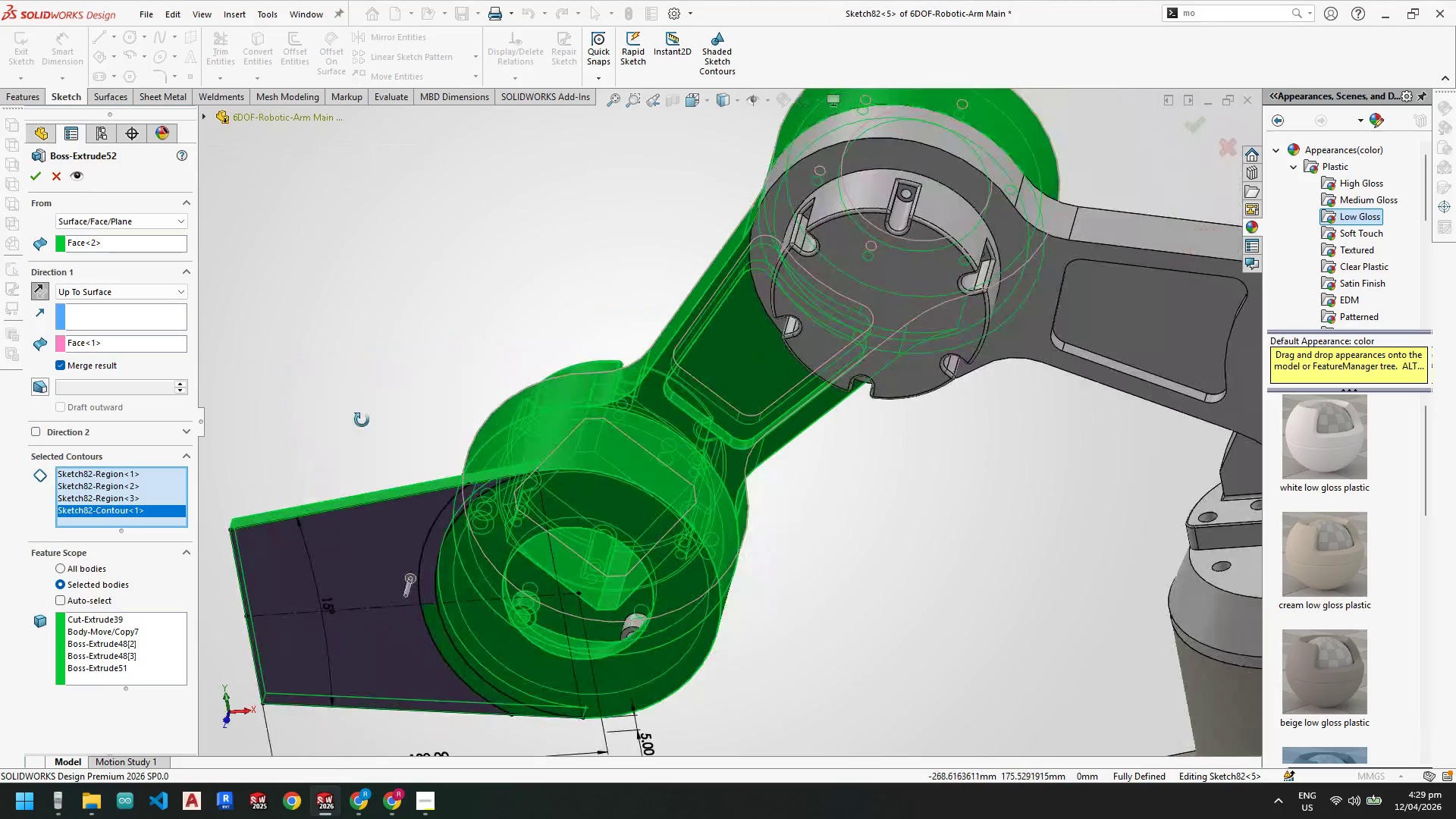 
scroll: coordinate [1009, 468], scroll_direction: up, amount: 8.0
 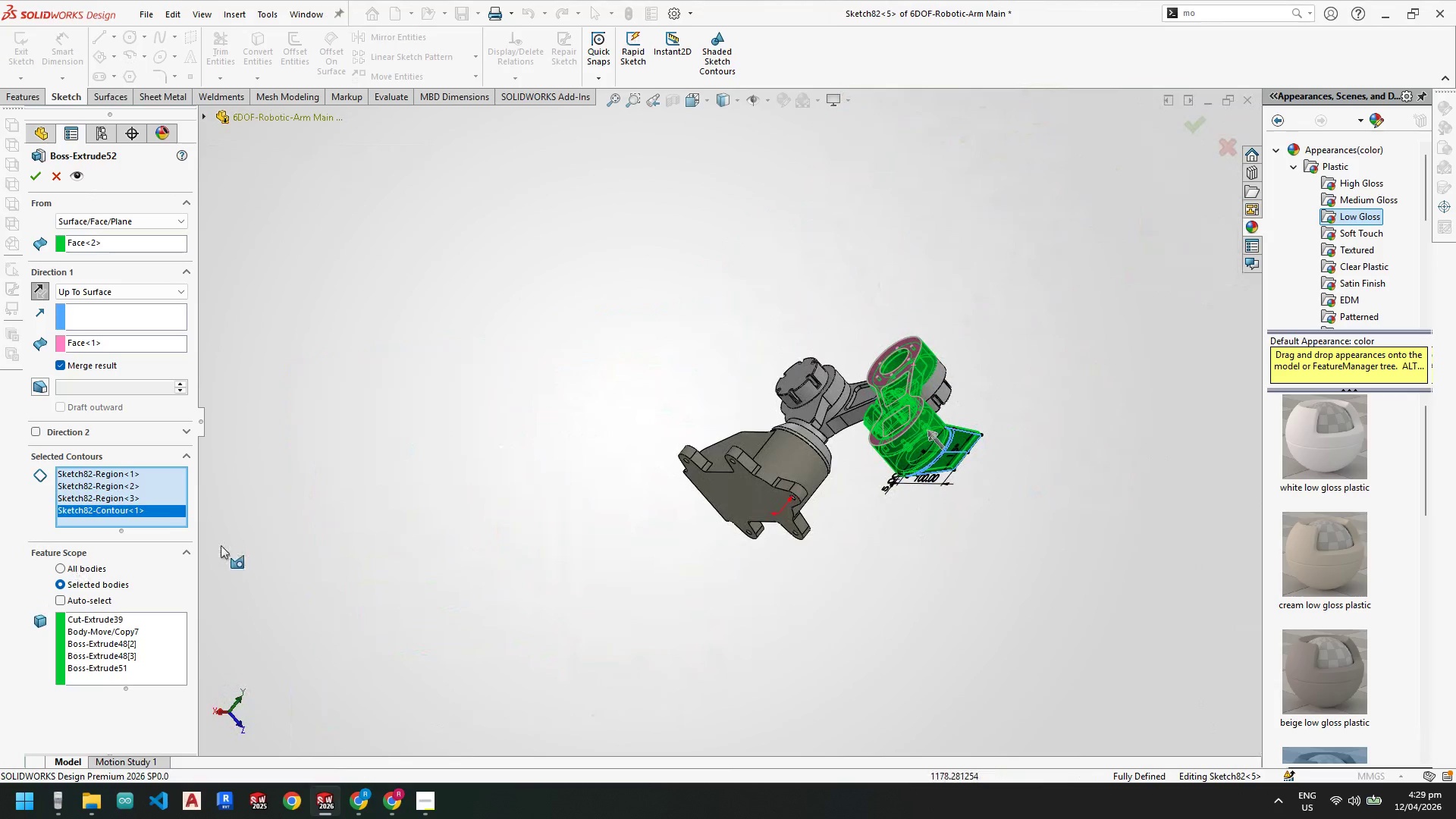 
right_click([152, 502])
 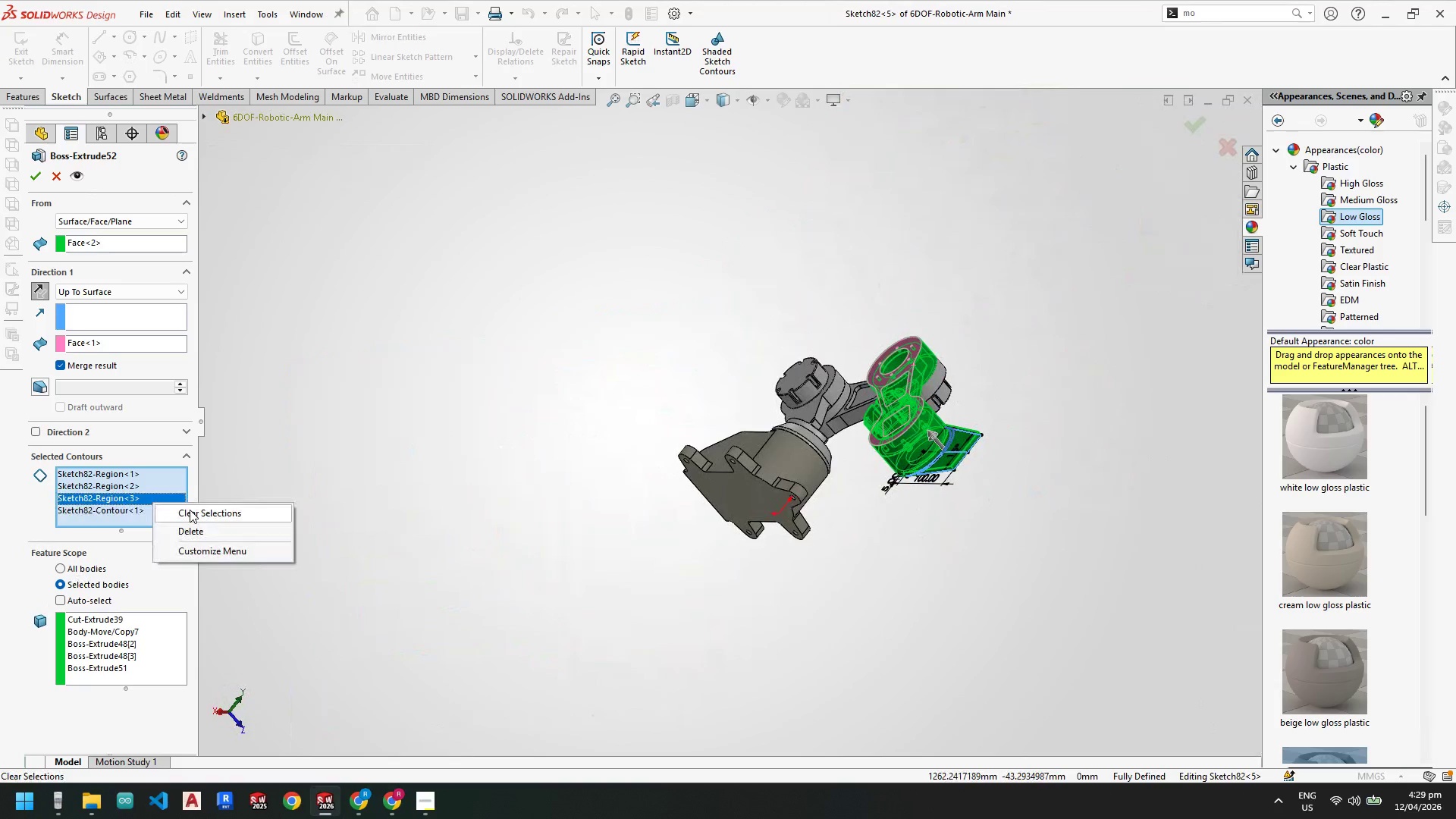 
left_click_drag(start_coordinate=[190, 510], to_coordinate=[196, 510])
 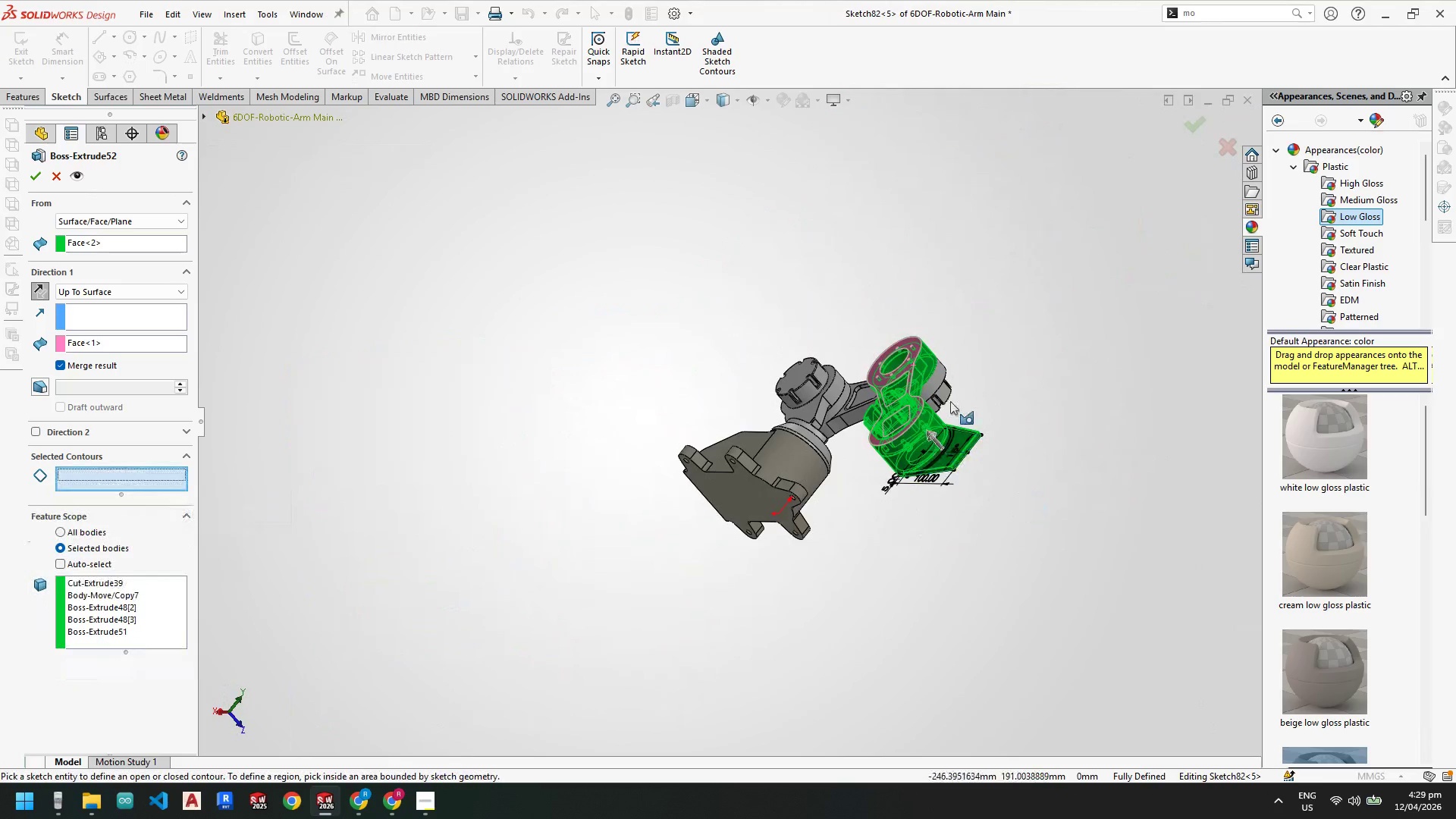 
scroll: coordinate [950, 401], scroll_direction: down, amount: 2.0
 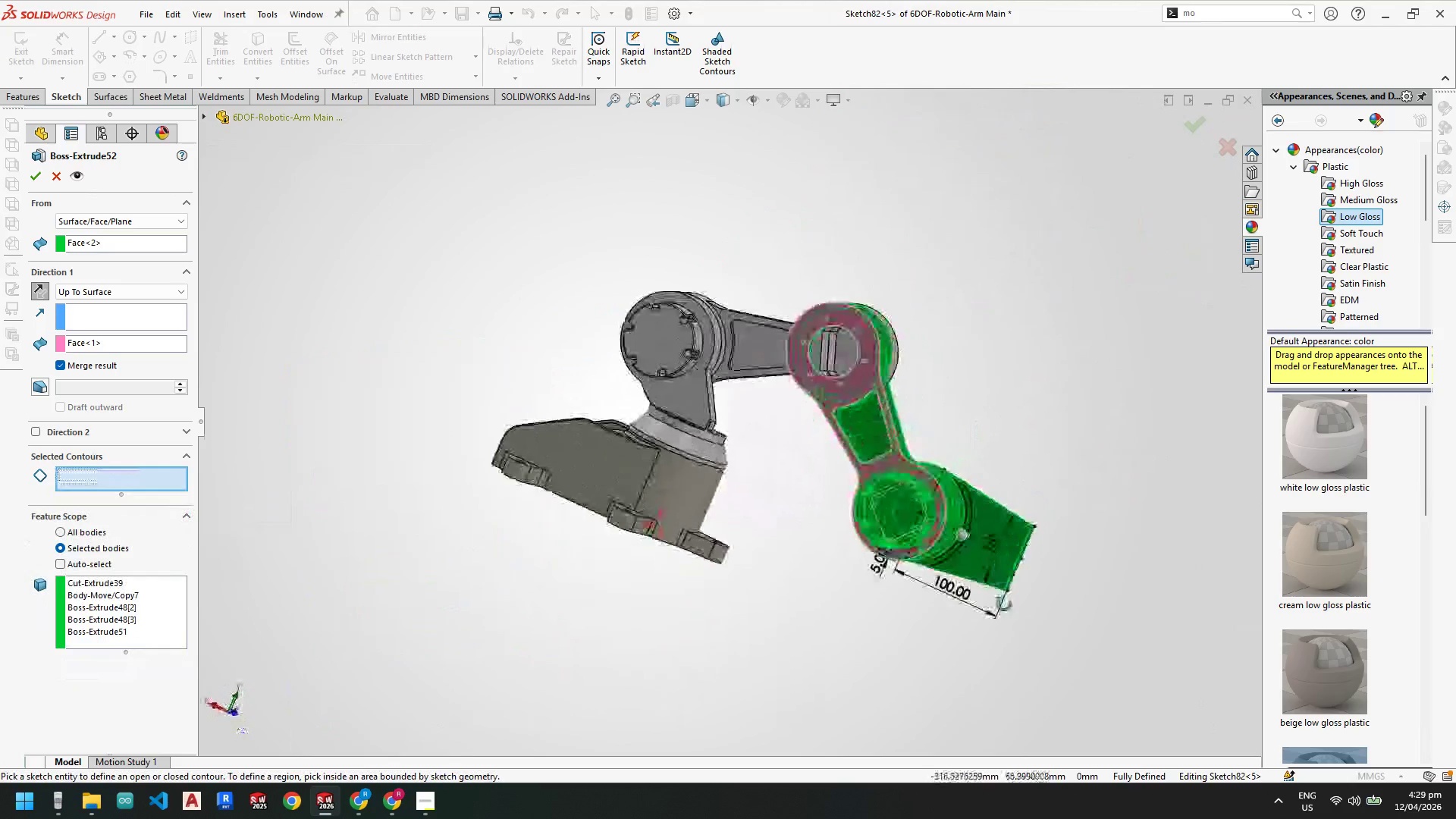 
key(Escape)
 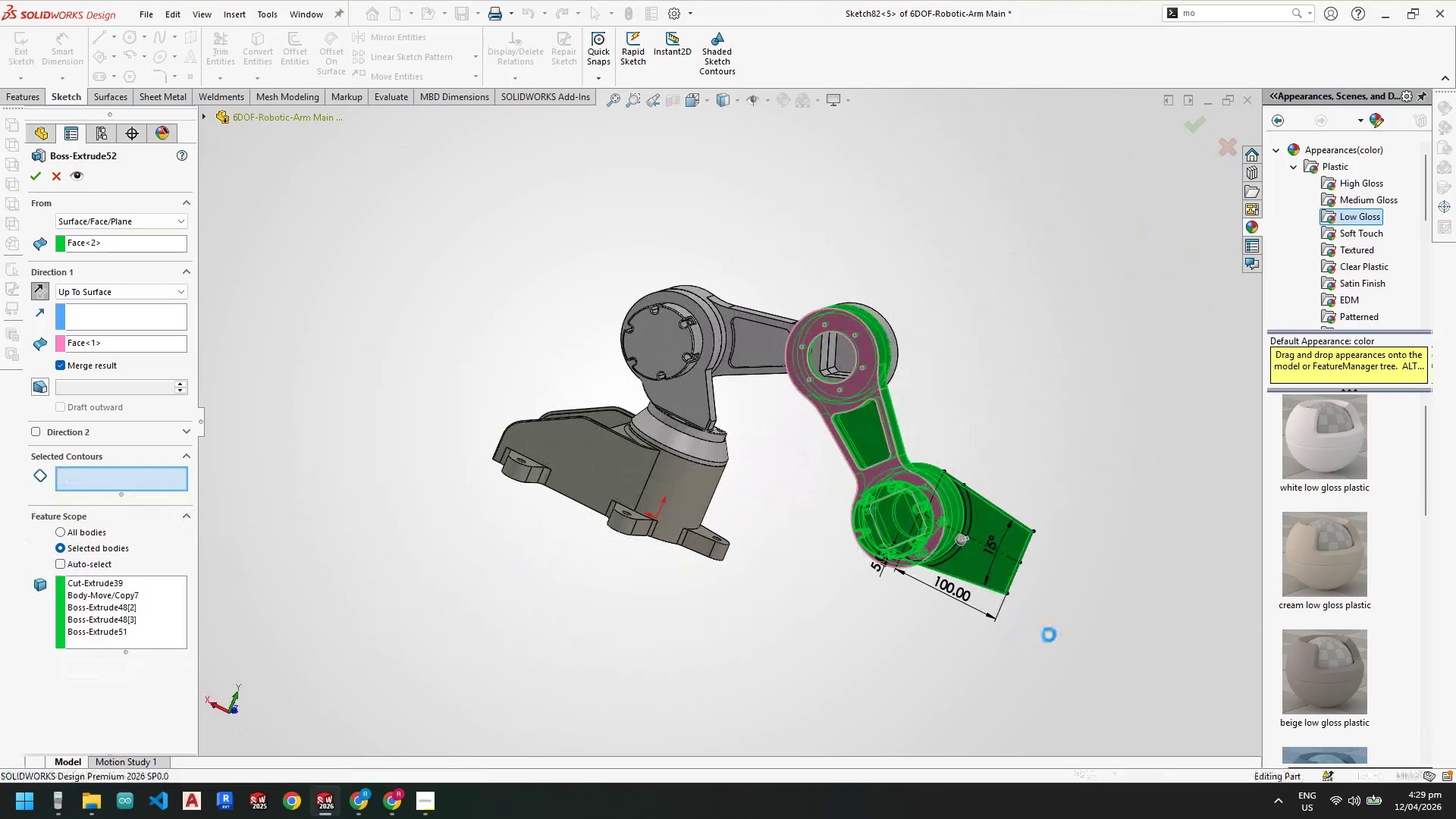 
key(Escape)
 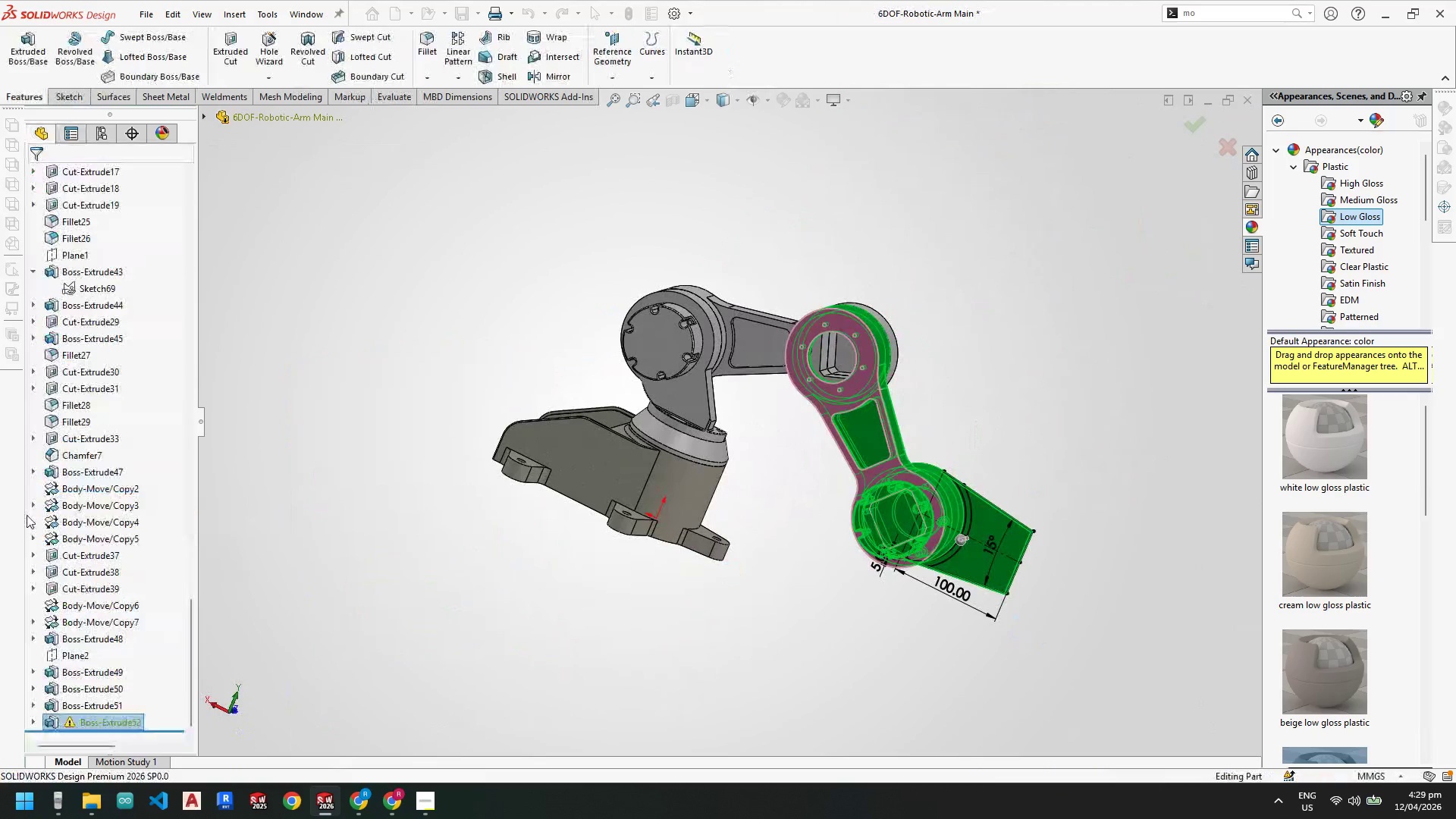 
key(Escape)
 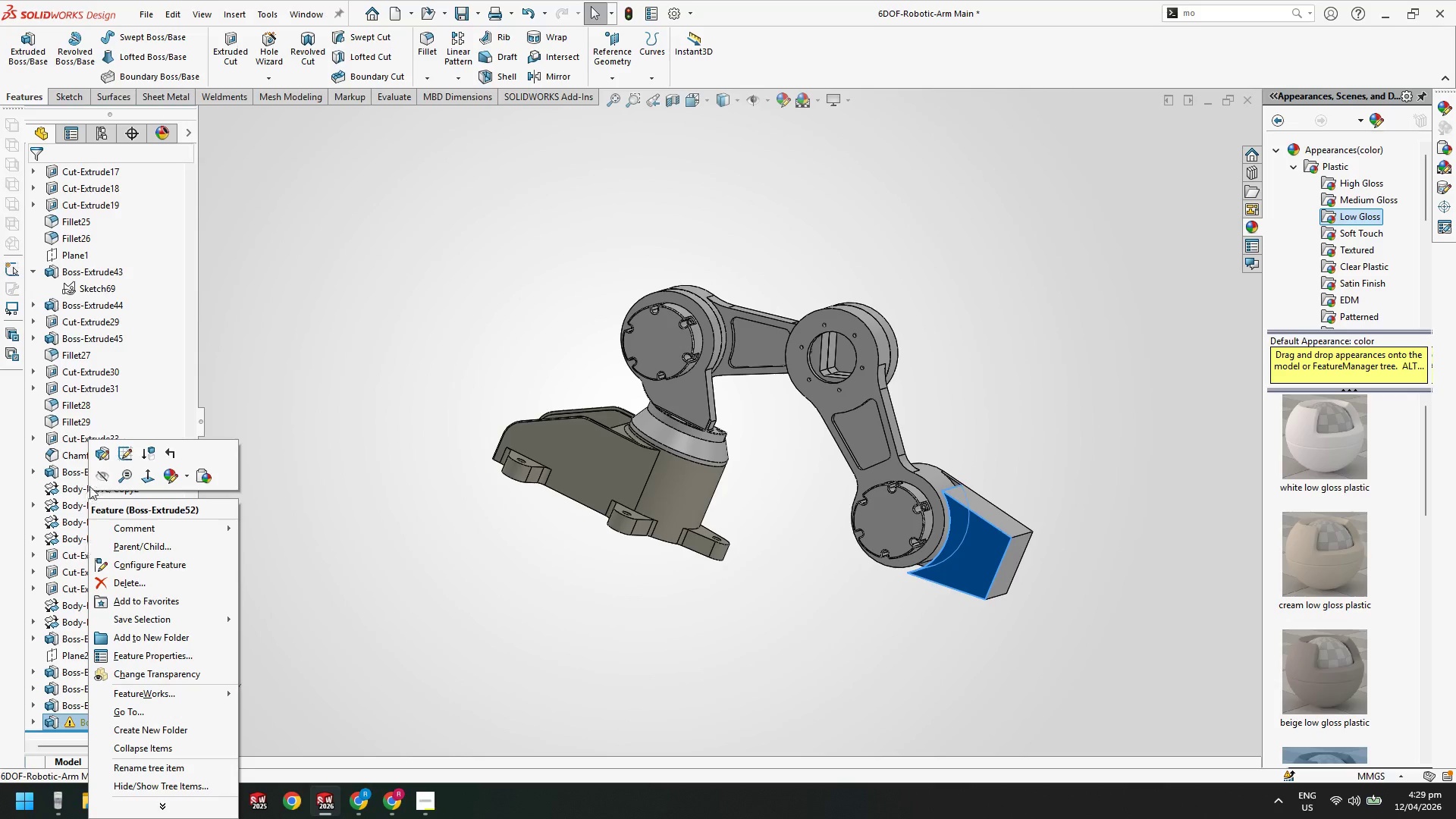 
left_click([99, 451])
 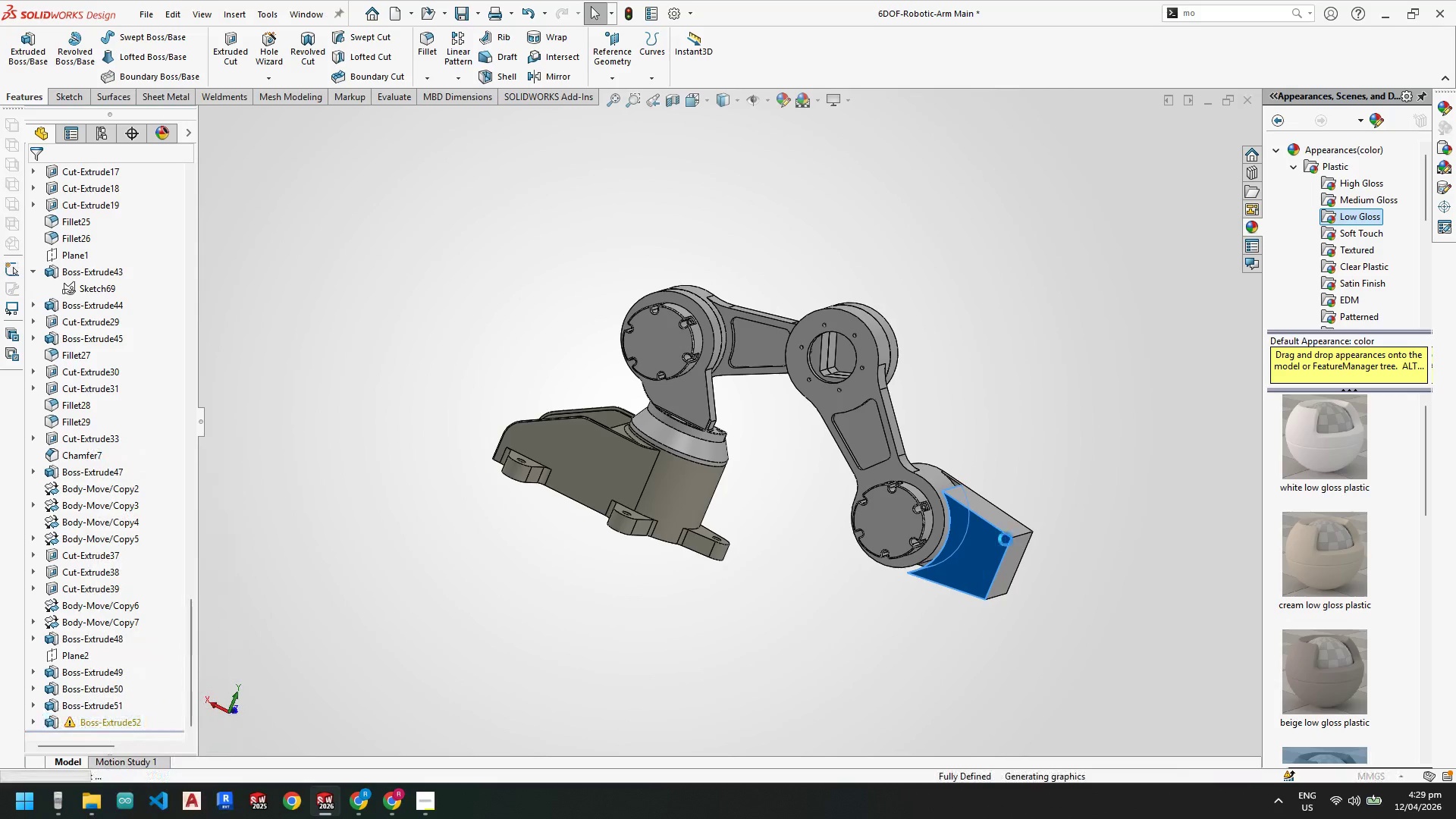 
scroll: coordinate [862, 439], scroll_direction: down, amount: 7.0
 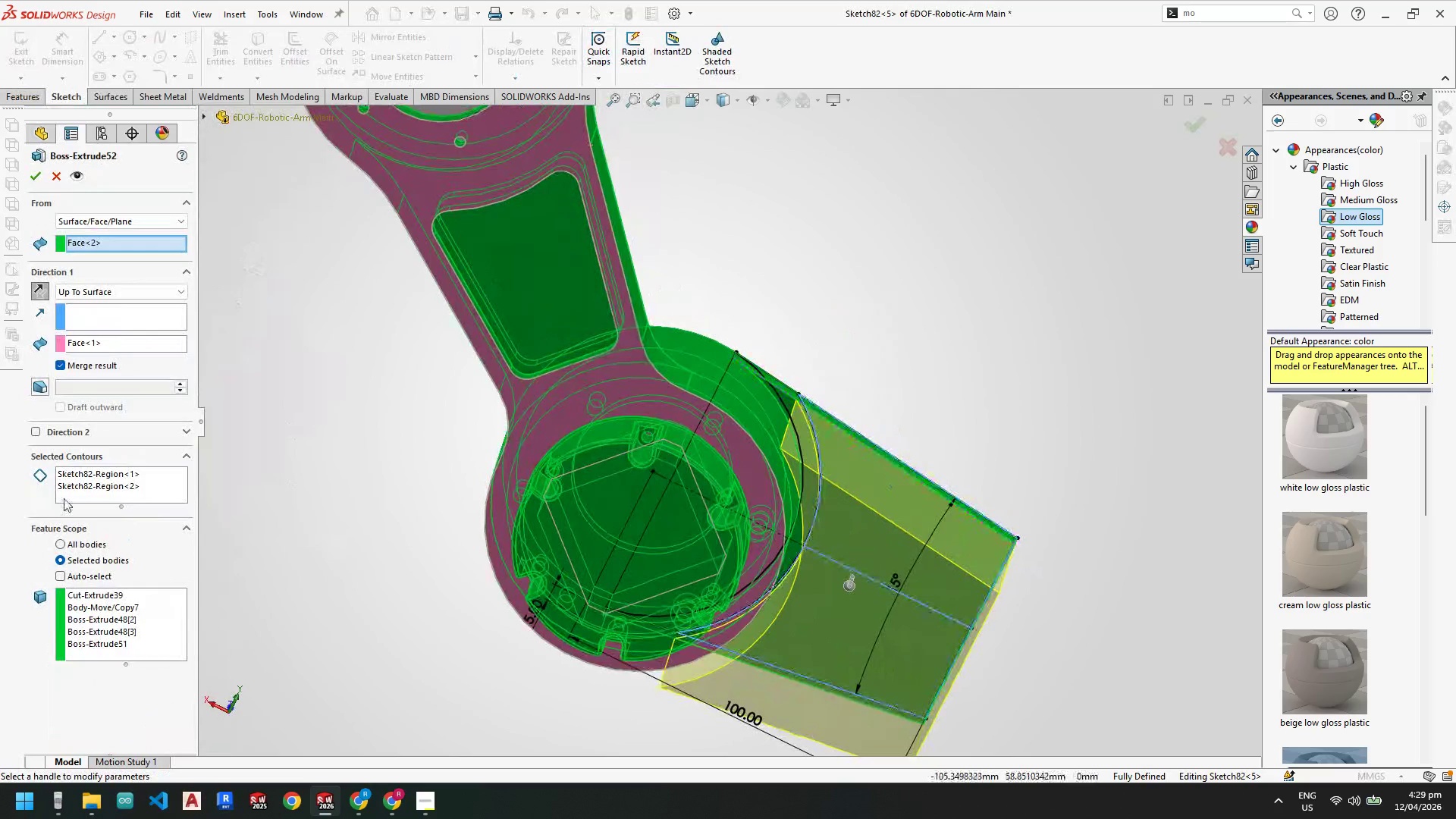 
left_click_drag(start_coordinate=[126, 488], to_coordinate=[130, 488])
 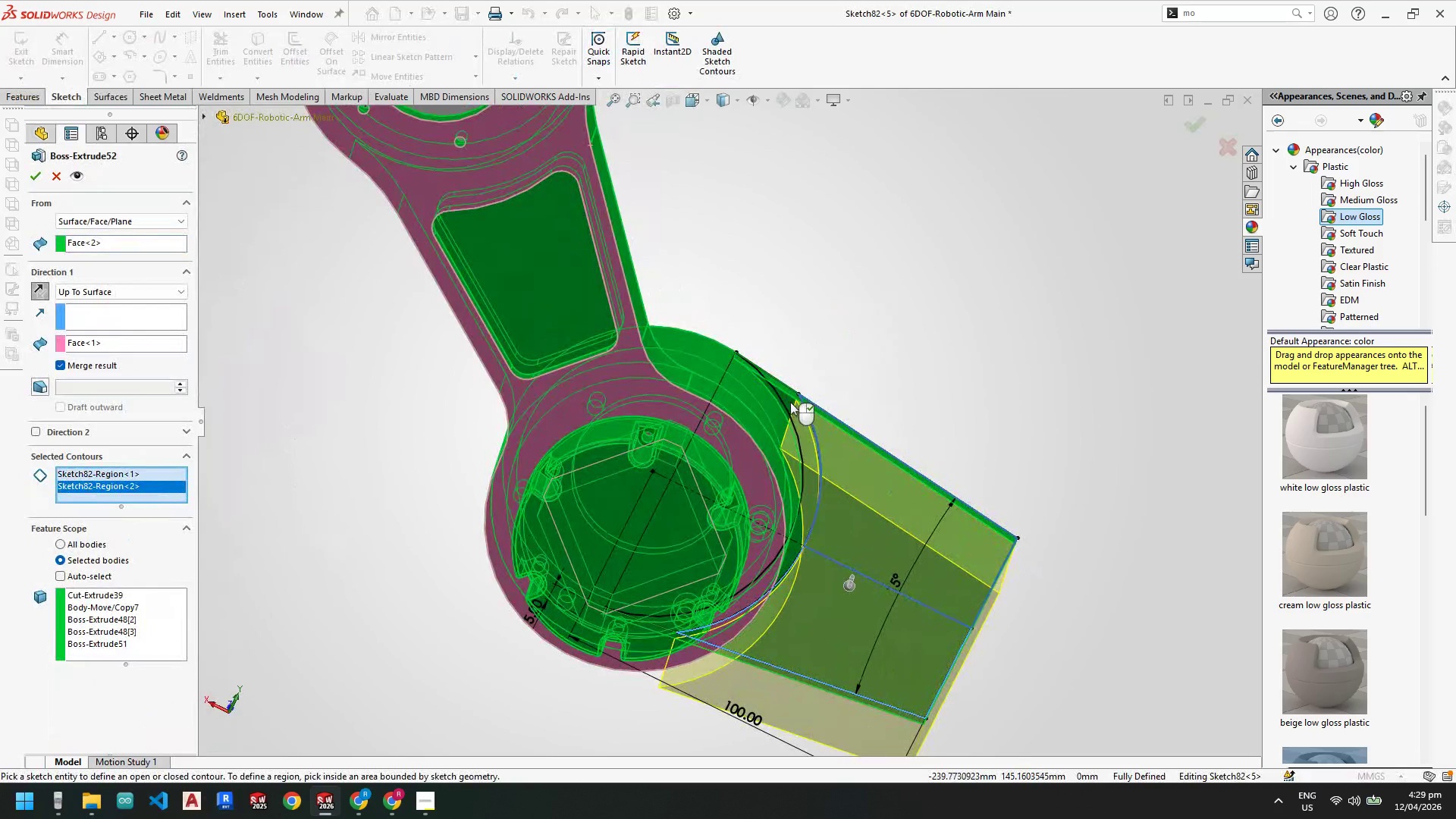 
left_click([789, 400])
 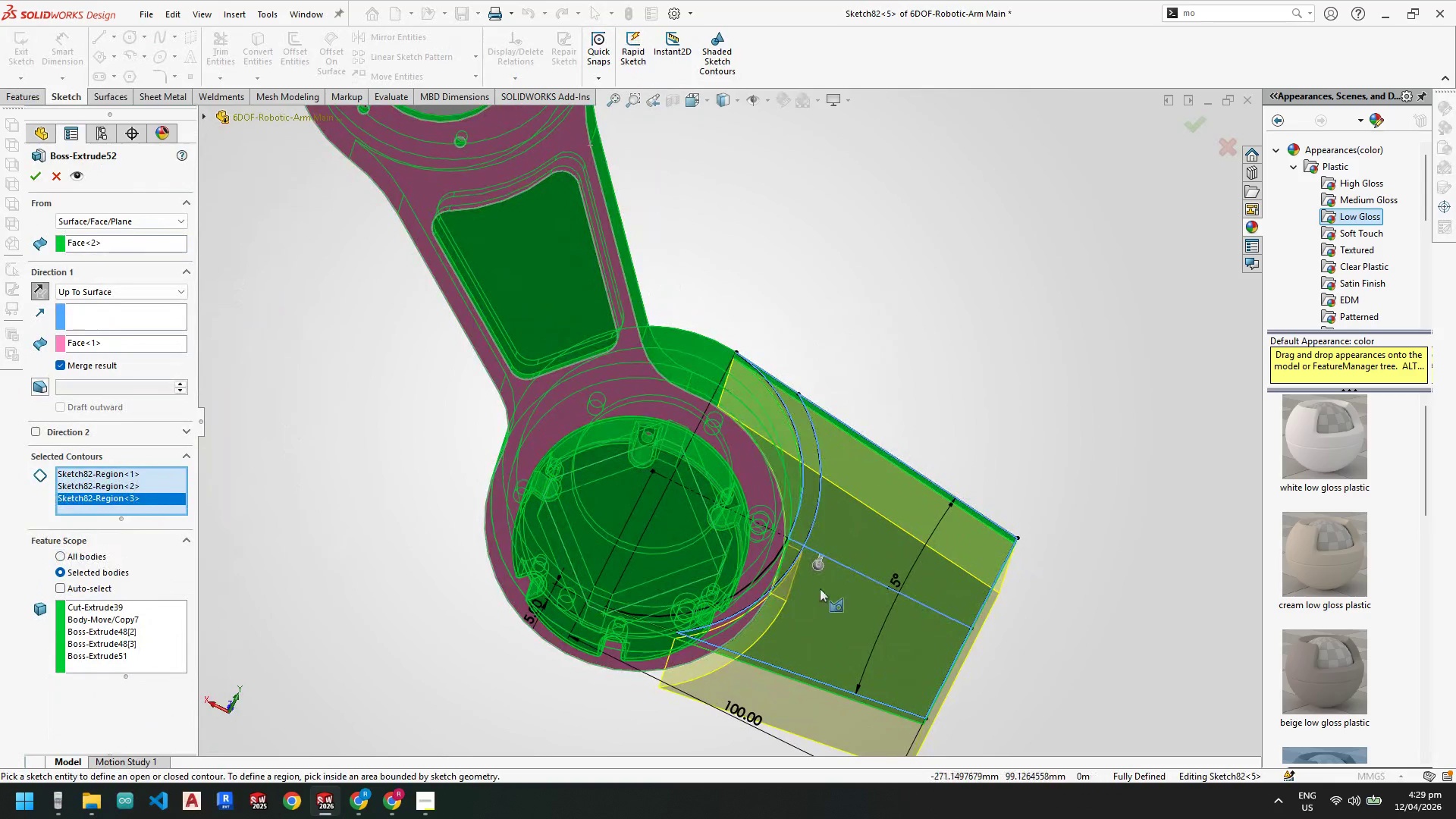 
scroll: coordinate [787, 557], scroll_direction: down, amount: 2.0
 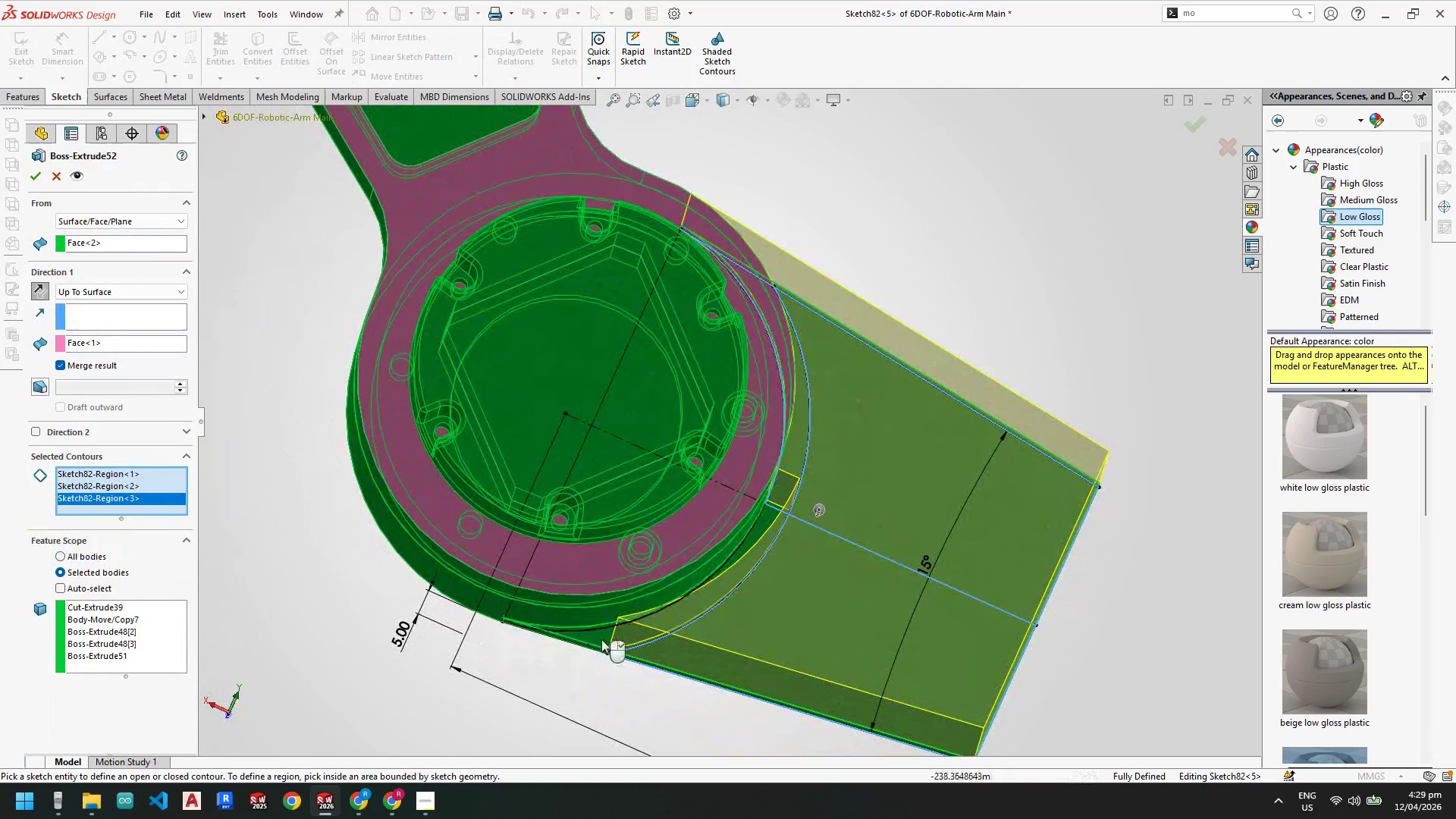 
left_click([600, 636])
 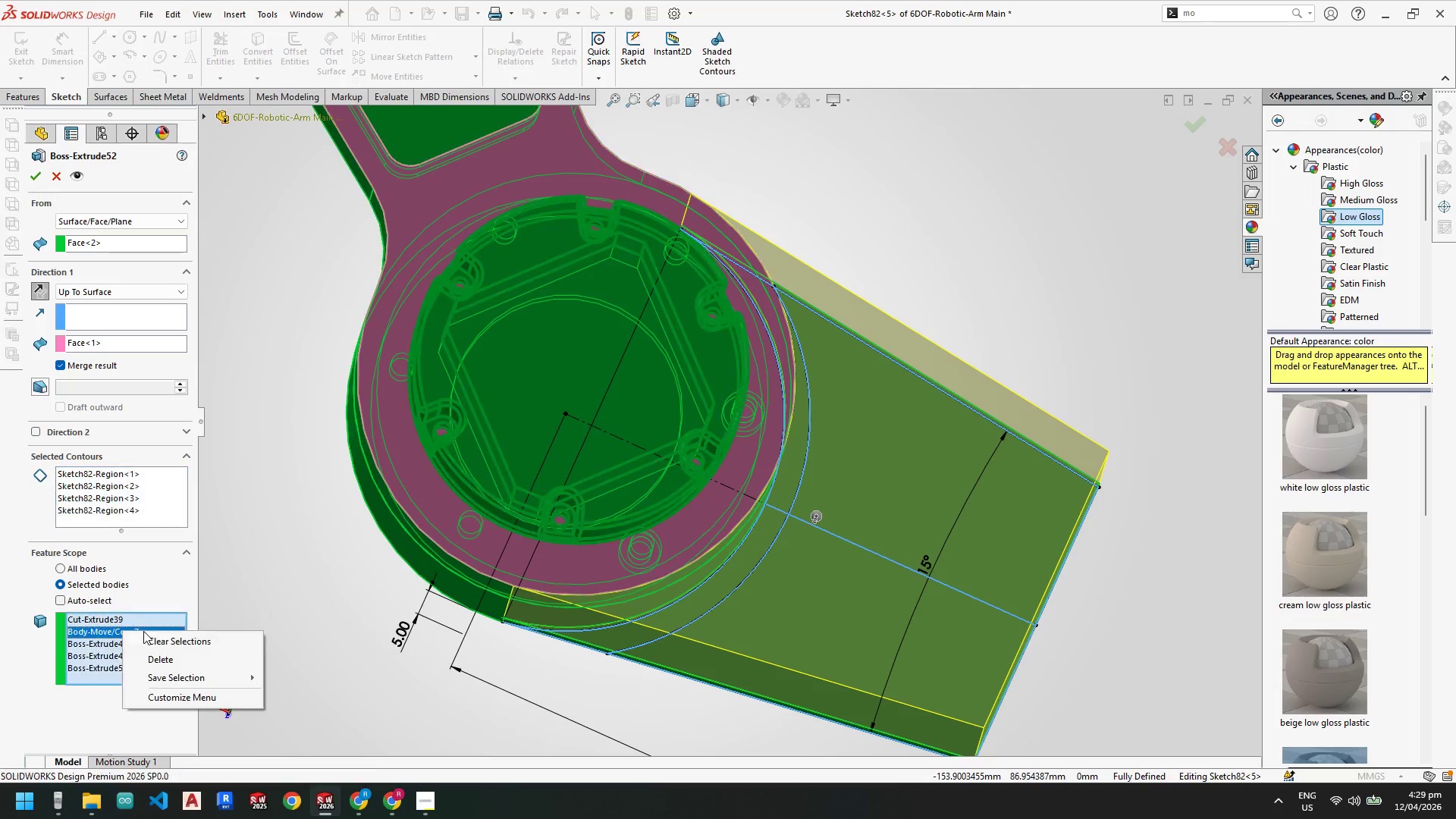 
scroll: coordinate [610, 566], scroll_direction: up, amount: 3.0
 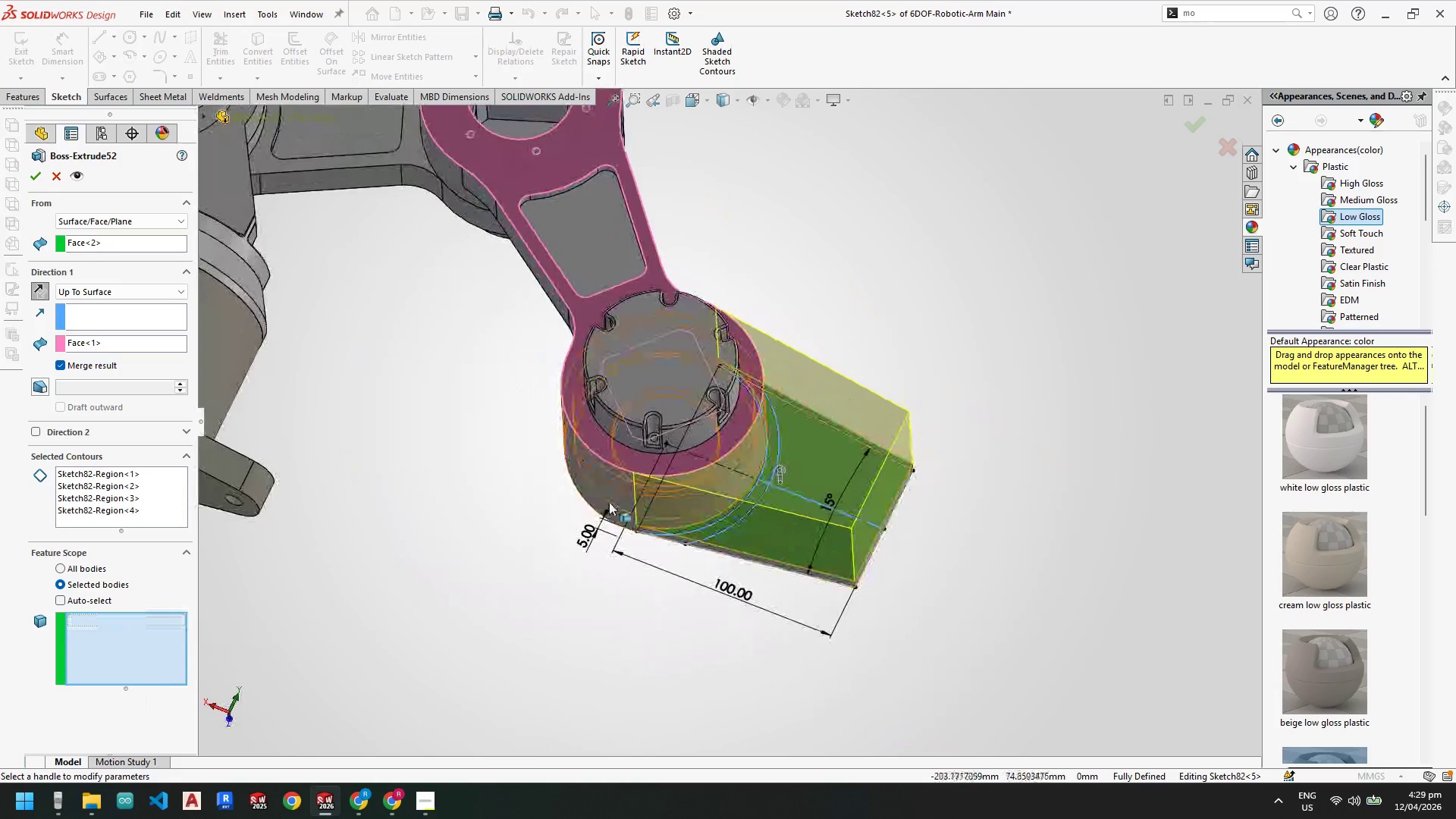 
left_click([609, 502])
 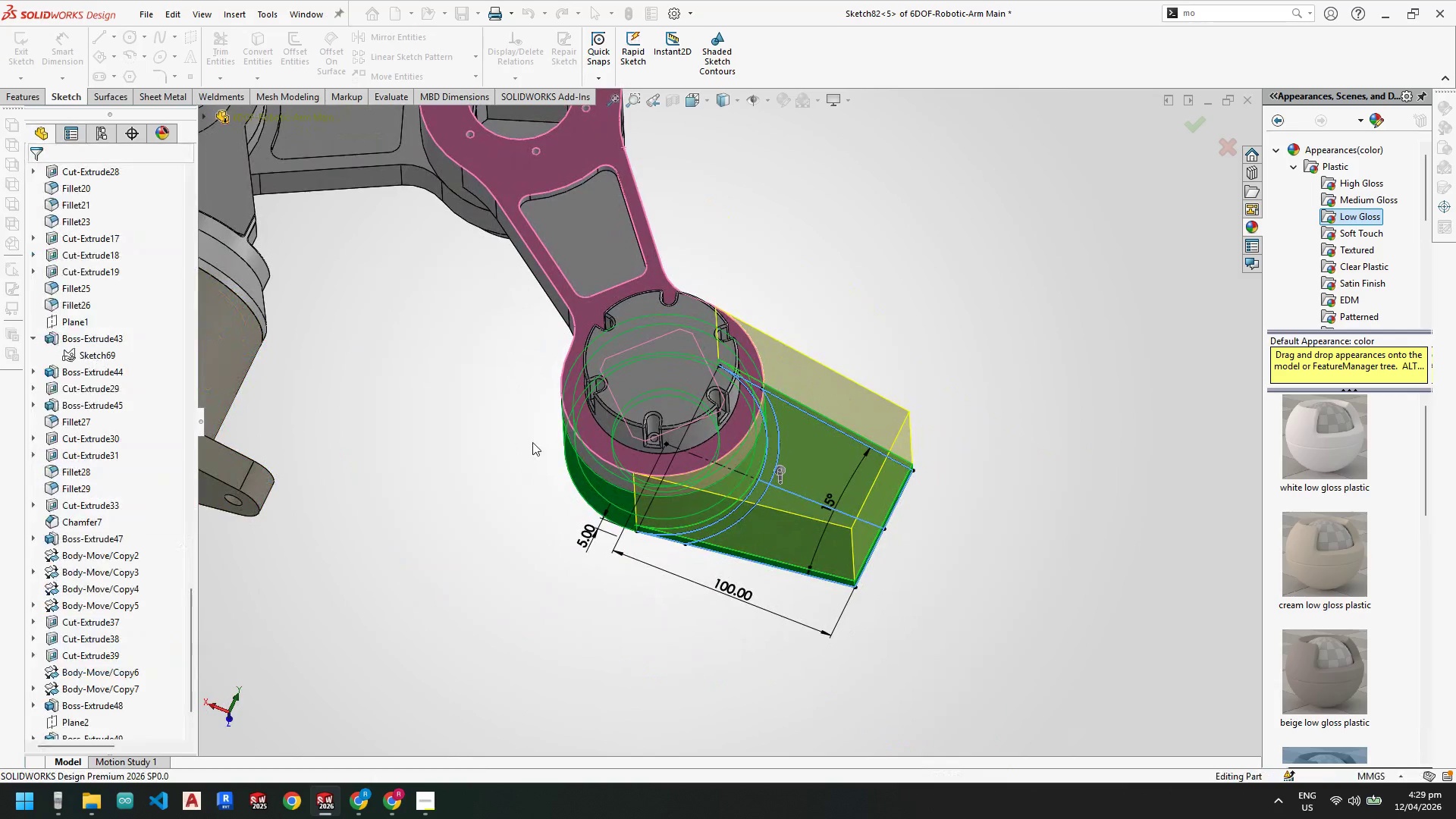 
scroll: coordinate [684, 513], scroll_direction: up, amount: 1.0
 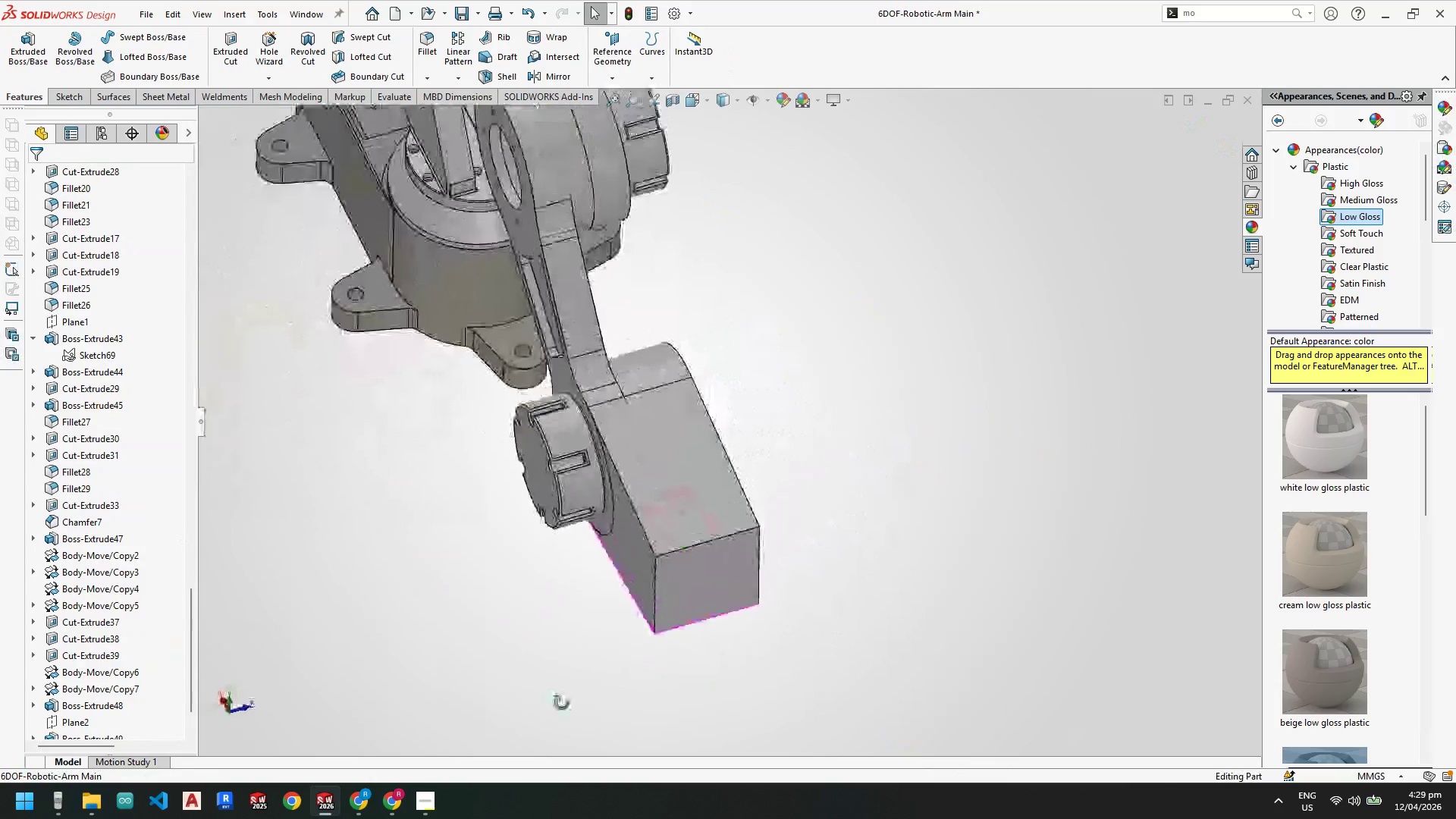 
scroll: coordinate [106, 673], scroll_direction: down, amount: 7.0
 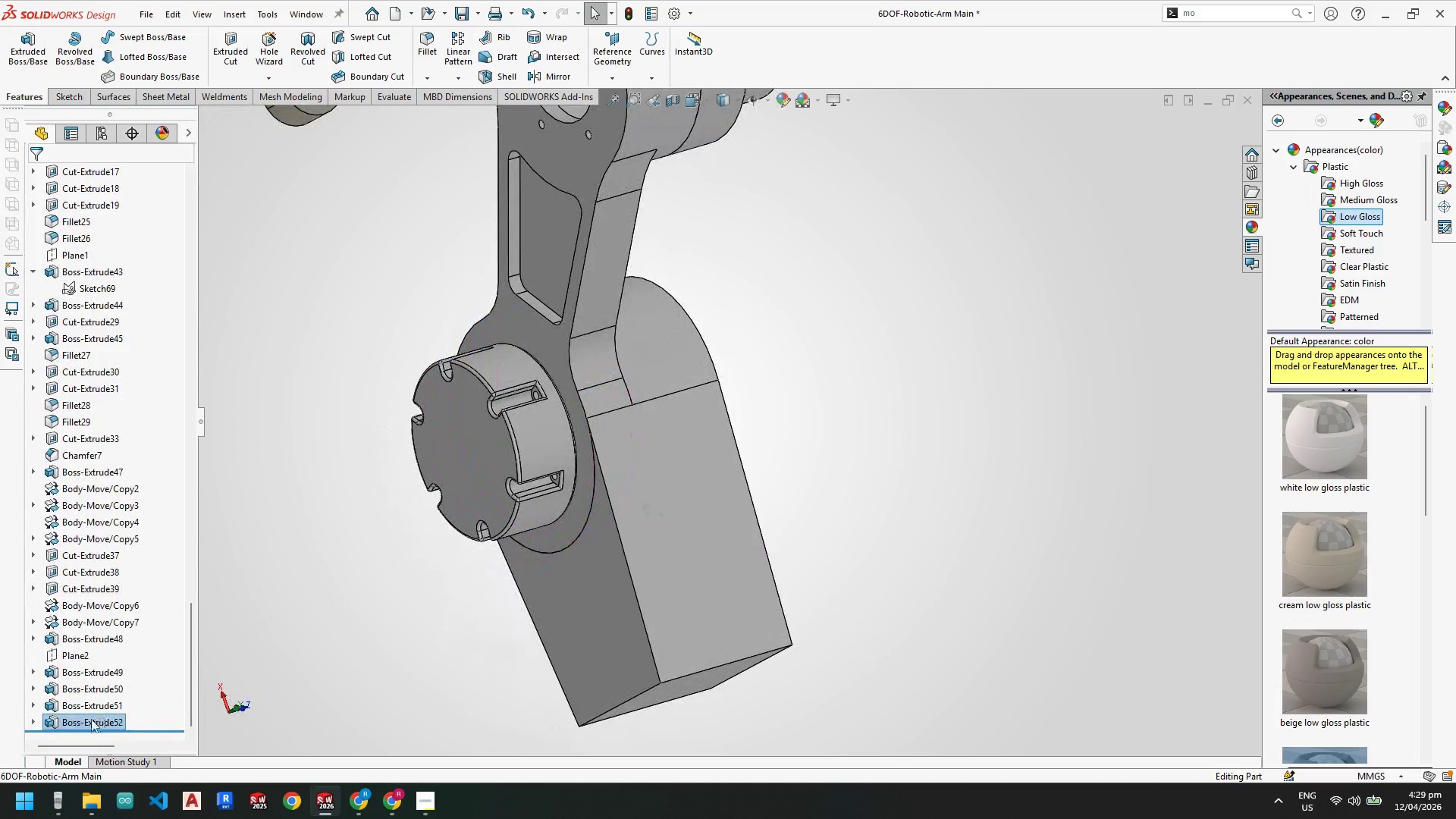 
right_click([91, 719])
 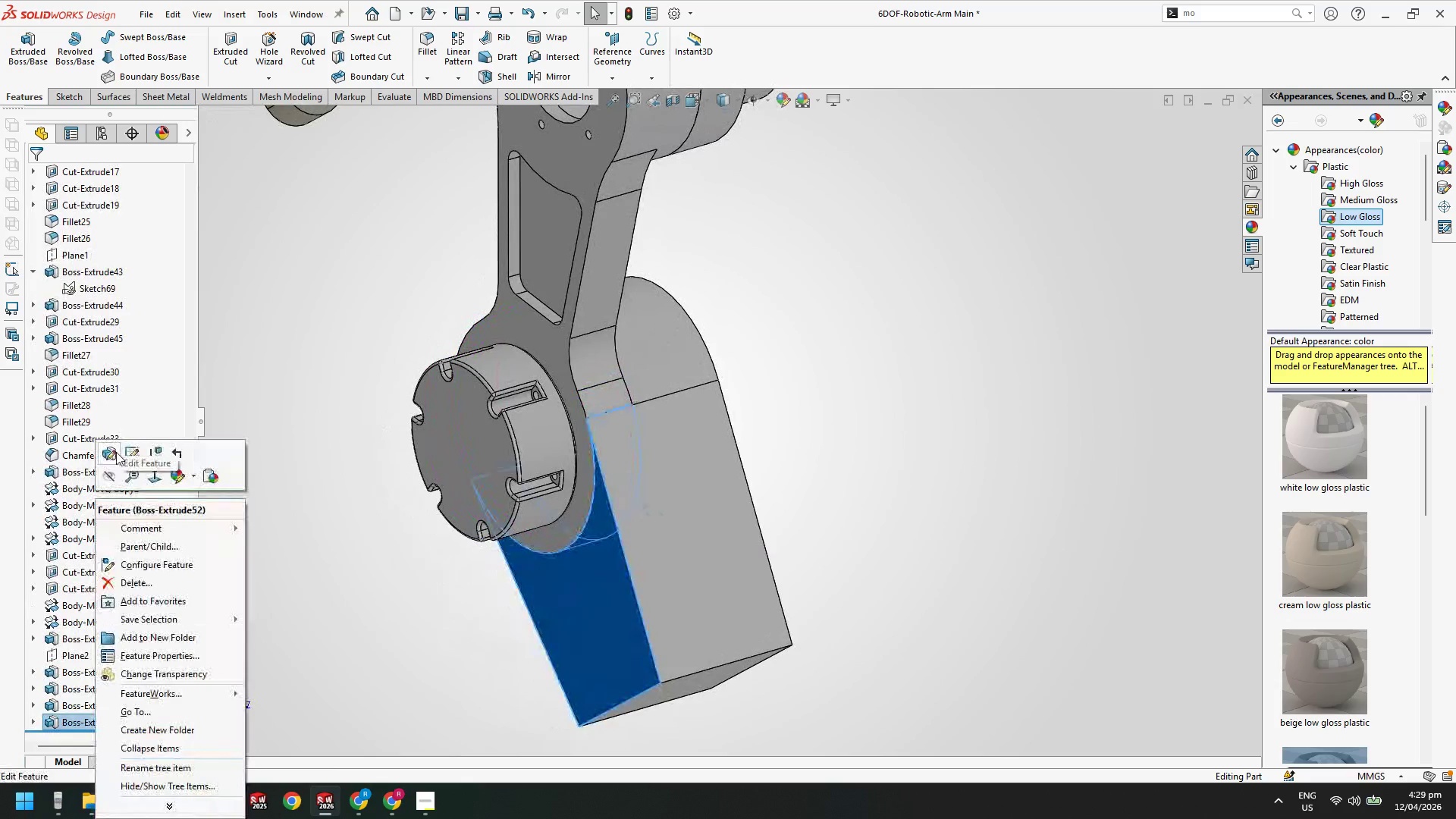 
left_click([116, 452])
 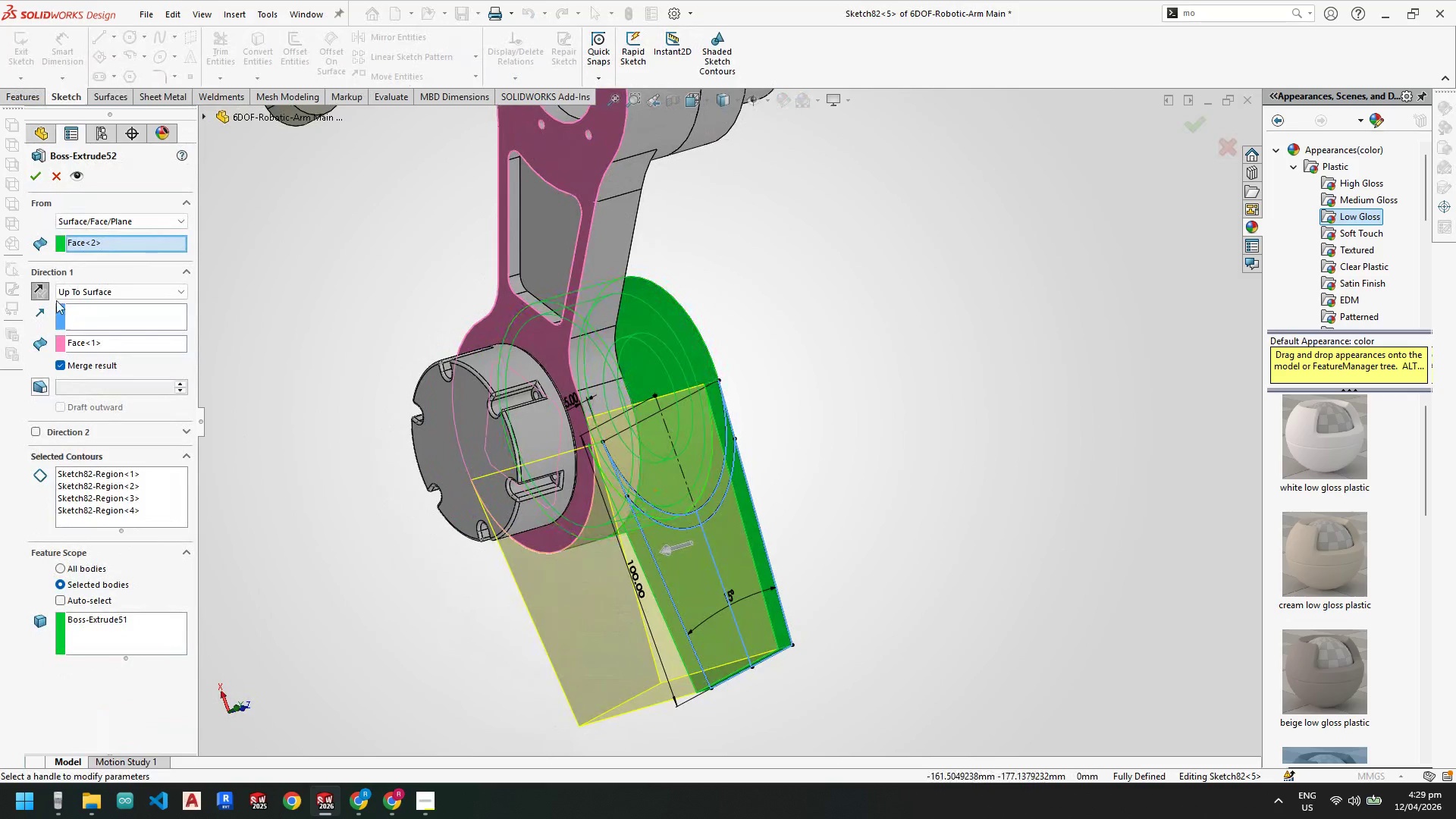 
scroll: coordinate [714, 423], scroll_direction: down, amount: 3.0
 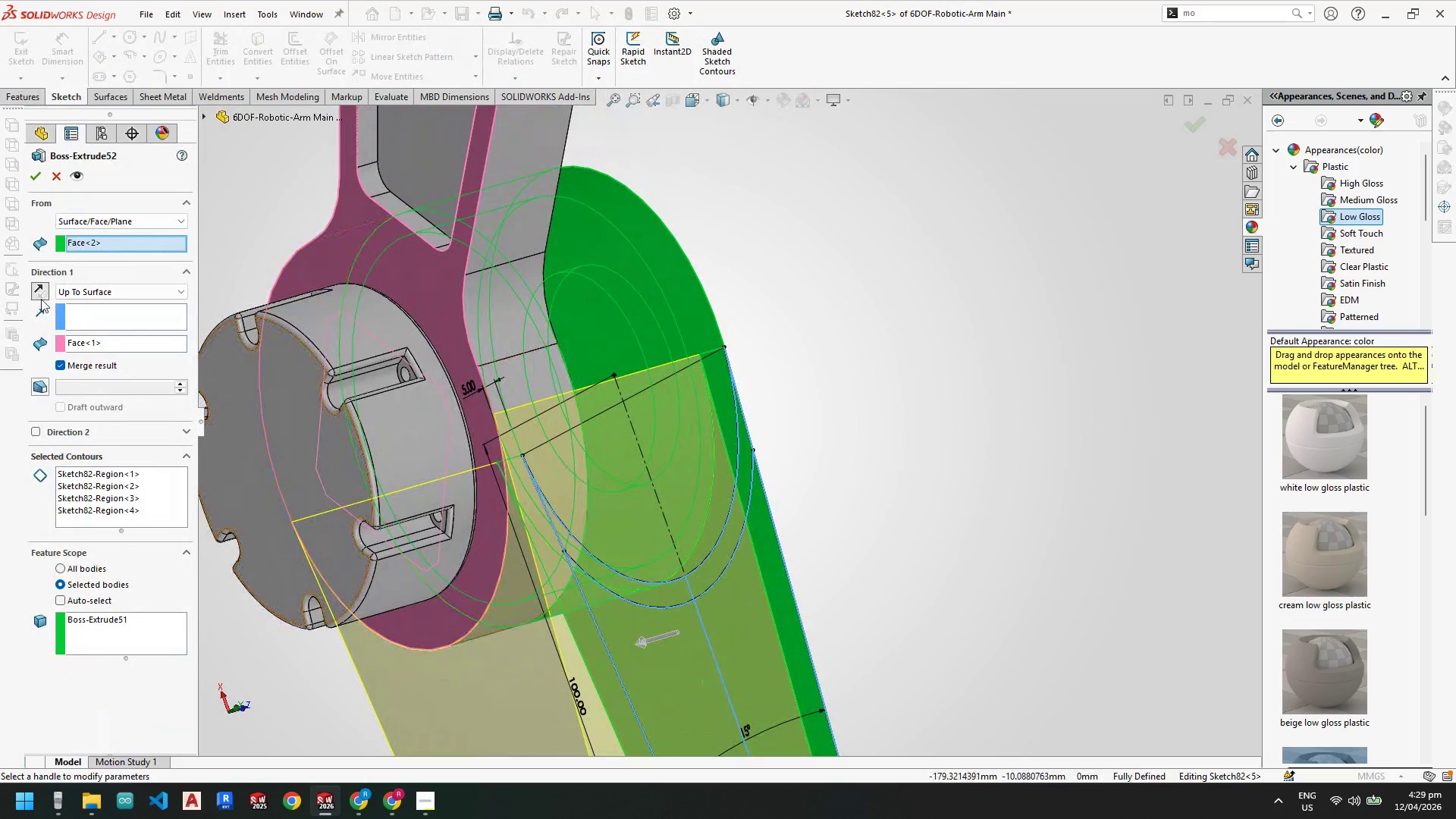 
scroll: coordinate [648, 514], scroll_direction: up, amount: 1.0
 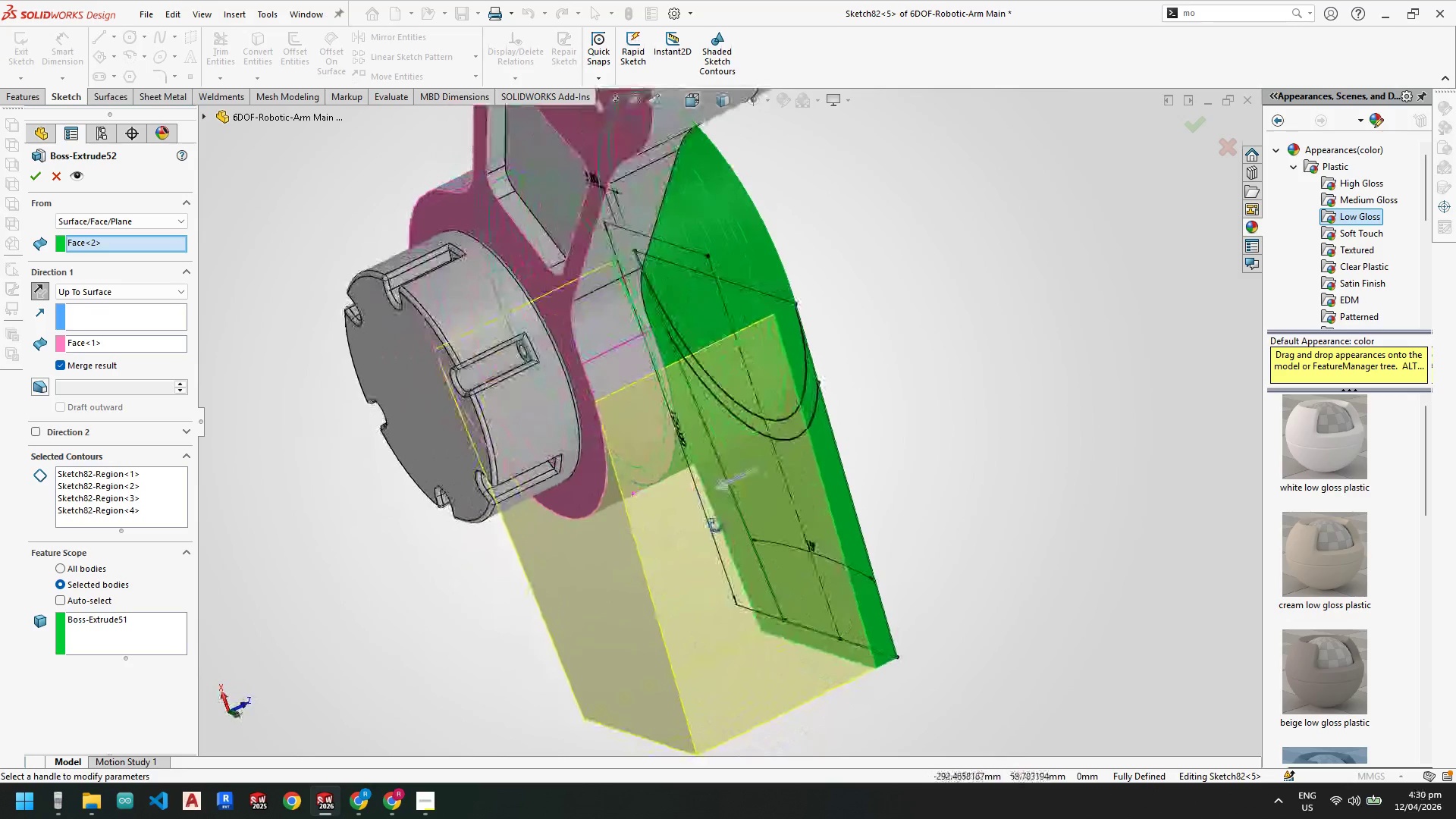 
wait(22.82)
 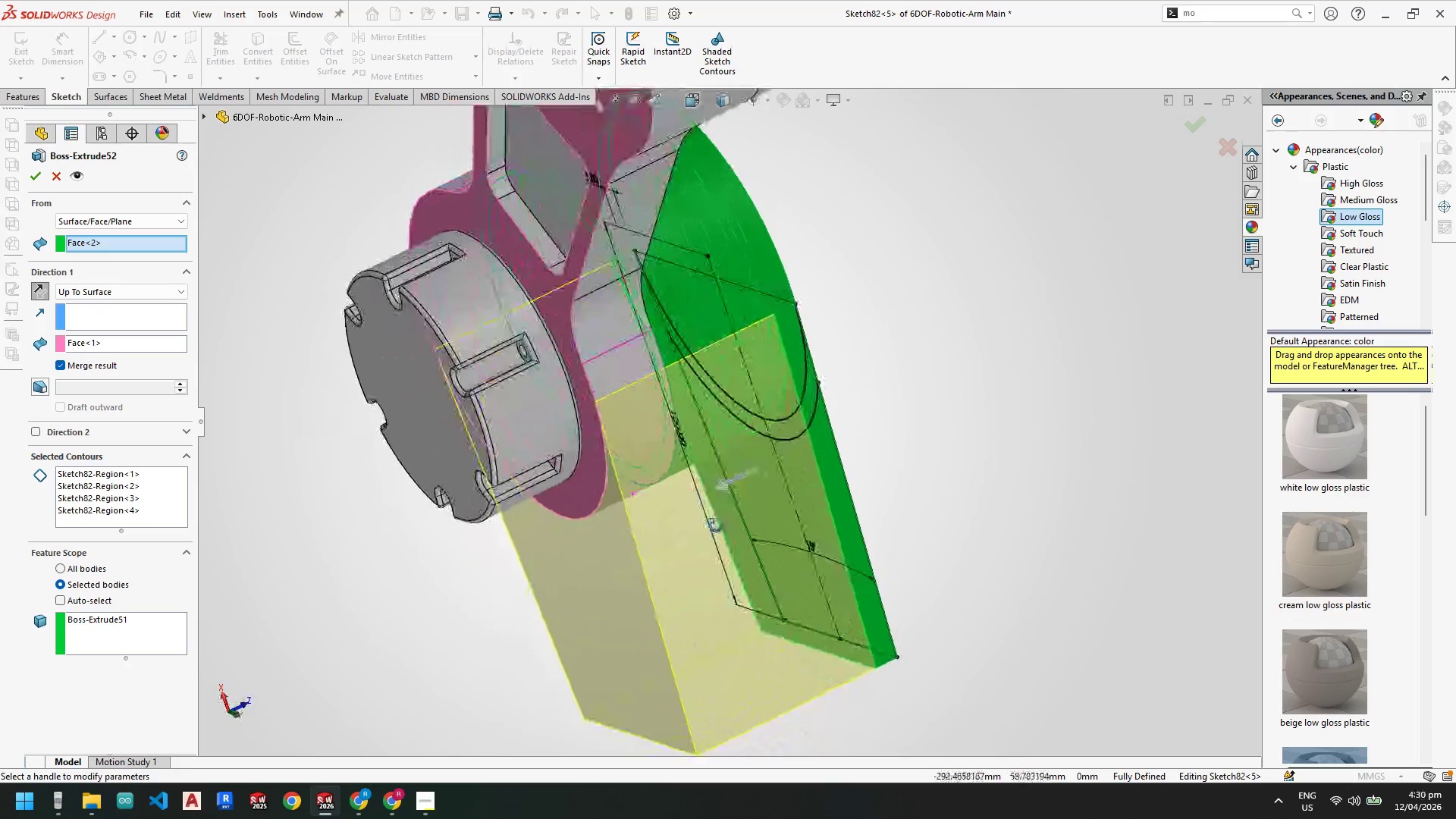 
scroll: coordinate [666, 249], scroll_direction: up, amount: 6.0
 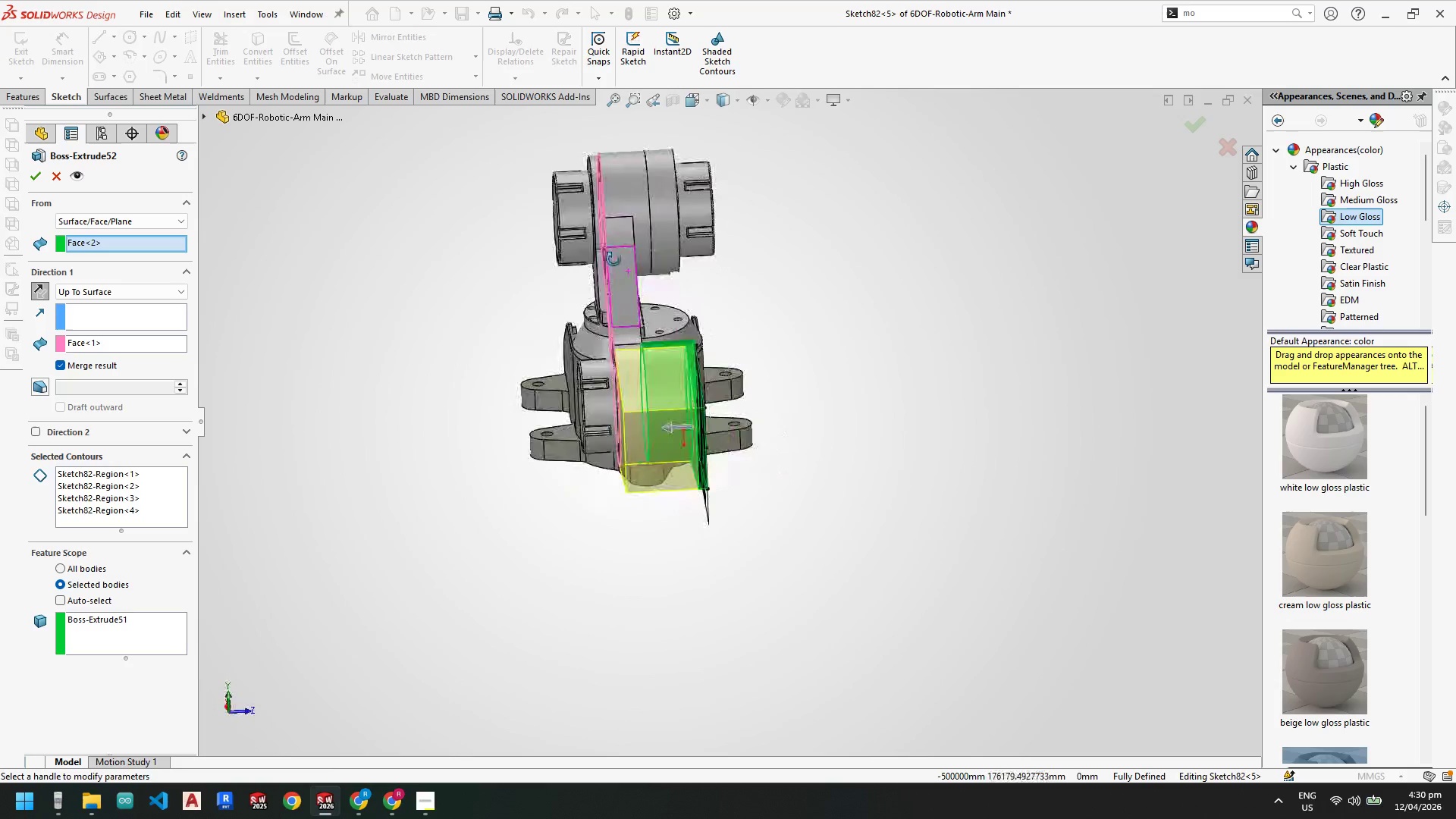 
scroll: coordinate [666, 425], scroll_direction: down, amount: 4.0
 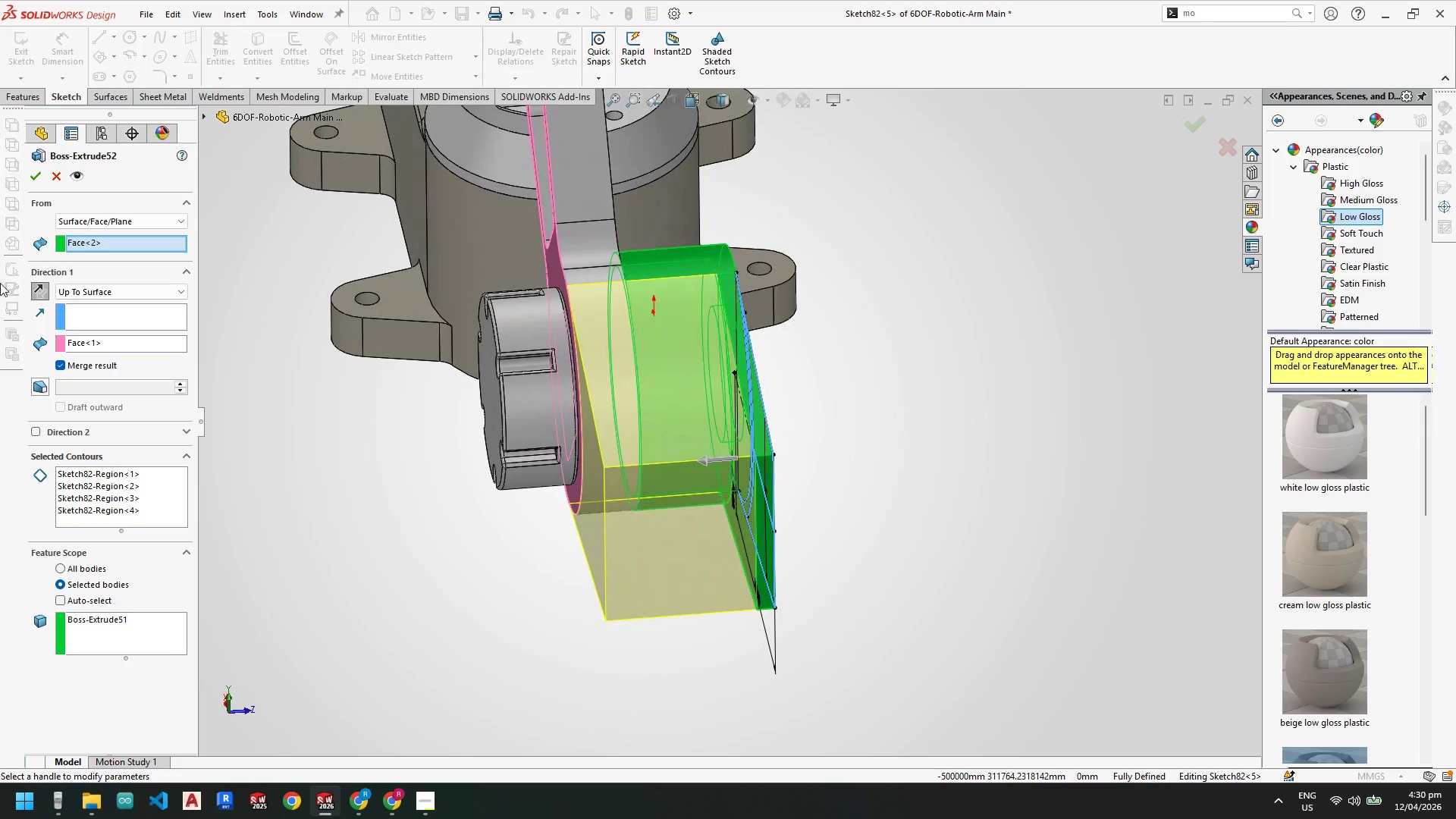 
left_click([115, 290])
 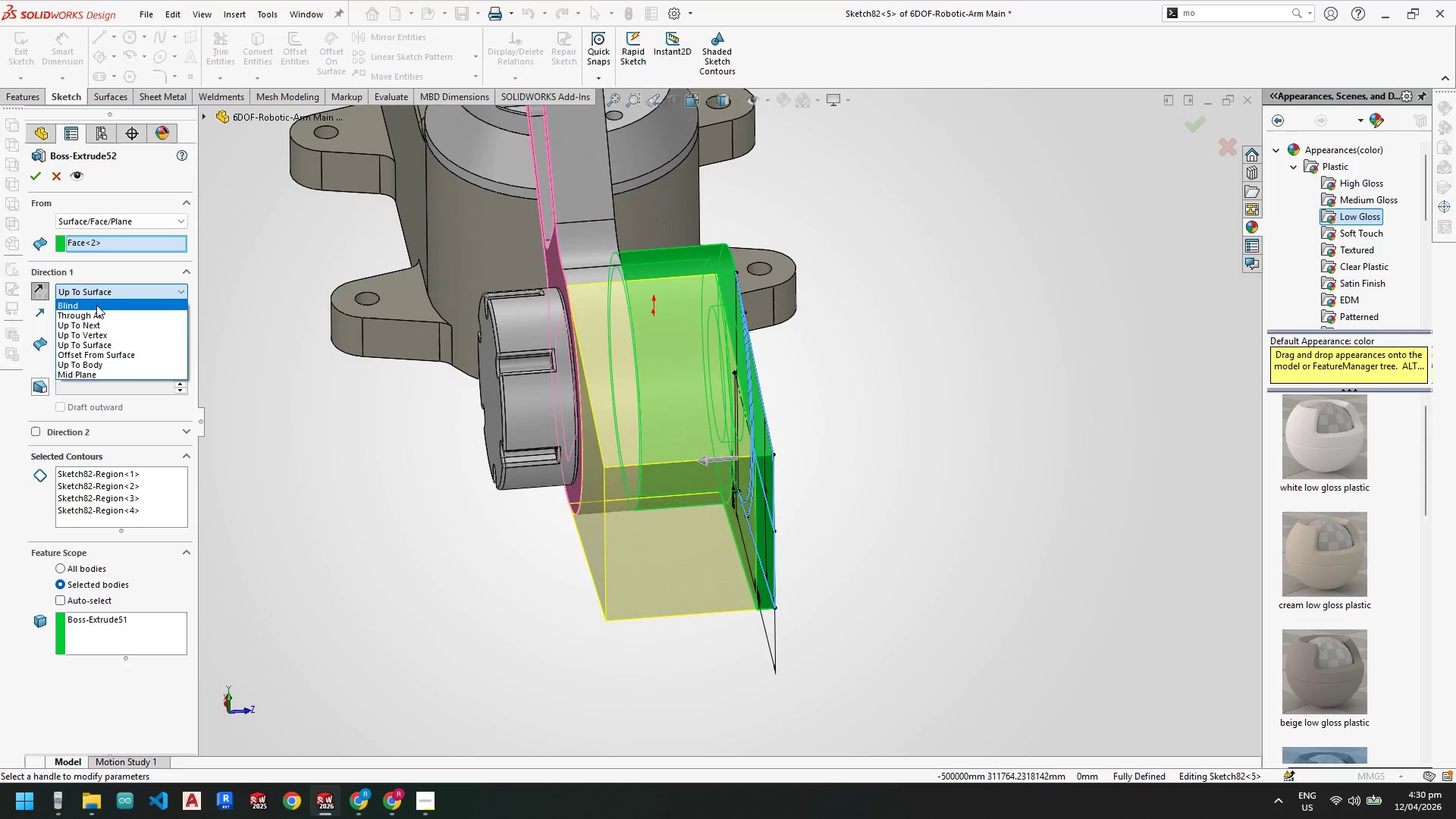 
left_click([96, 290])
 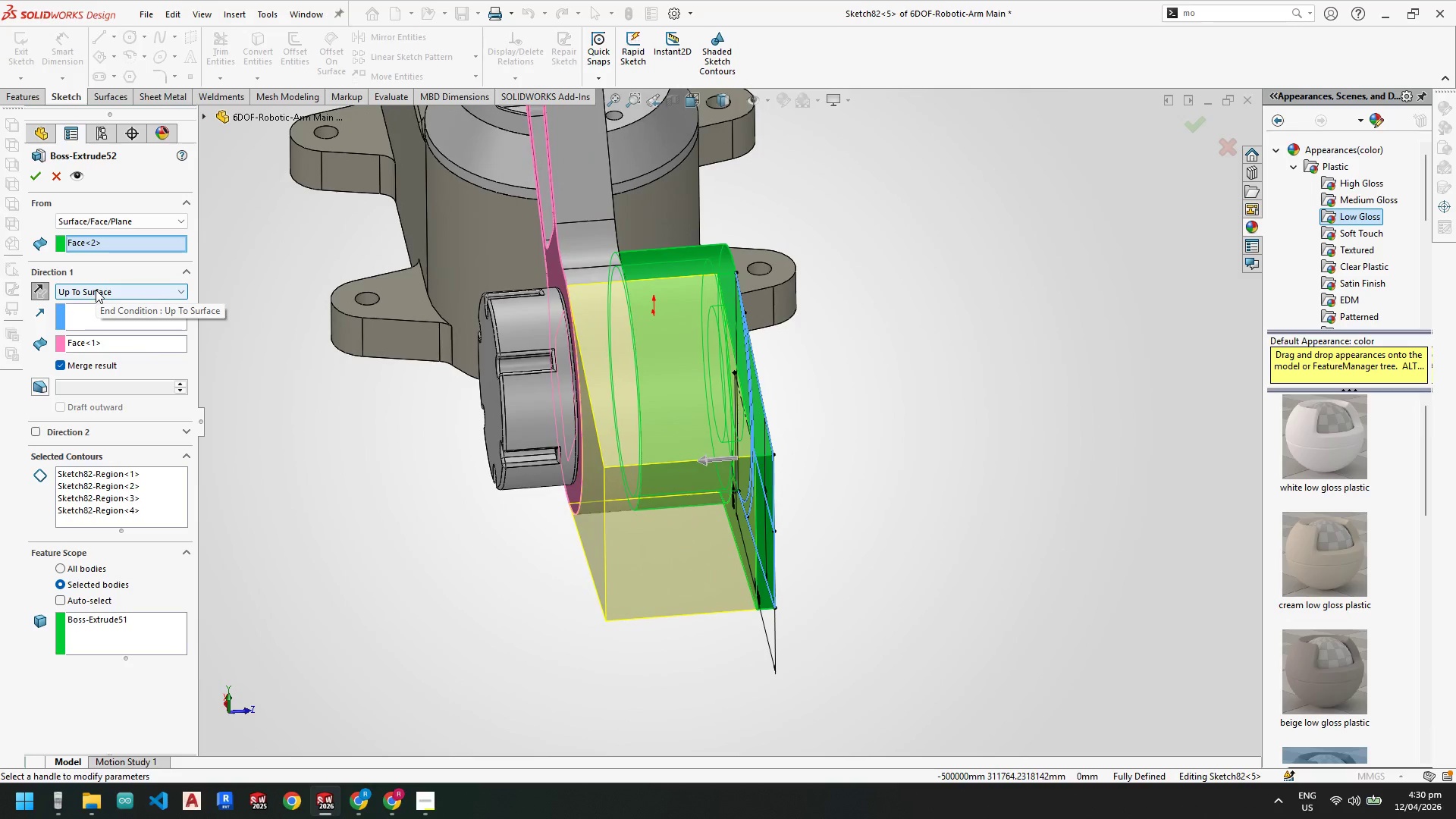 
left_click([96, 290])
 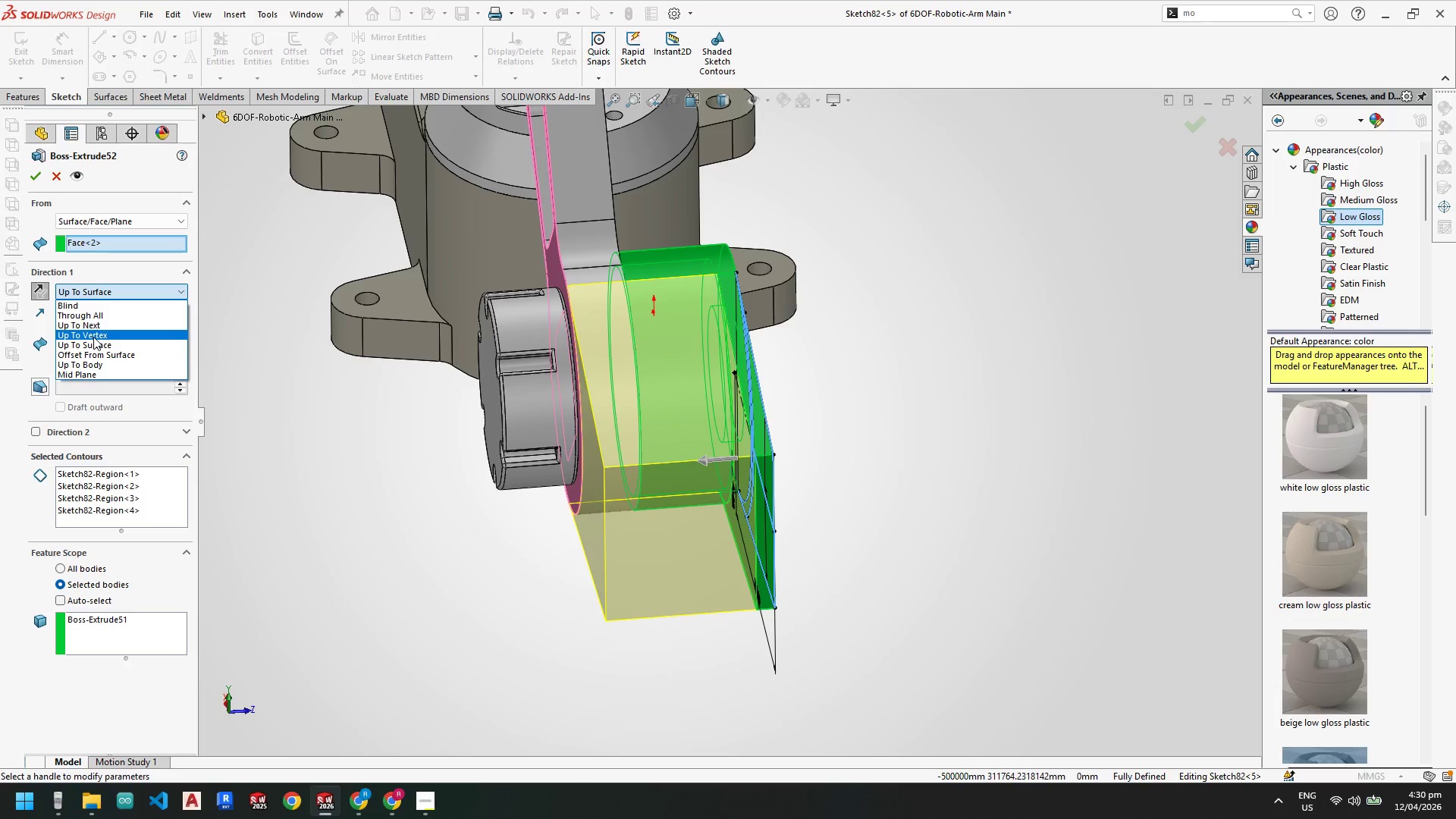 
left_click([92, 342])
 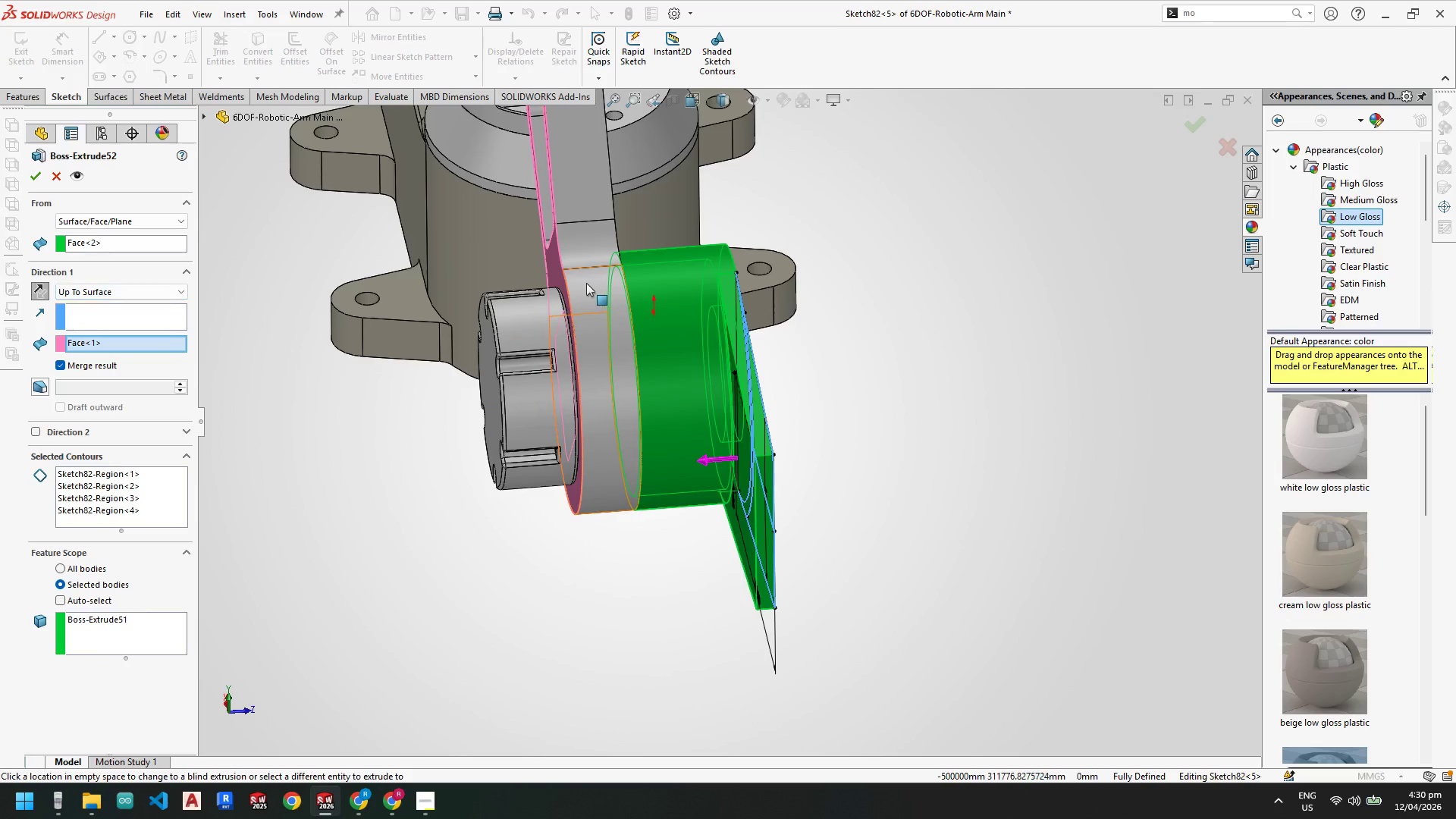 
right_click([582, 281])
 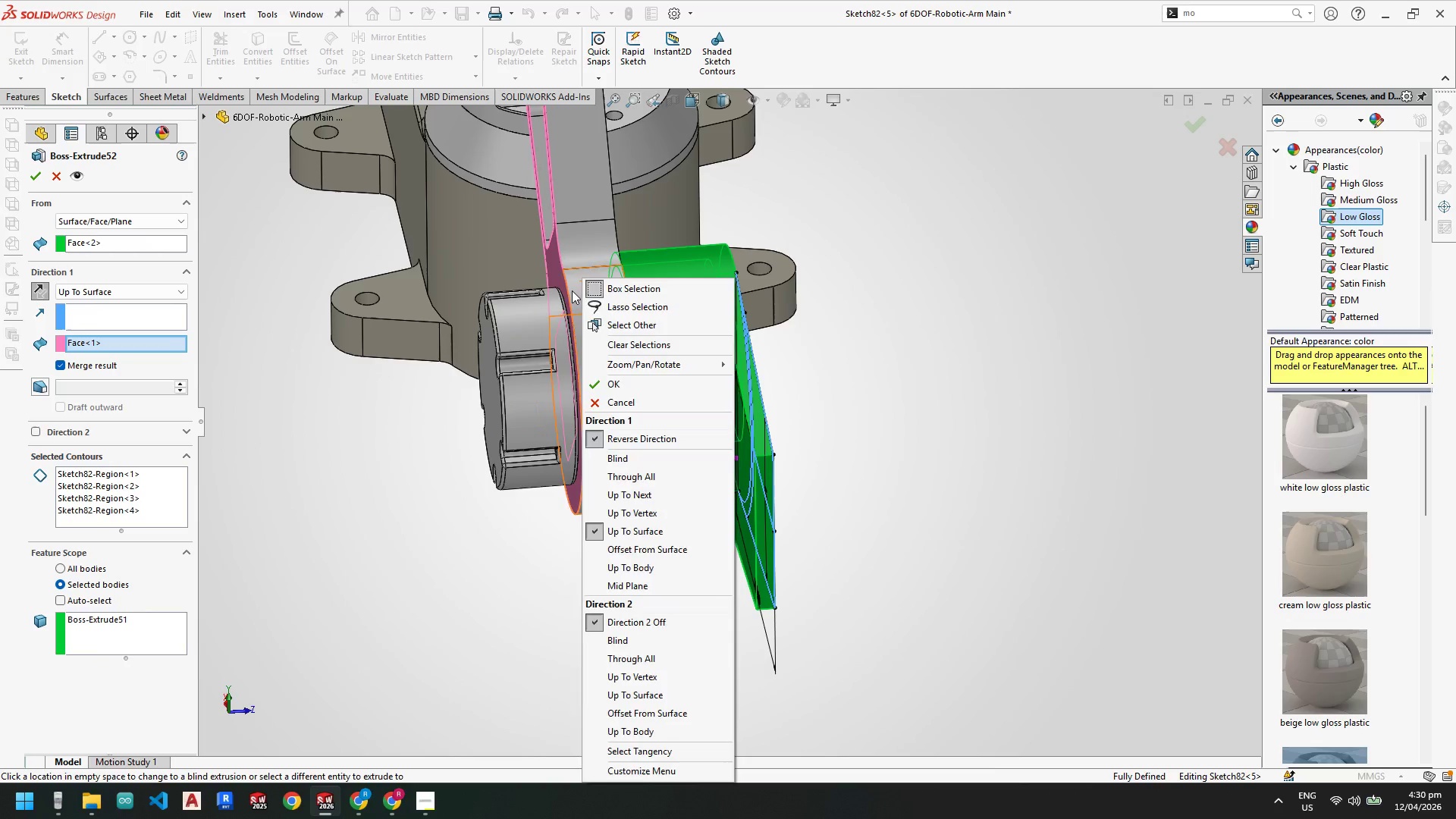 
key(Escape)
 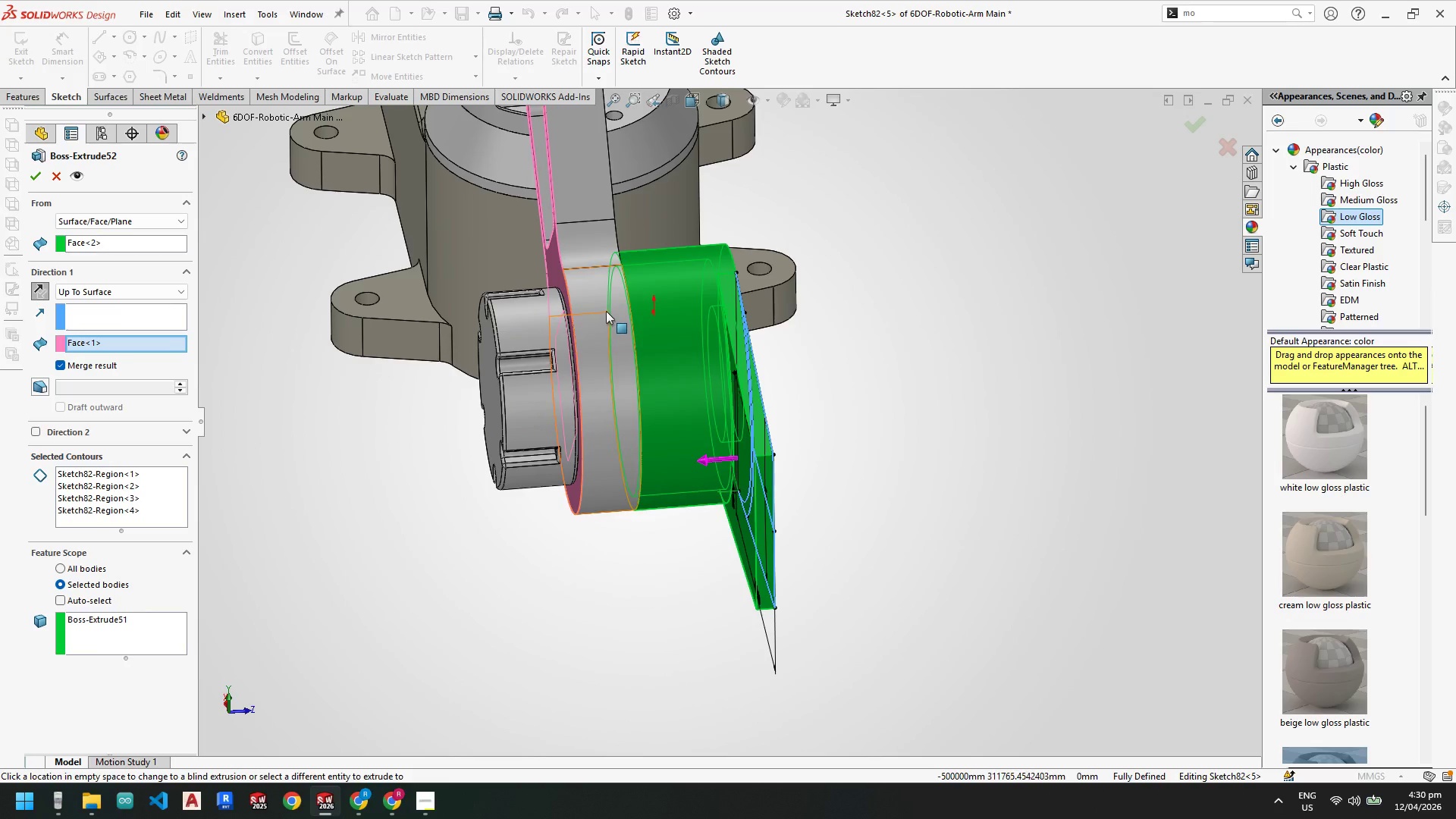 
key(Escape)
 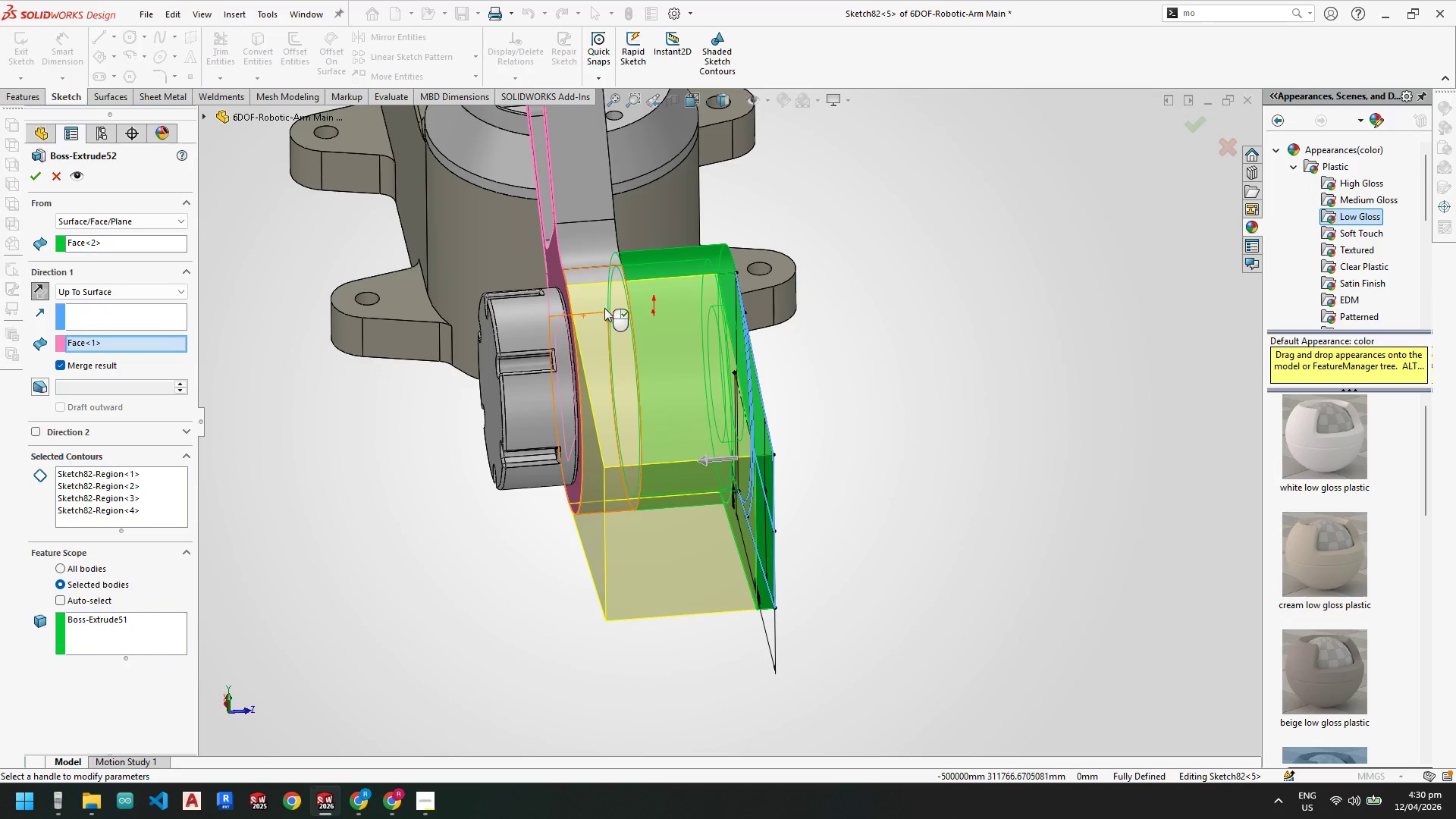 
key(Escape)
 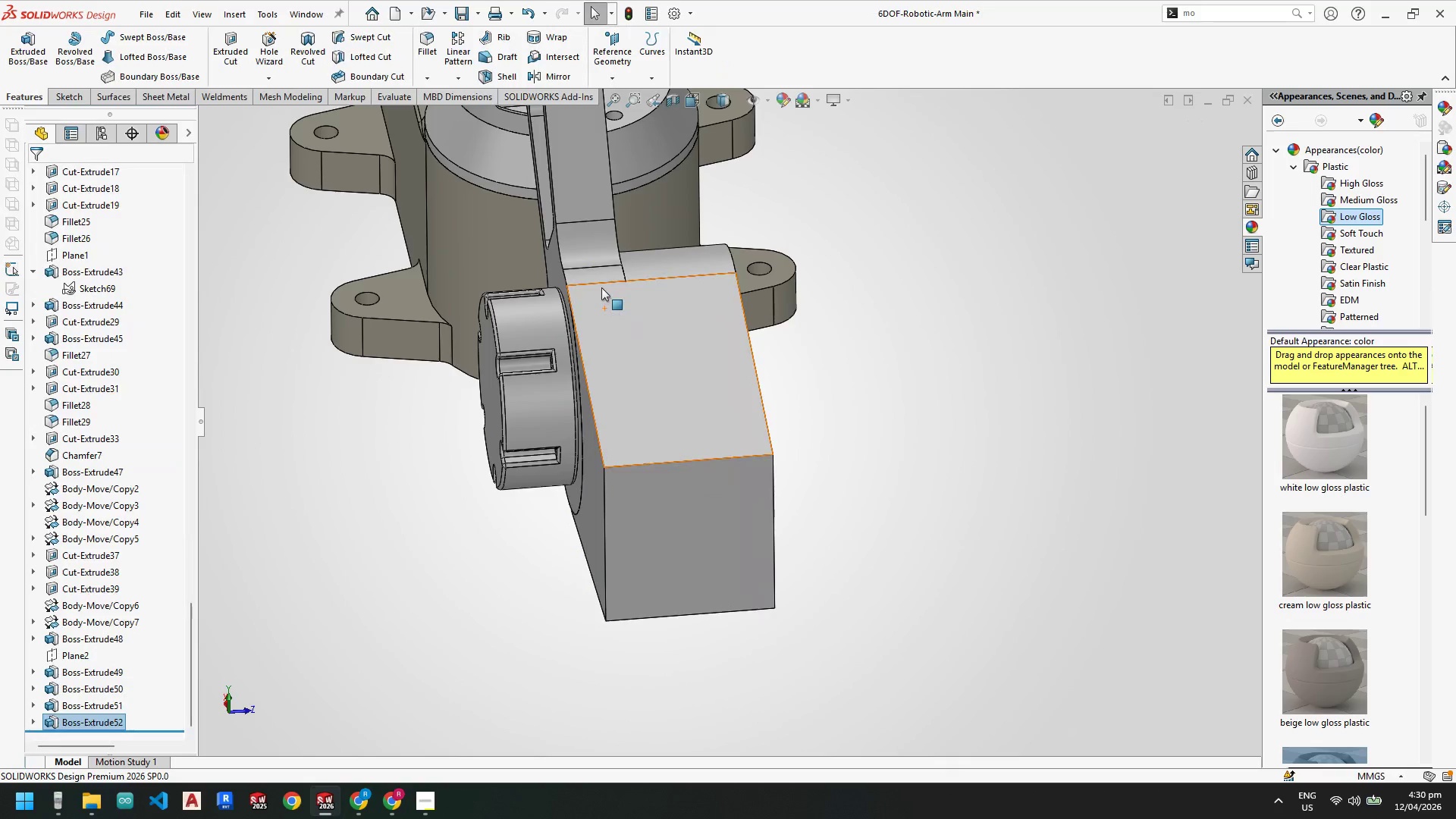 
right_click([601, 278])
 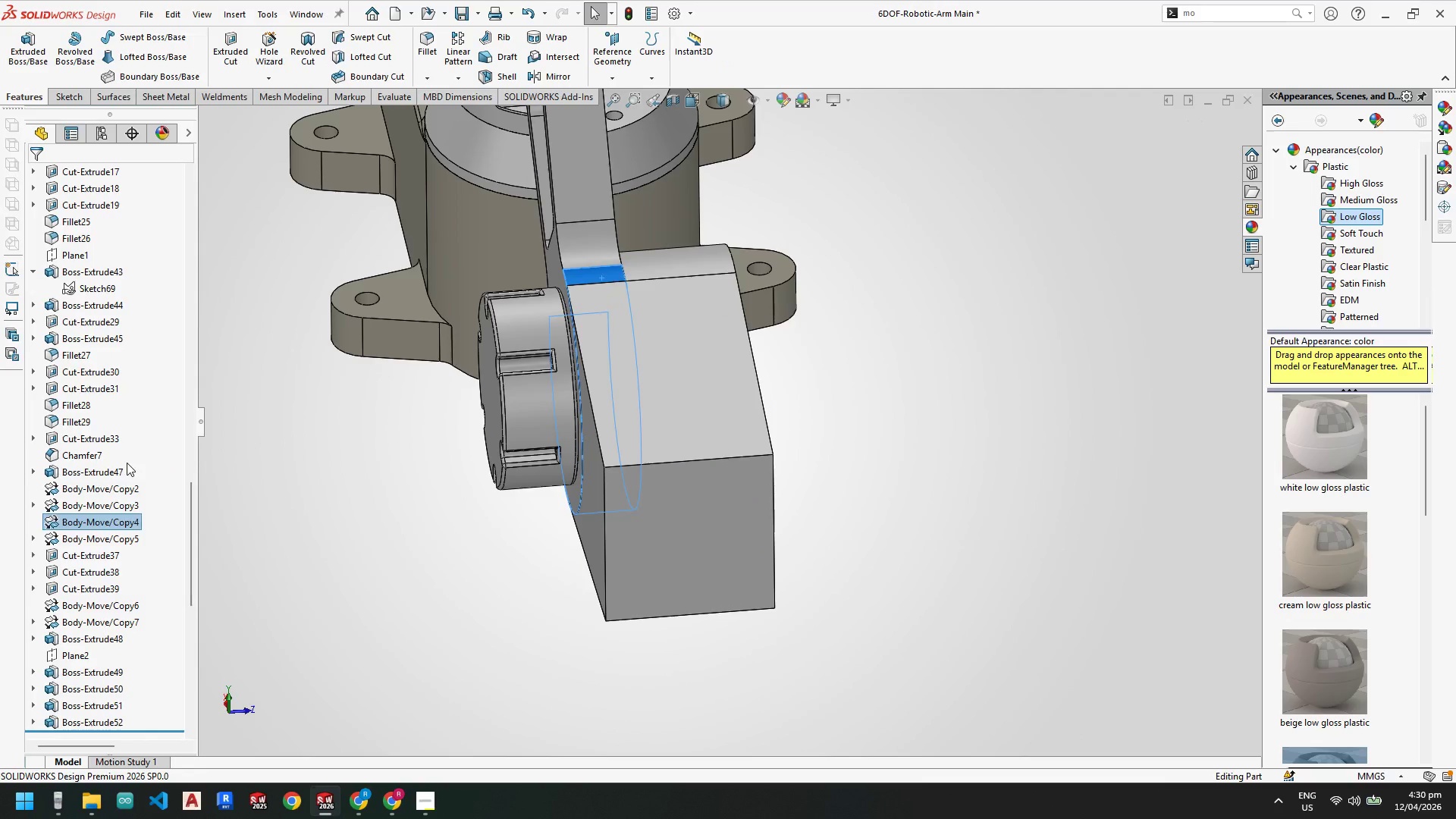 
scroll: coordinate [85, 620], scroll_direction: down, amount: 7.0
 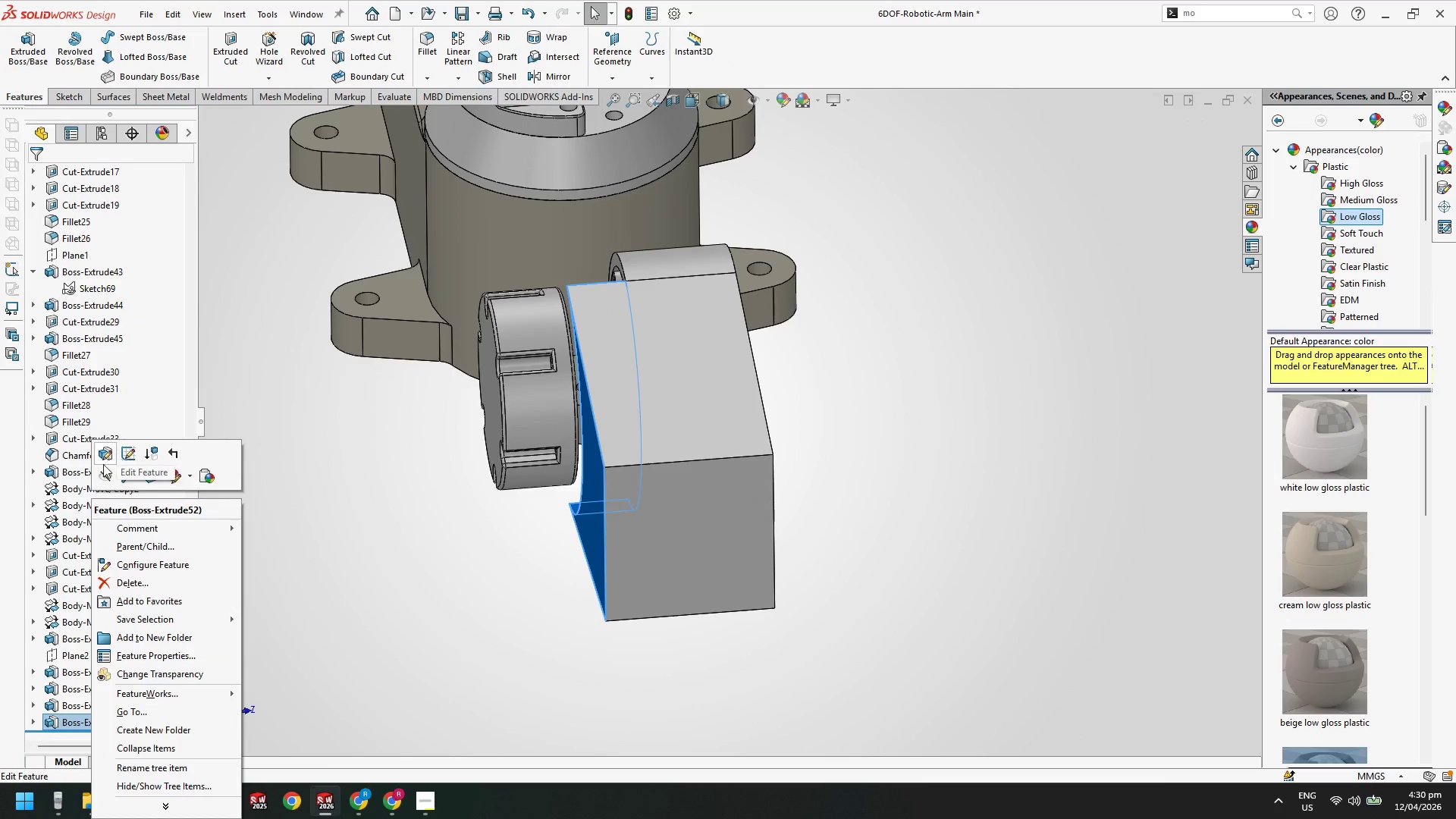 
left_click_drag(start_coordinate=[103, 457], to_coordinate=[107, 453])
 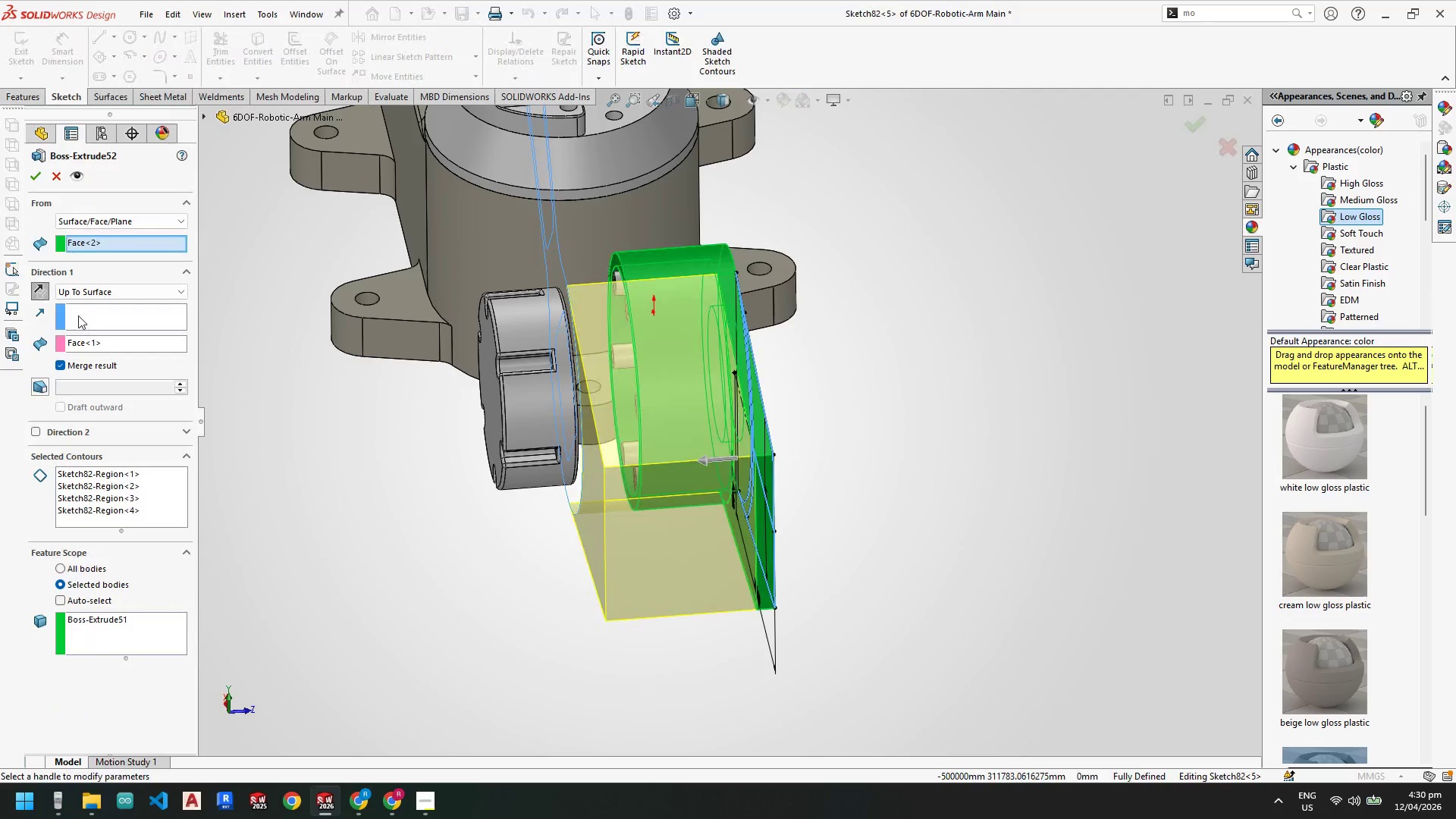 
left_click([122, 284])
 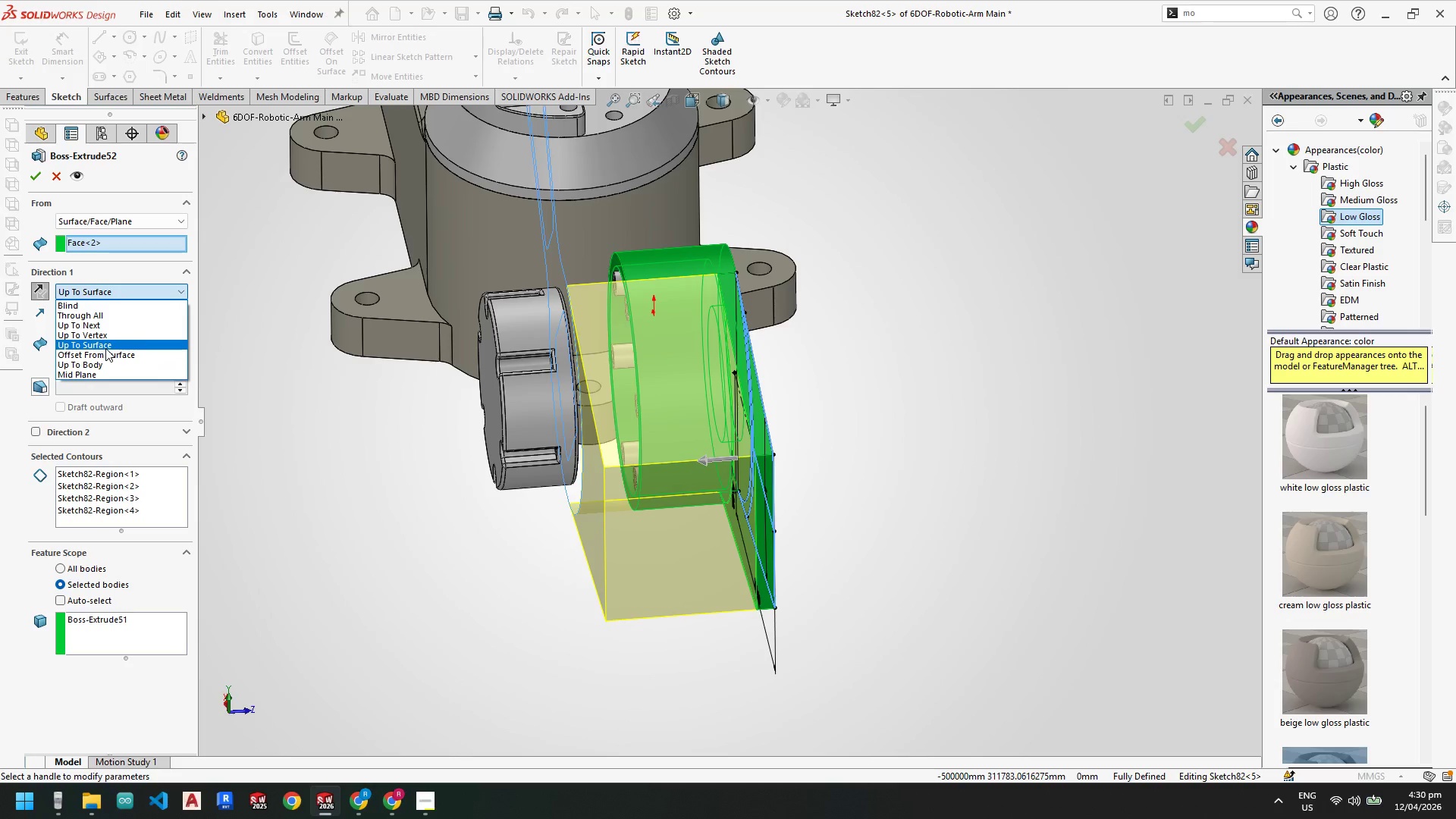 
scroll: coordinate [529, 322], scroll_direction: down, amount: 1.0
 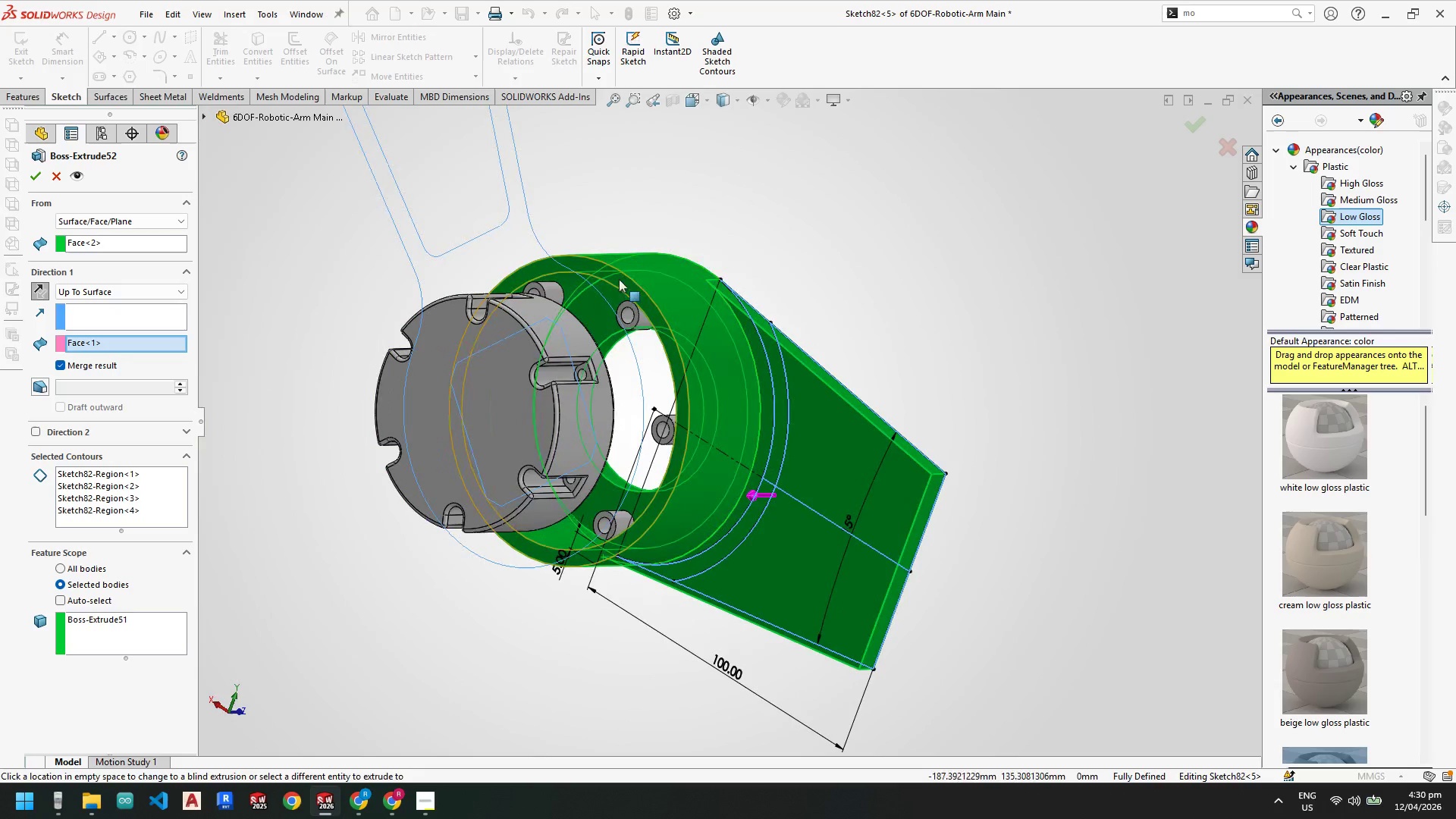 
left_click([619, 279])
 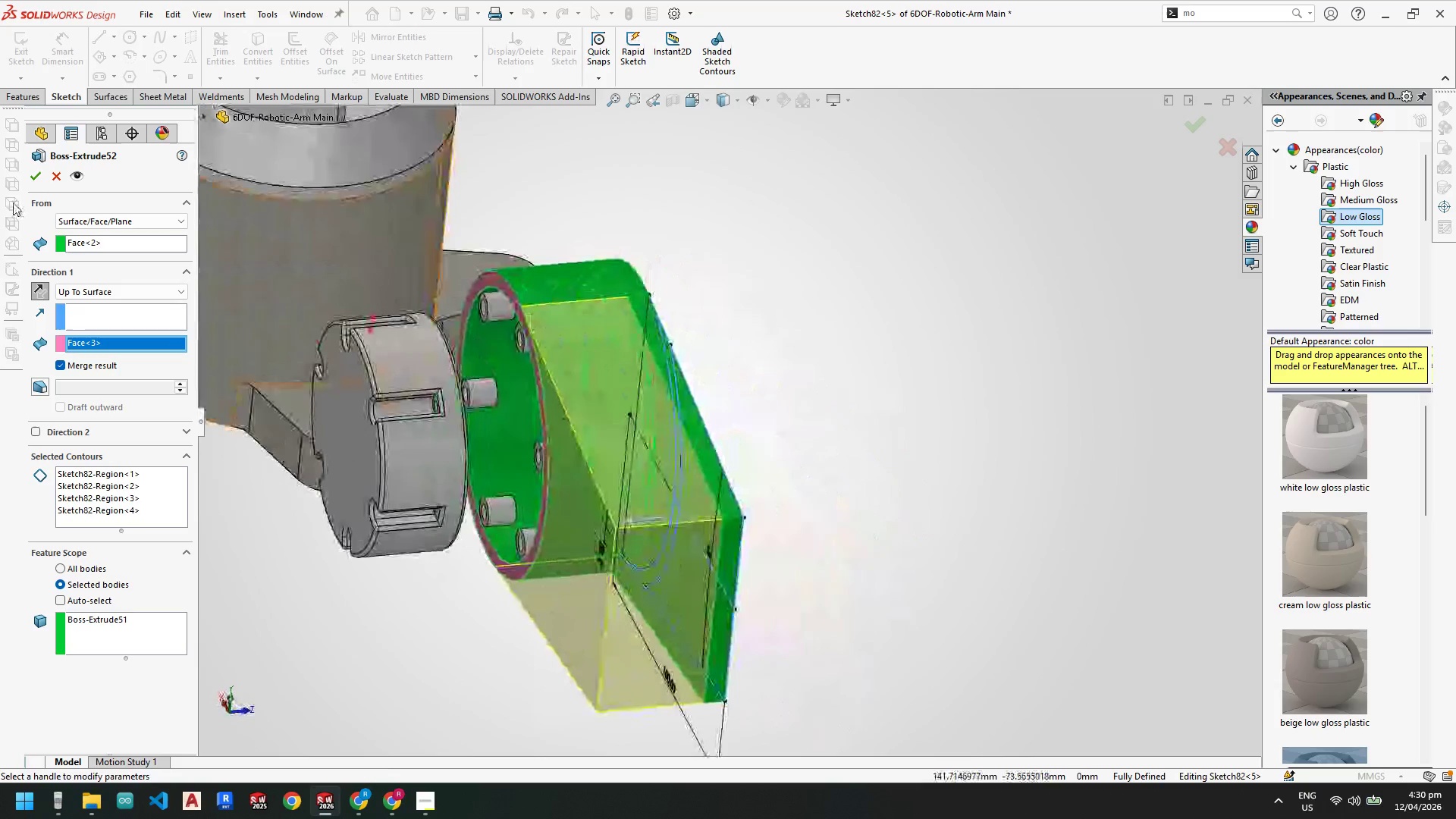 
left_click([39, 174])
 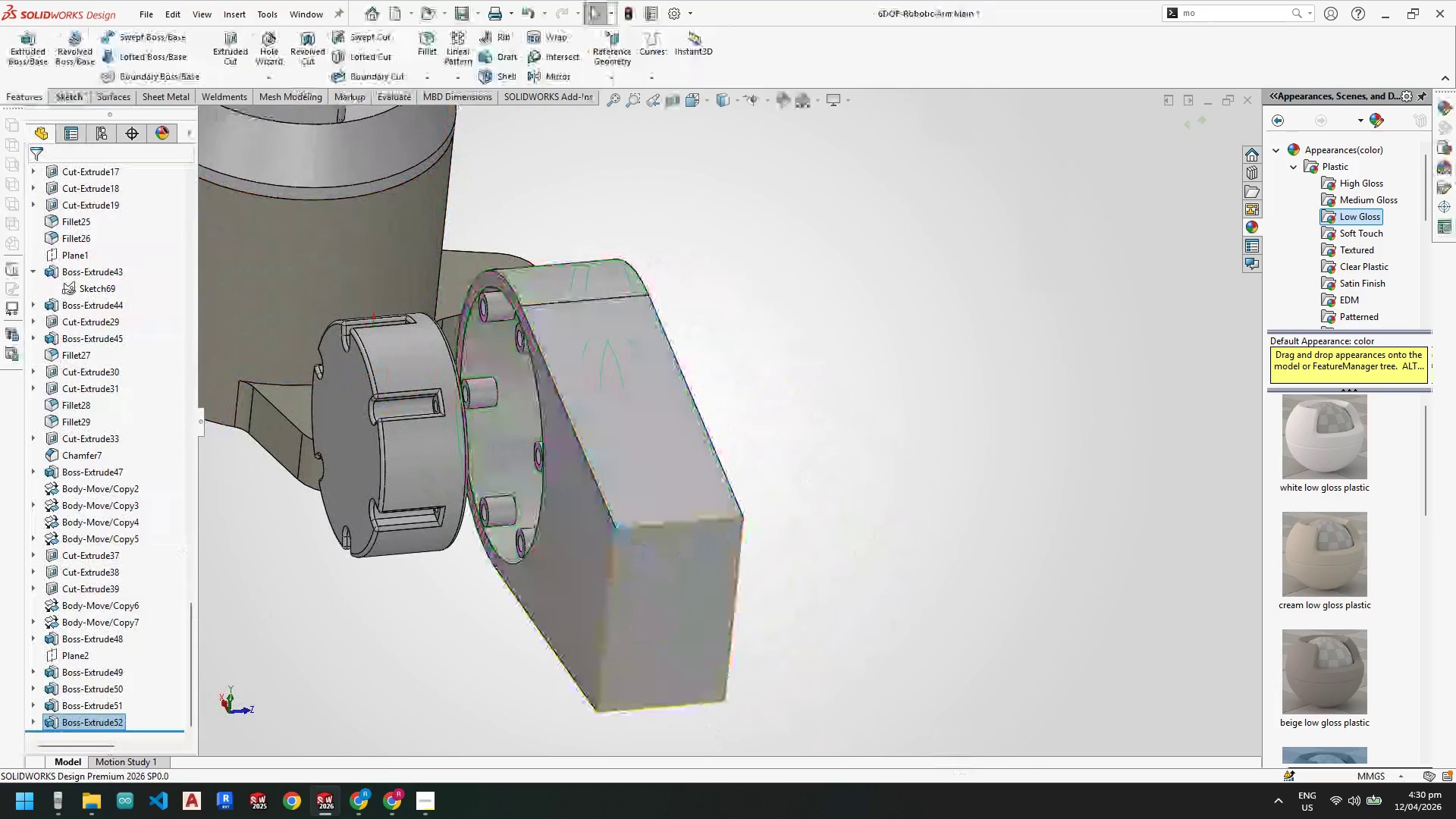 
scroll: coordinate [623, 532], scroll_direction: up, amount: 4.0
 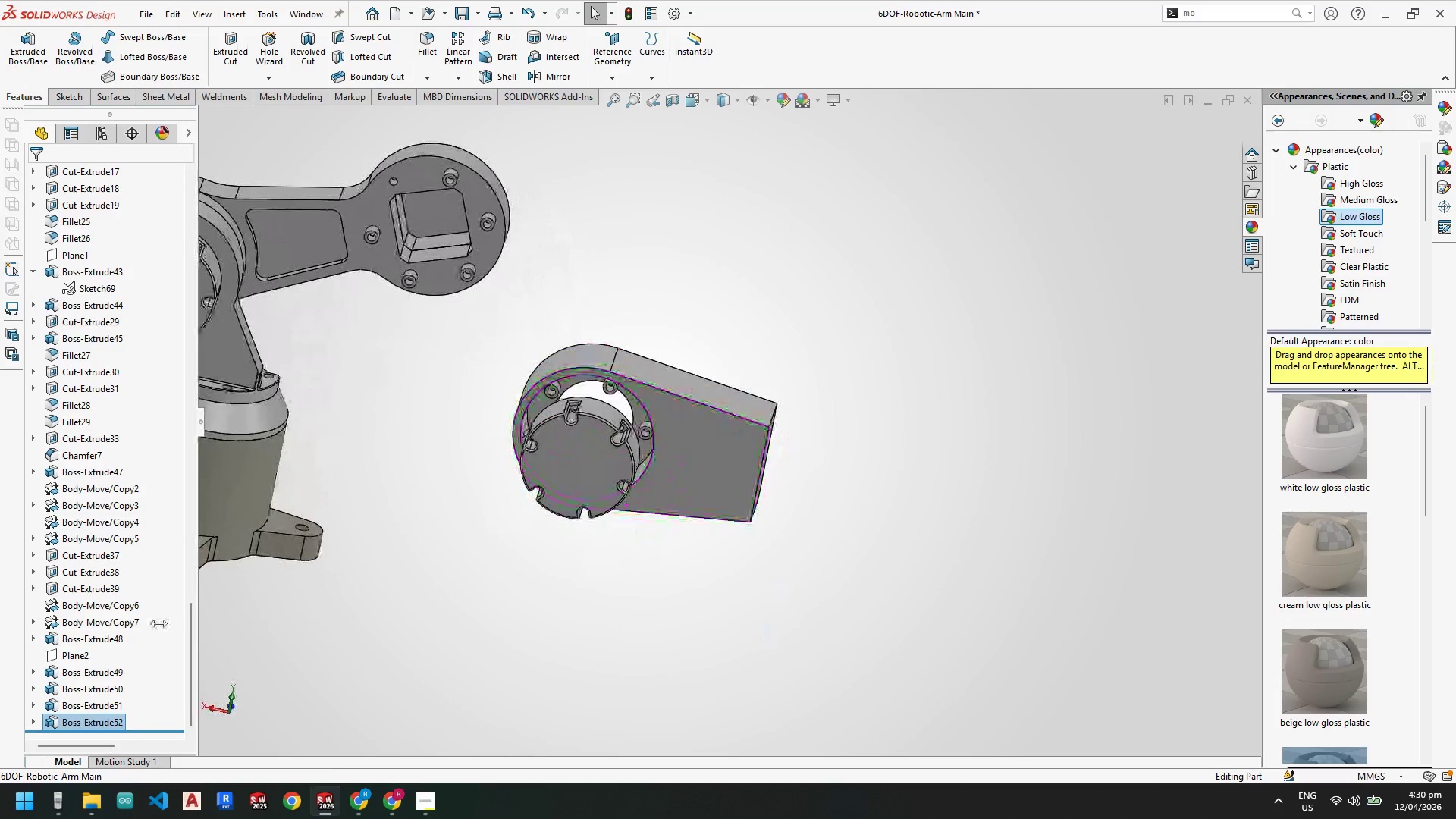 
wait(6.4)
 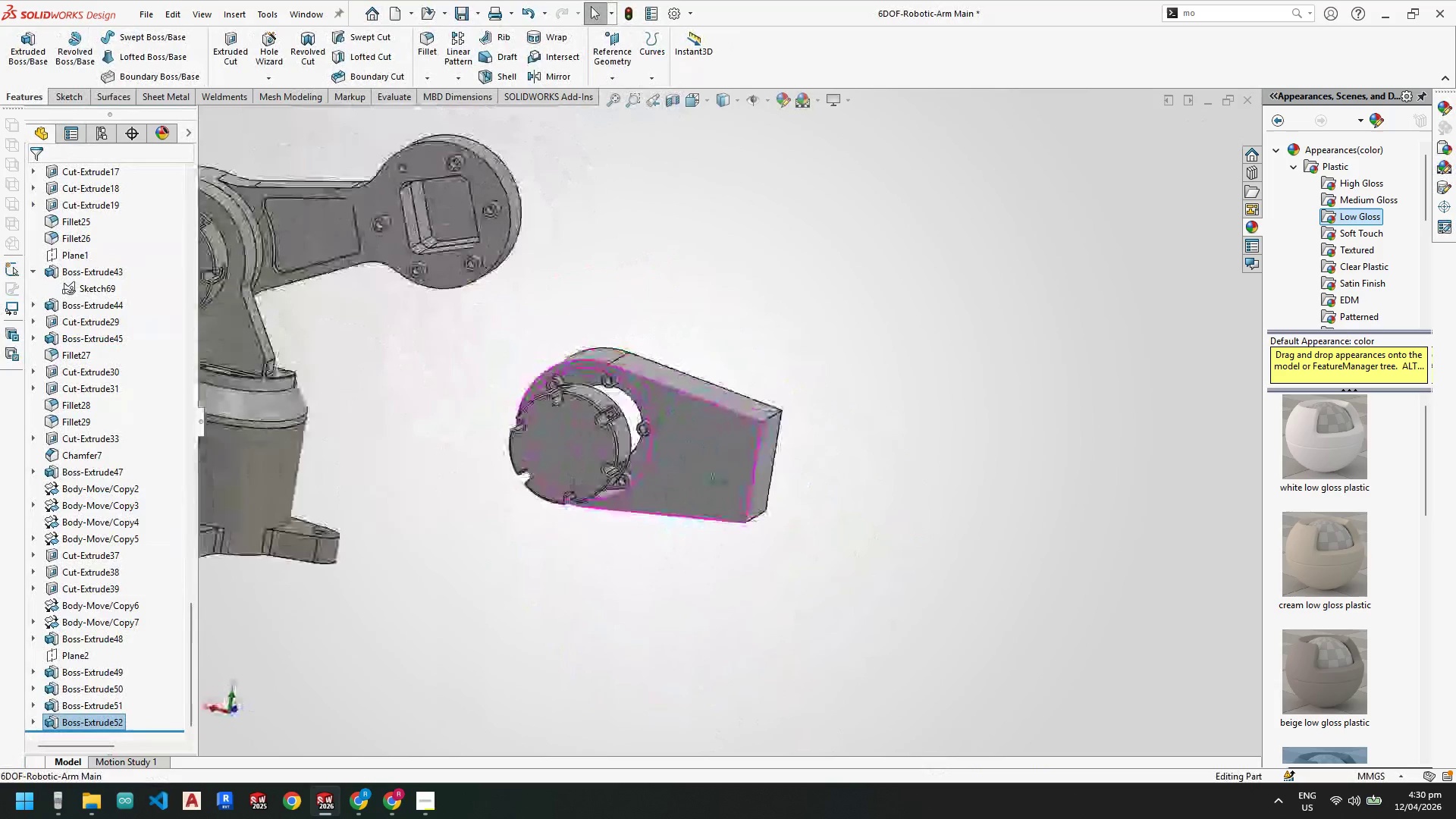 
right_click([85, 720])
 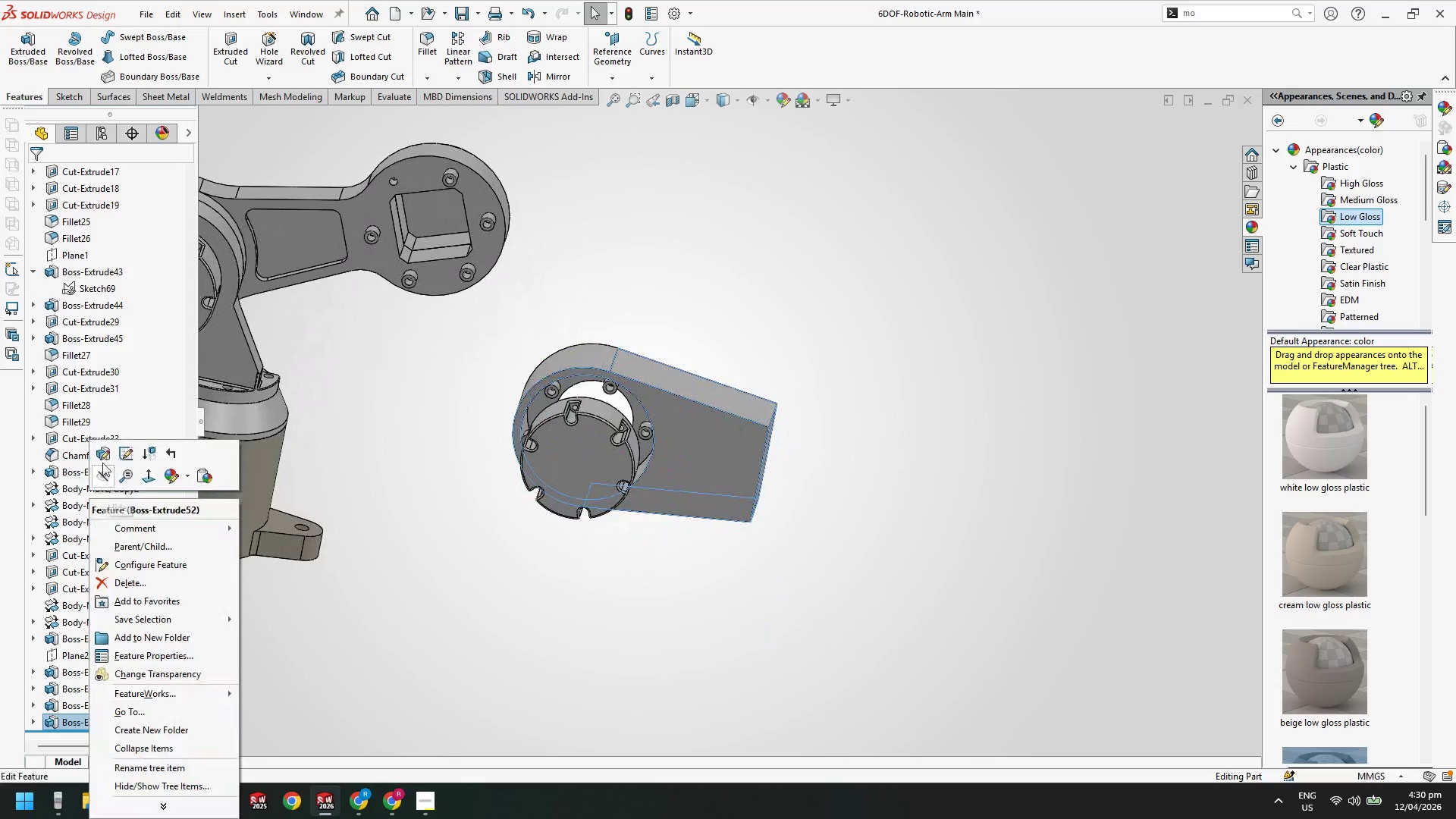 
left_click([103, 454])
 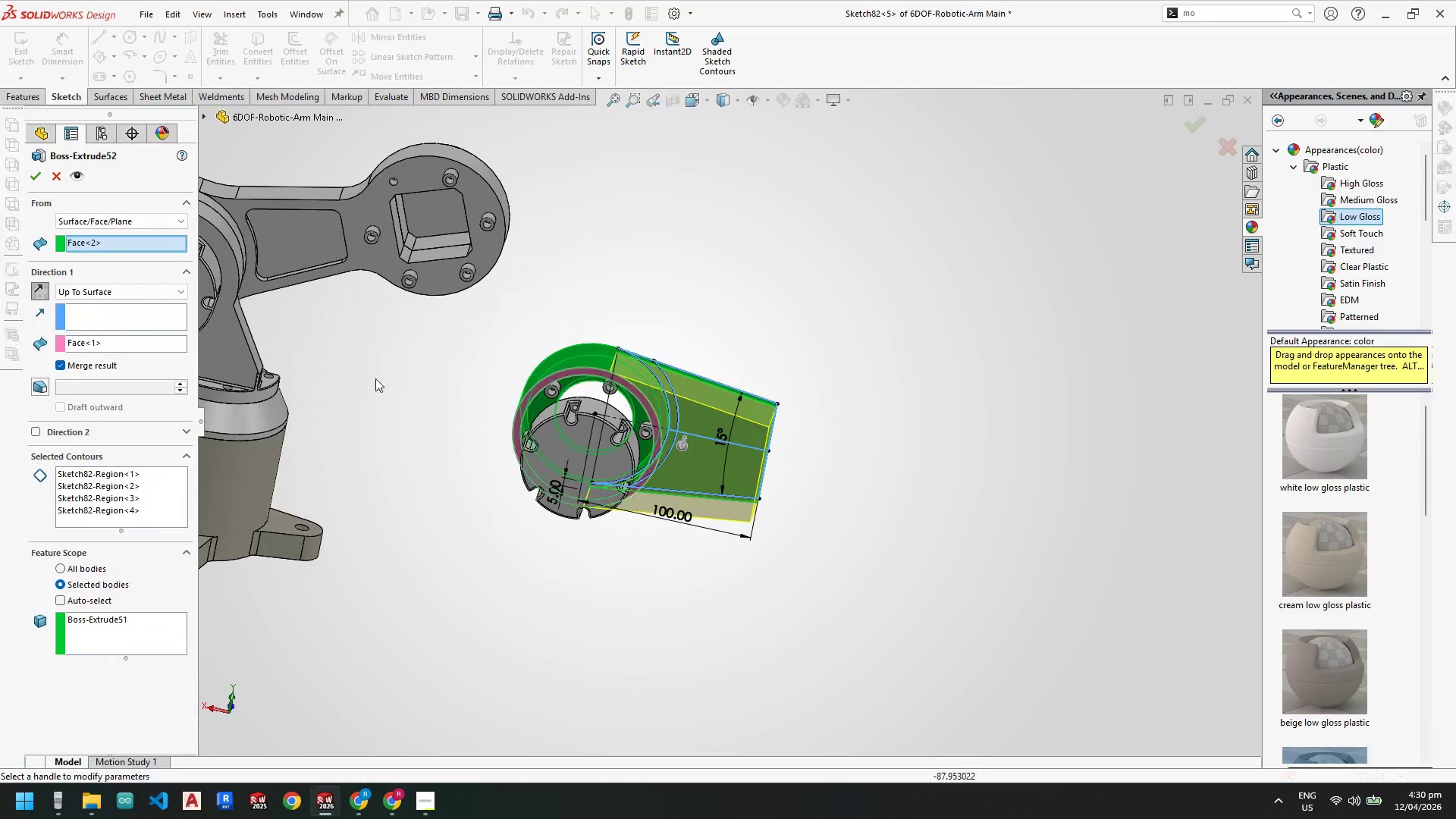 
key(Escape)
 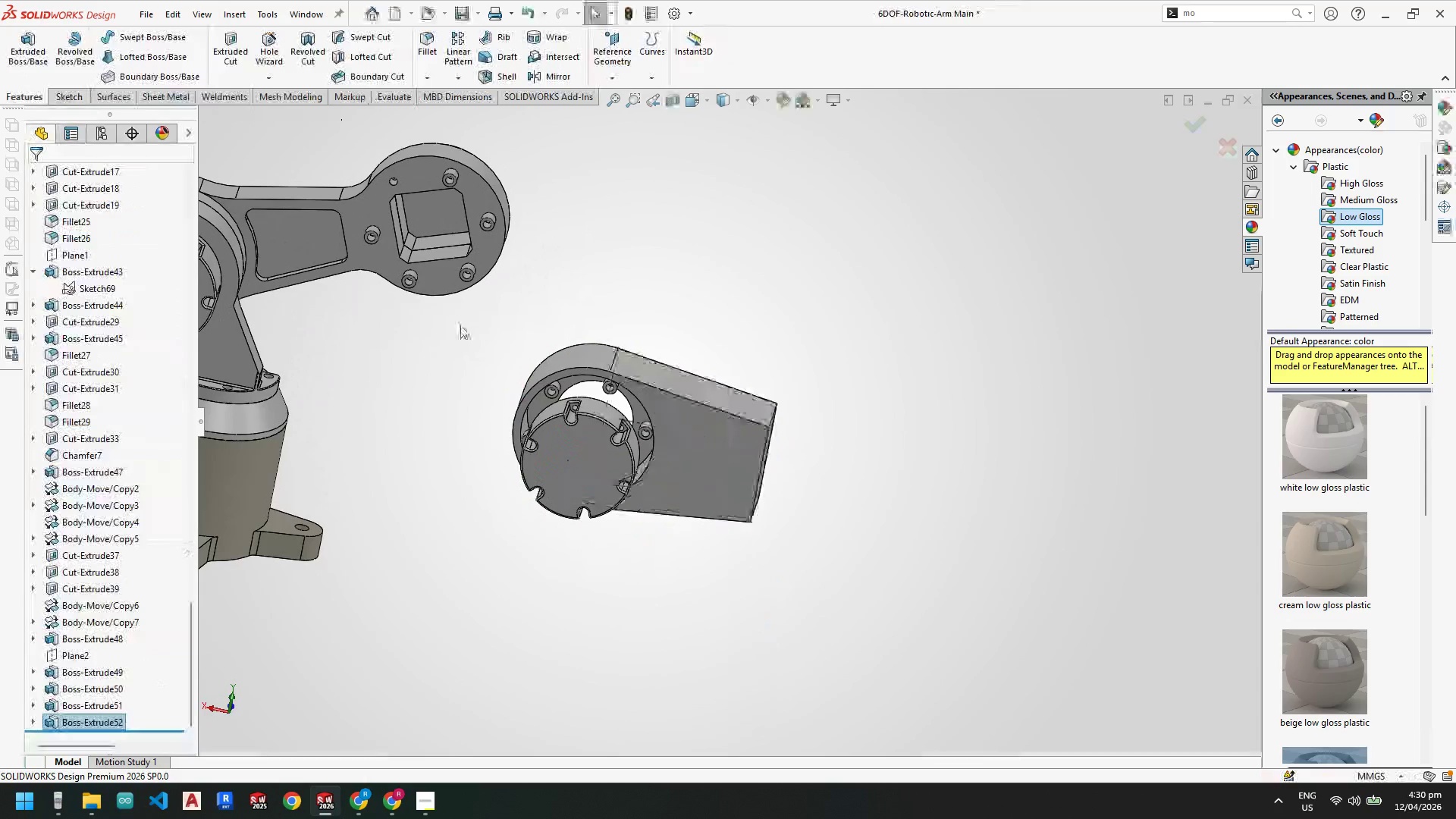 
key(Escape)
 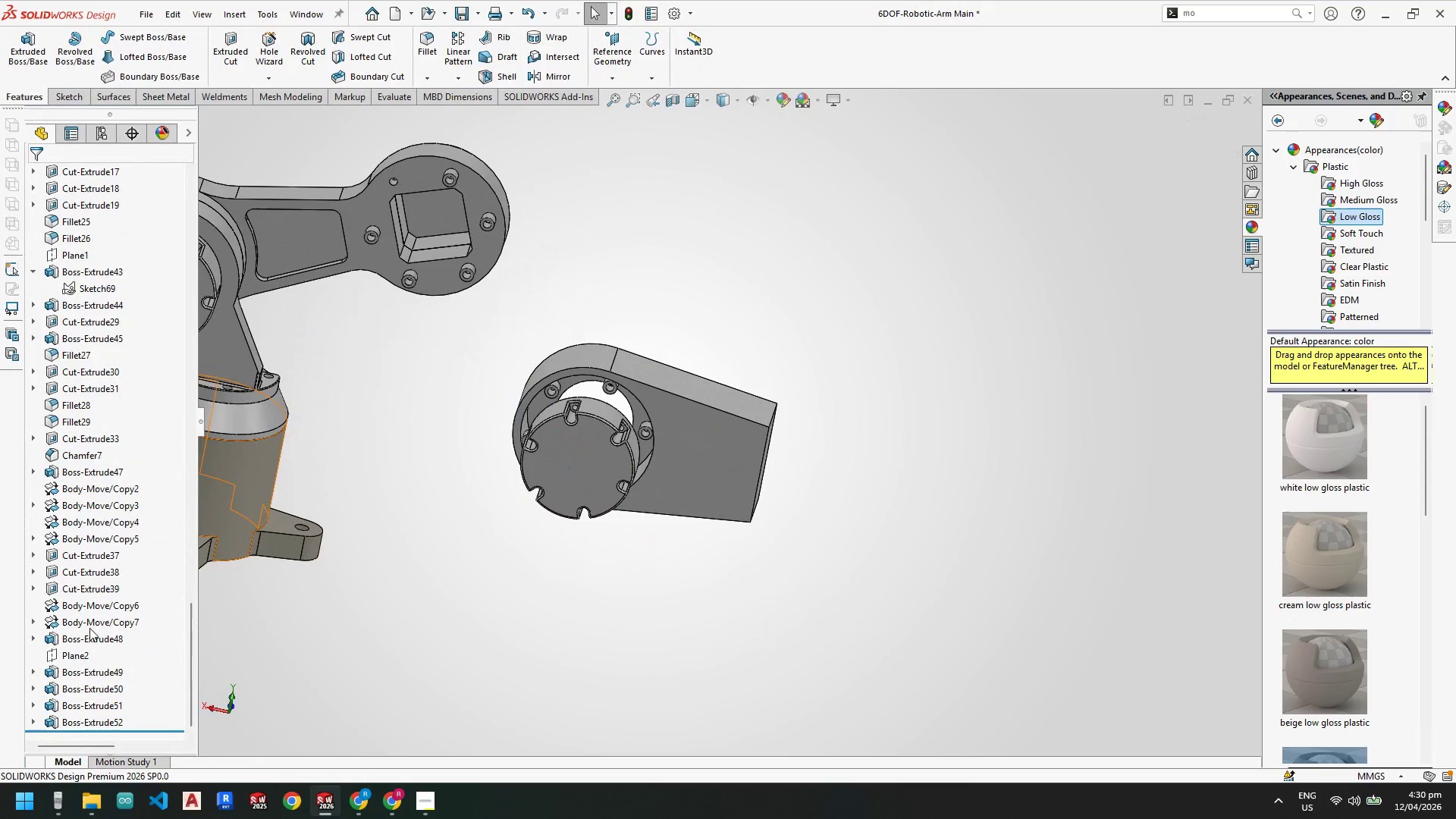 
left_click([89, 639])
 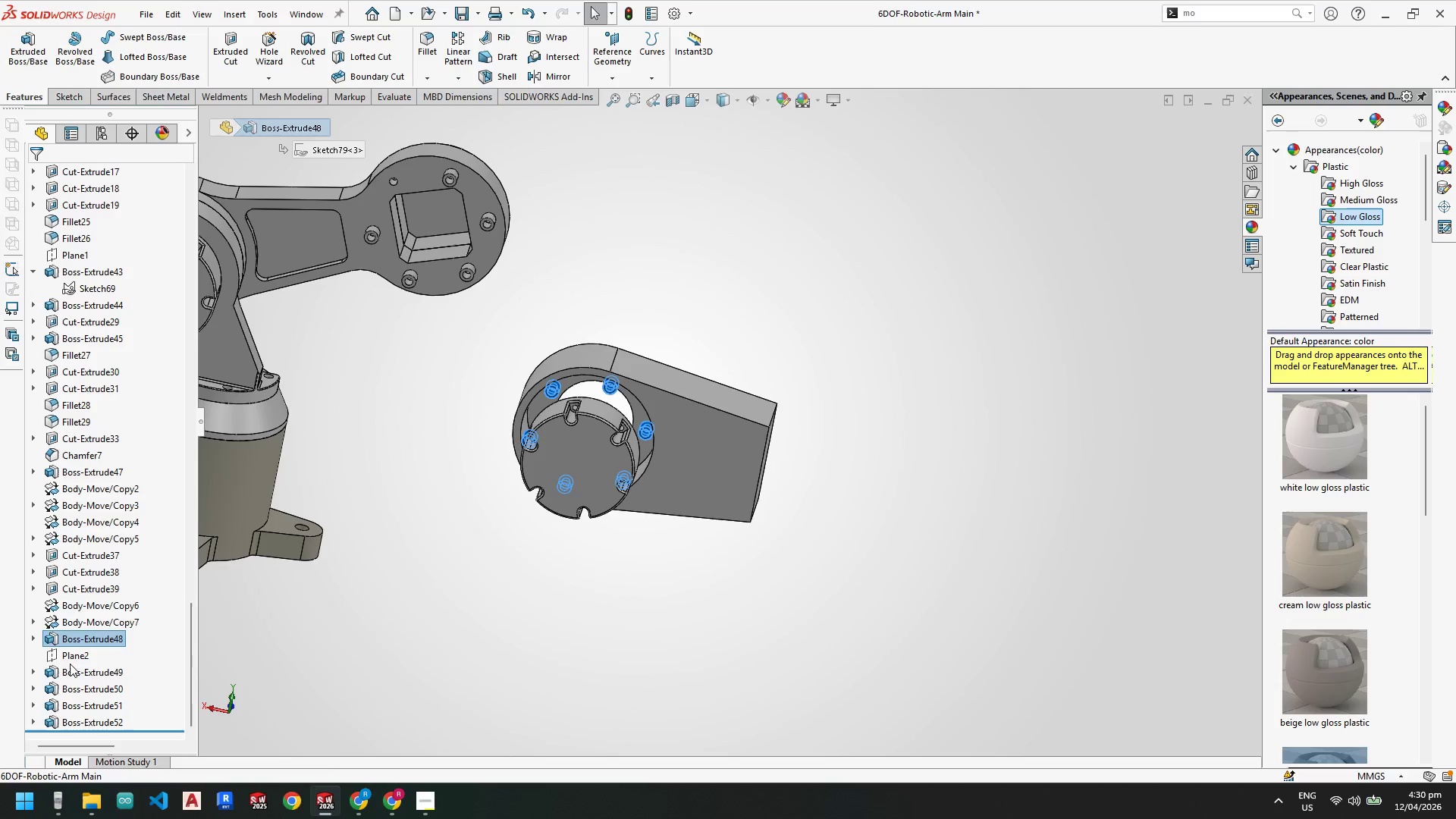 
left_click([77, 625])
 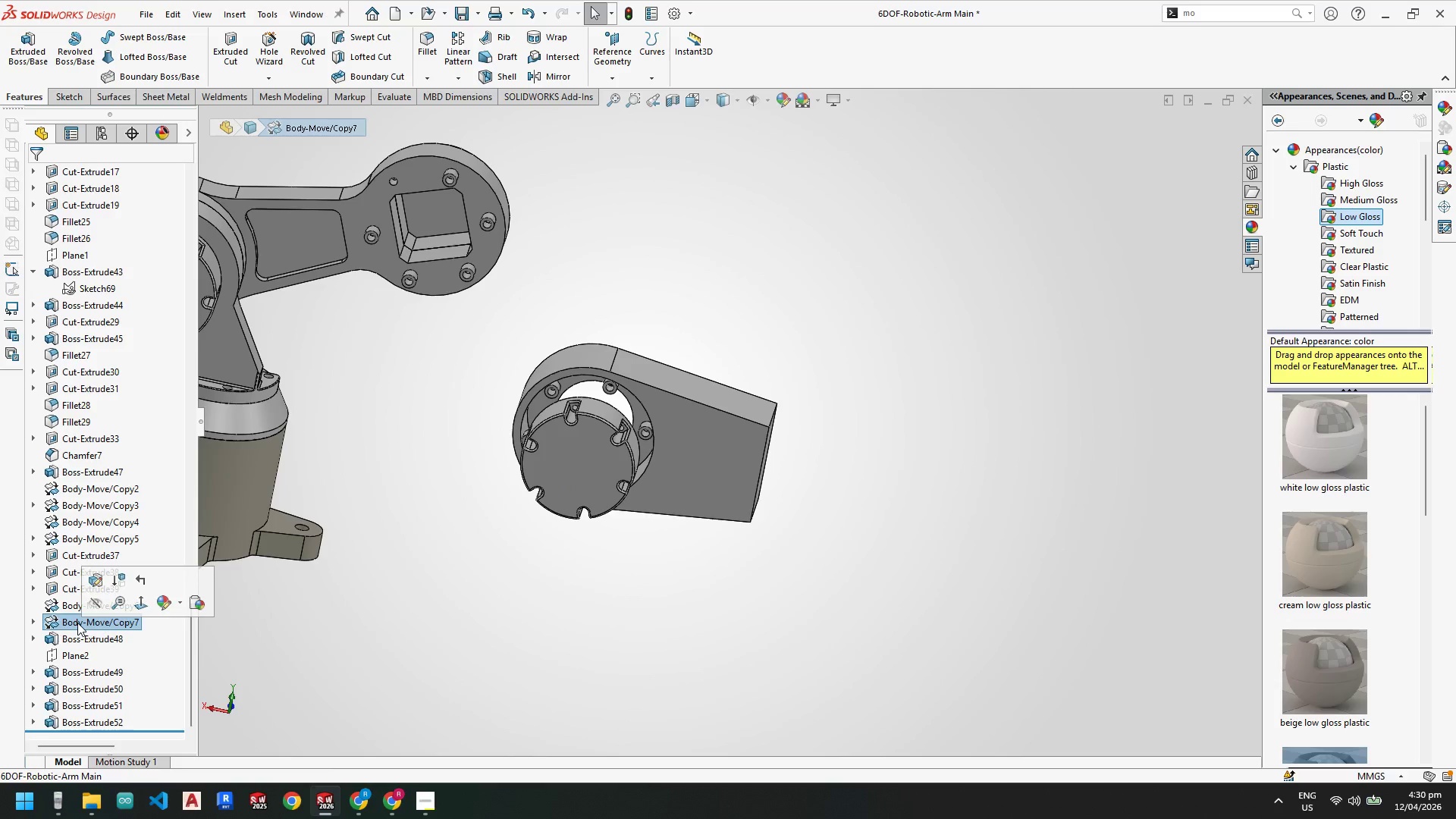 
right_click([77, 623])
 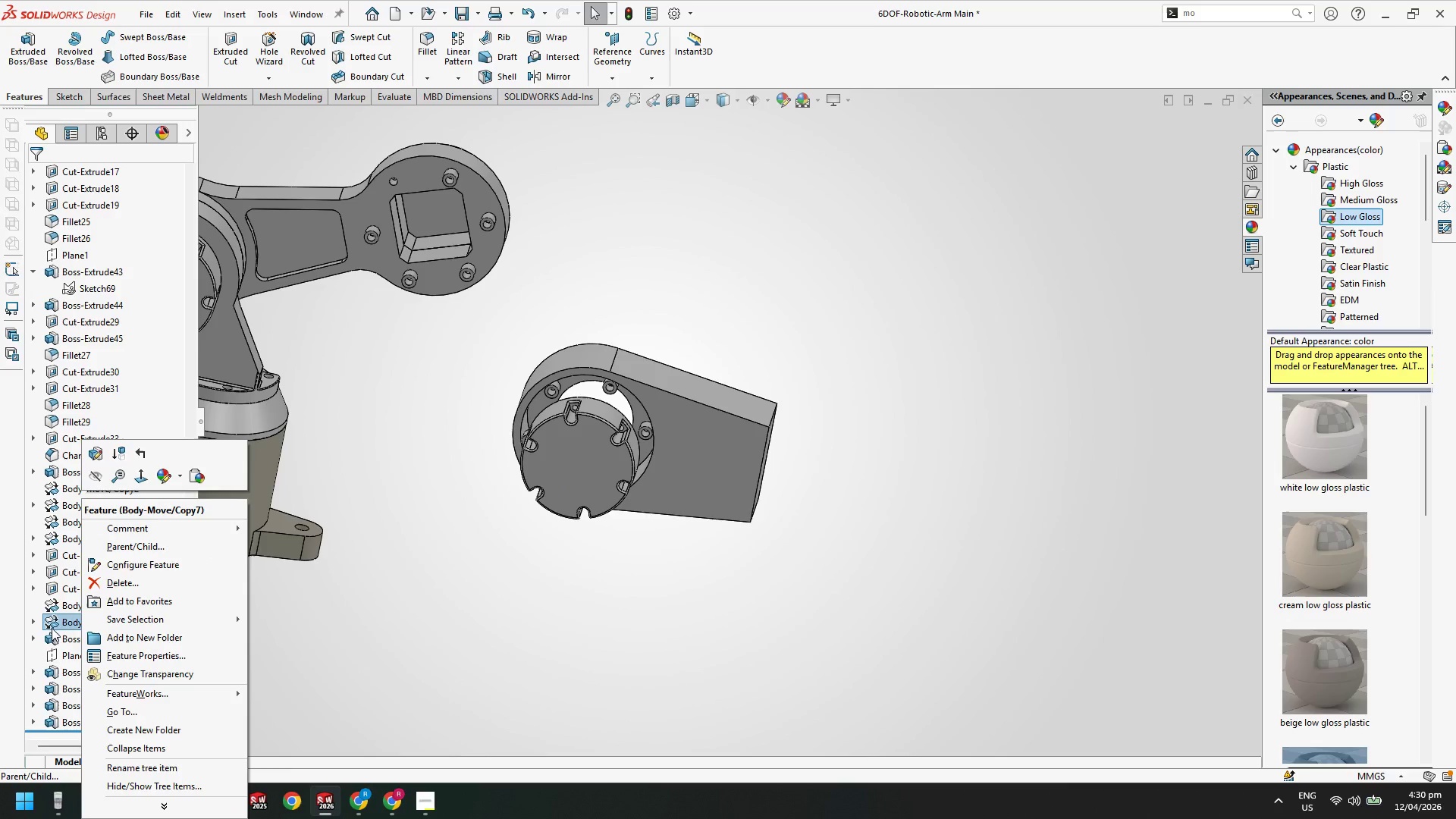 
left_click([54, 590])
 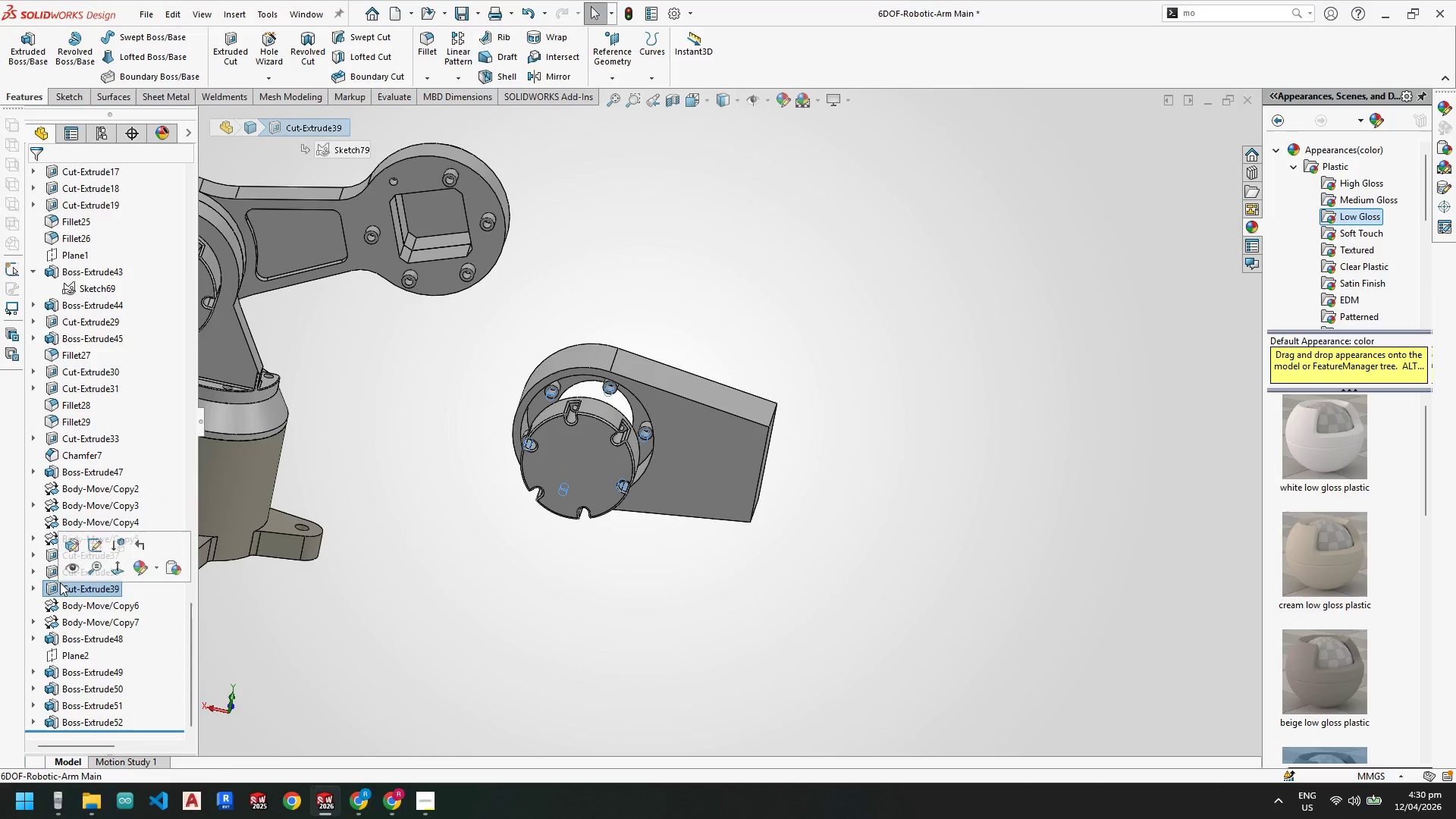 
scroll: coordinate [108, 359], scroll_direction: up, amount: 10.0
 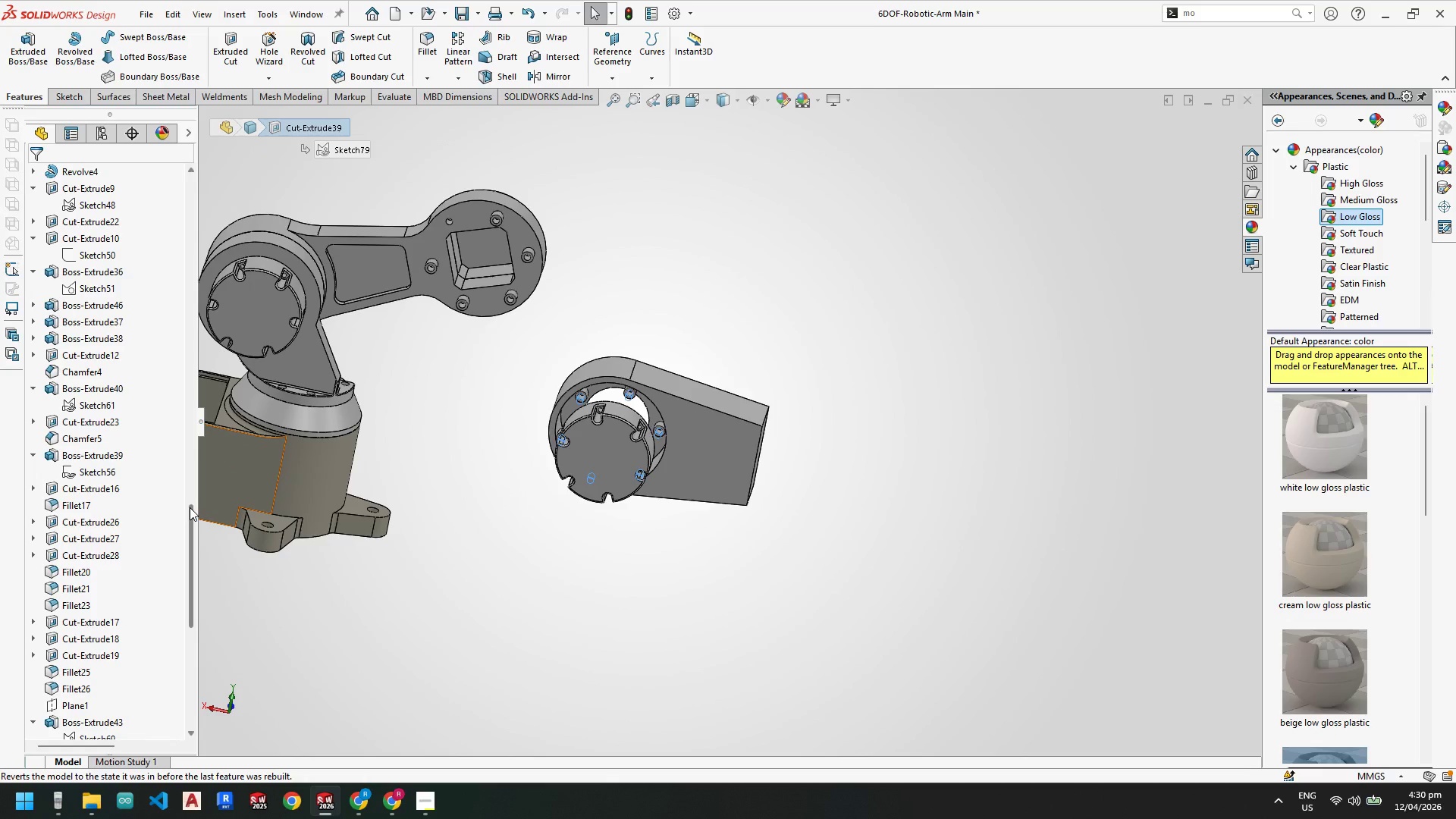 
left_click_drag(start_coordinate=[190, 509], to_coordinate=[178, 162])
 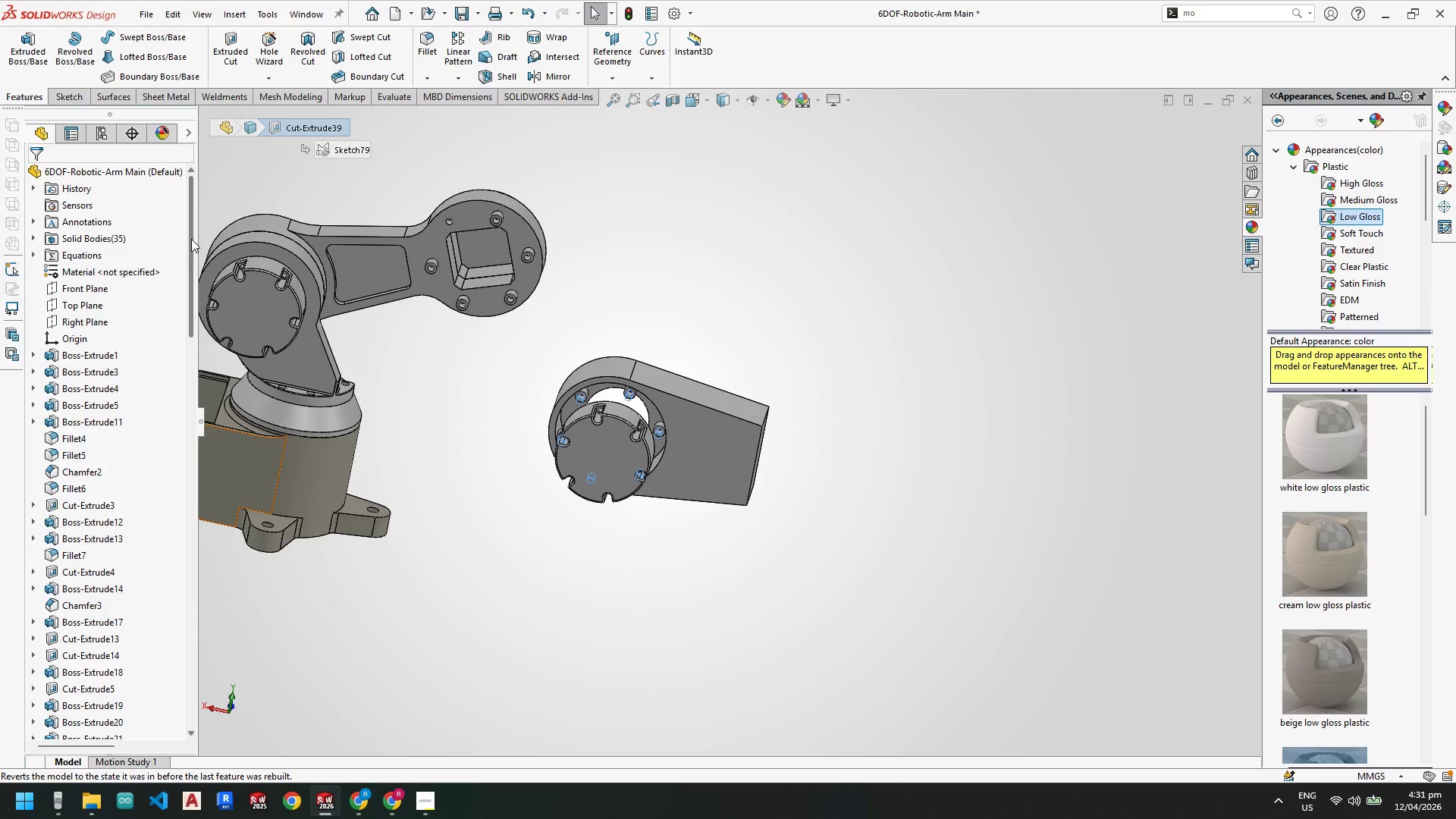 
left_click([33, 237])
 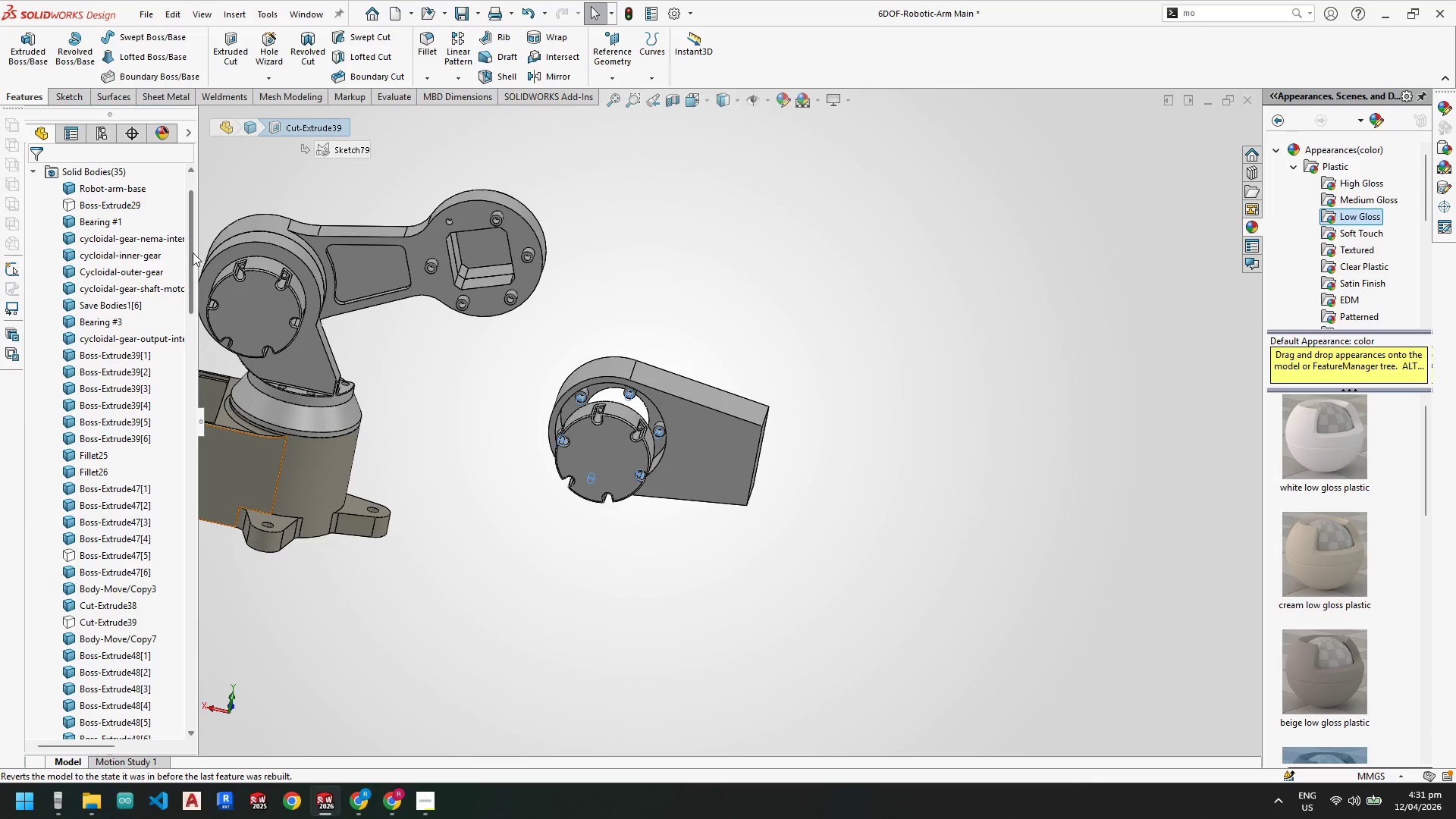 
left_click_drag(start_coordinate=[191, 253], to_coordinate=[203, 350])
 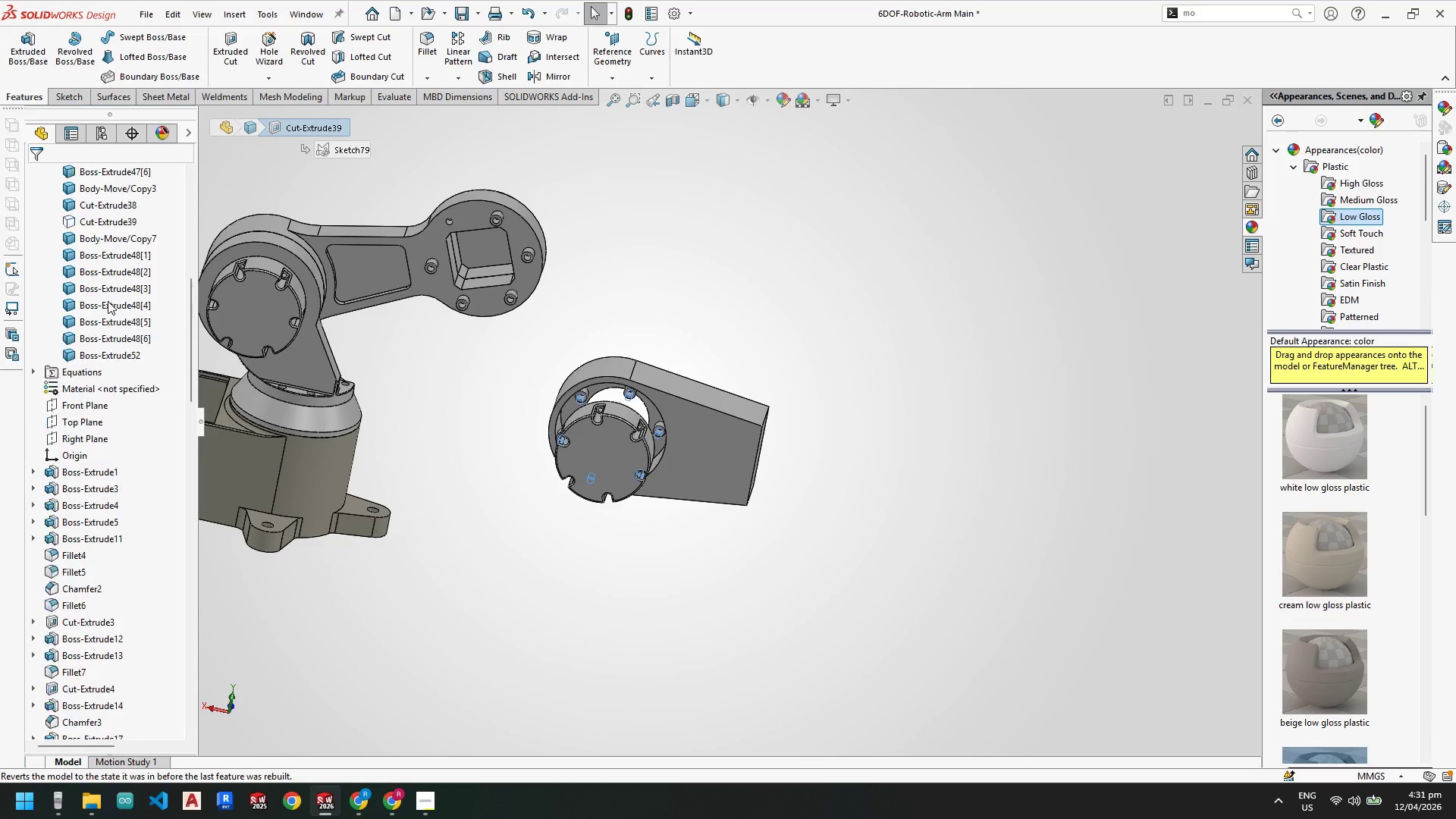 
scroll: coordinate [110, 302], scroll_direction: up, amount: 2.0
 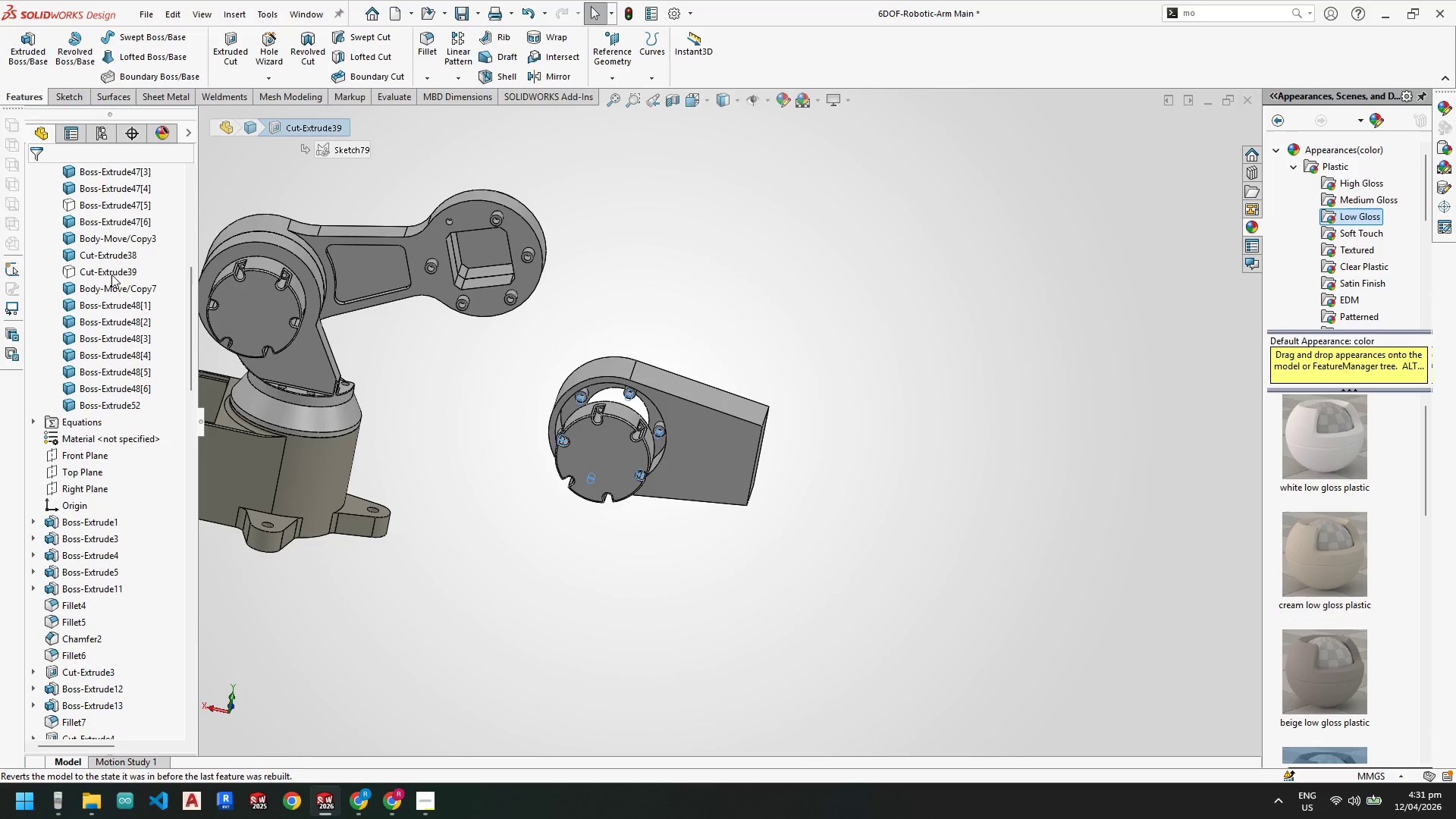 
left_click([111, 273])
 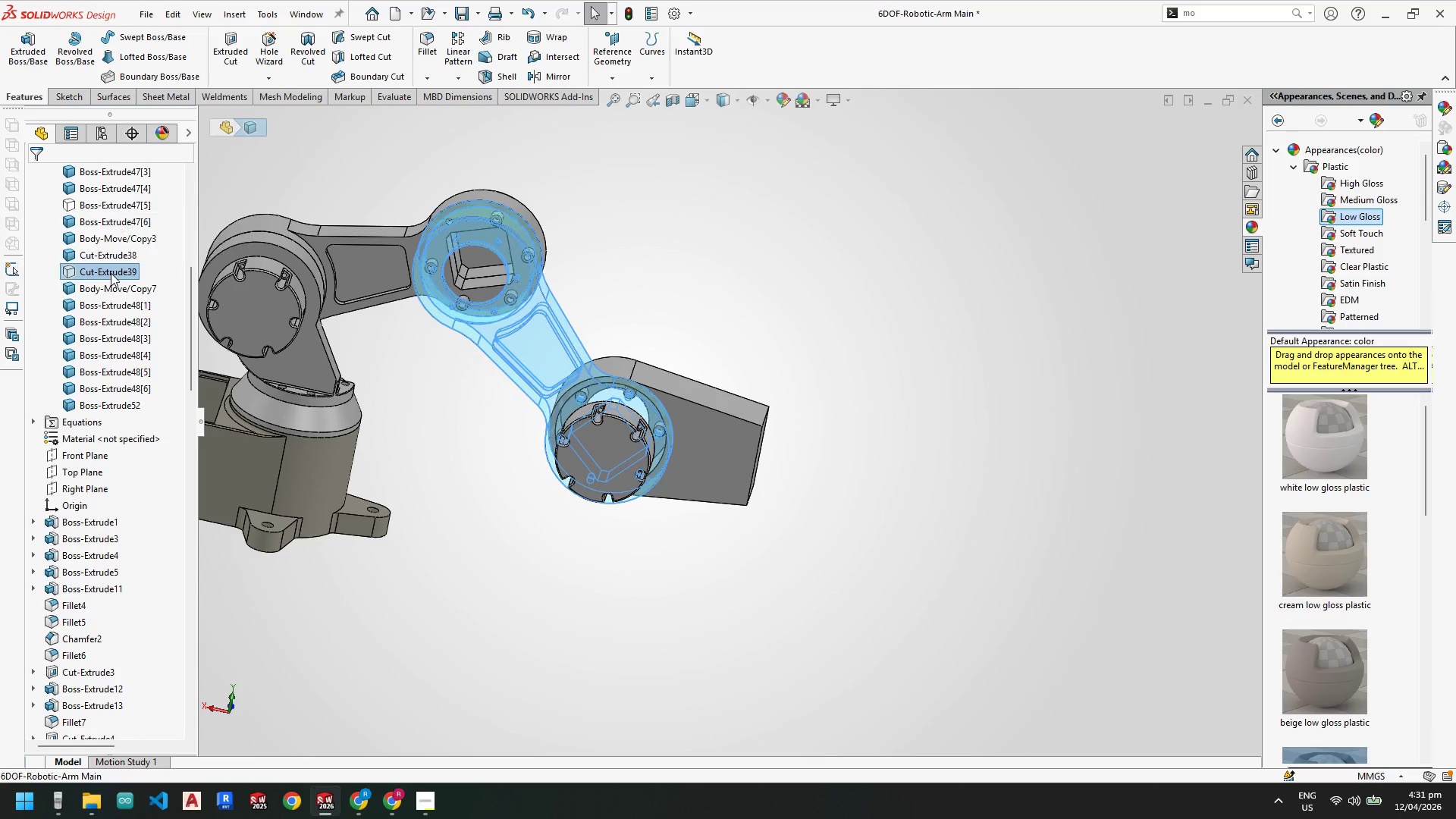 
right_click([111, 273])
 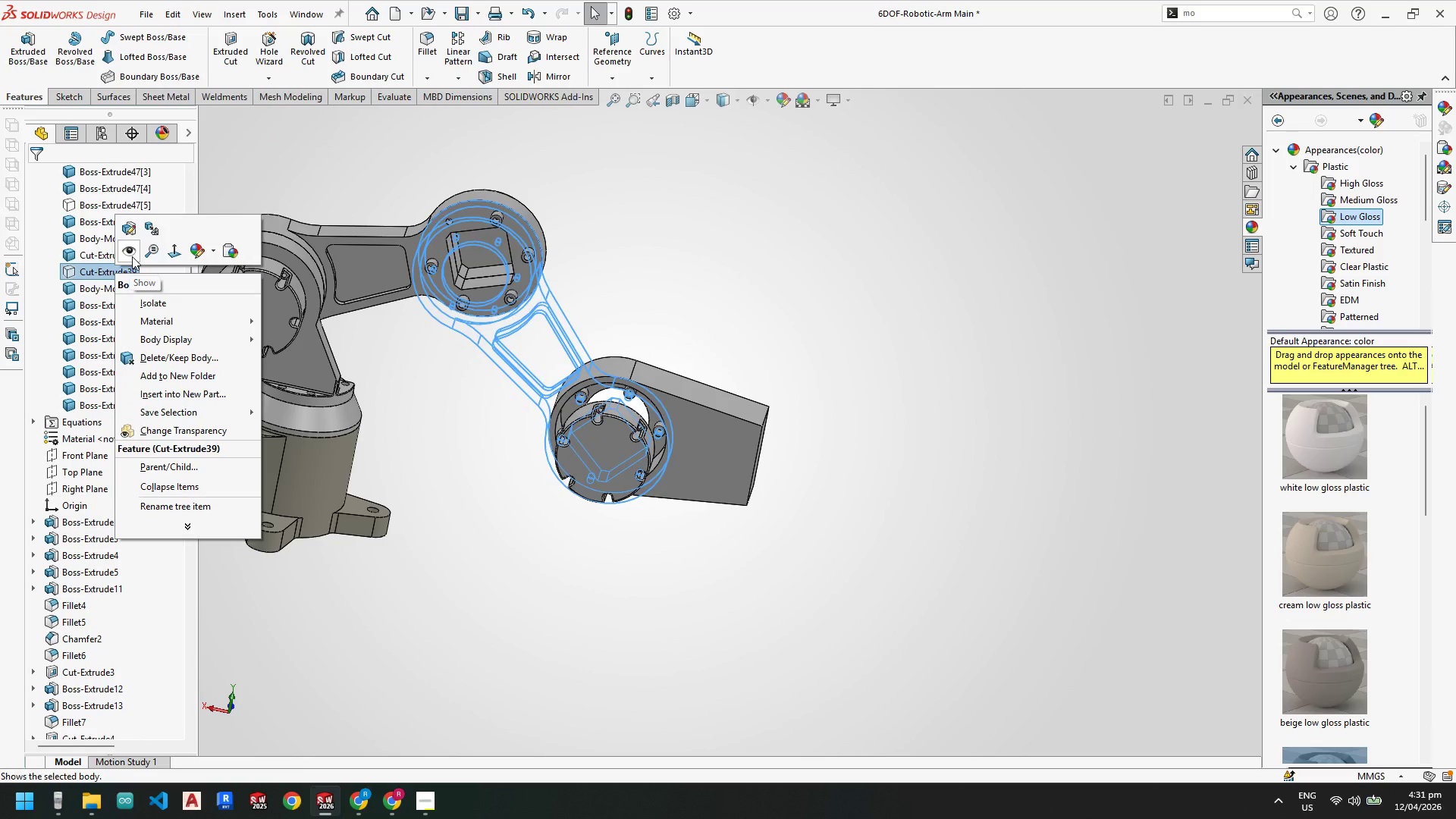 
left_click([132, 256])
 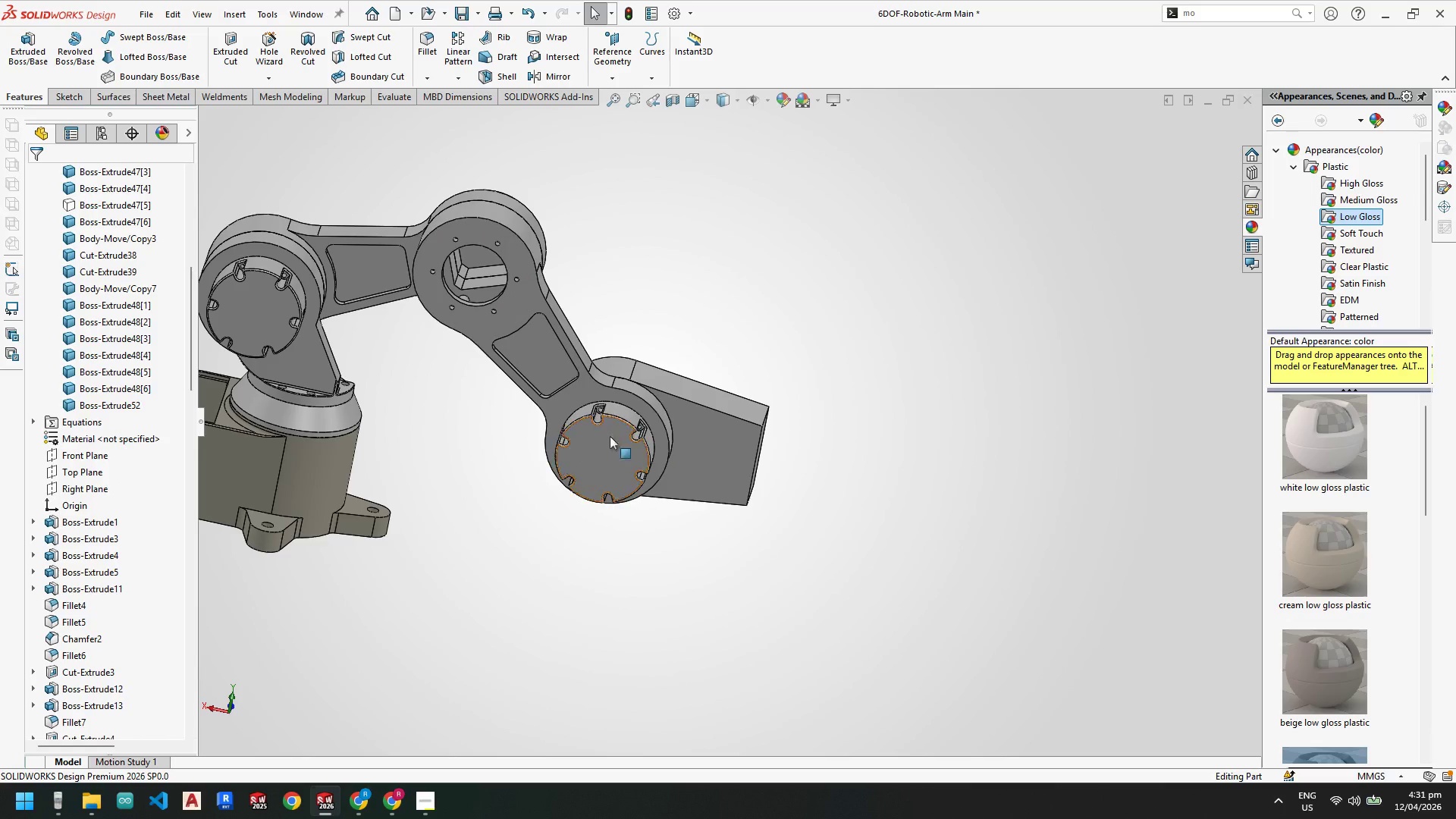 
scroll: coordinate [789, 427], scroll_direction: down, amount: 6.0
 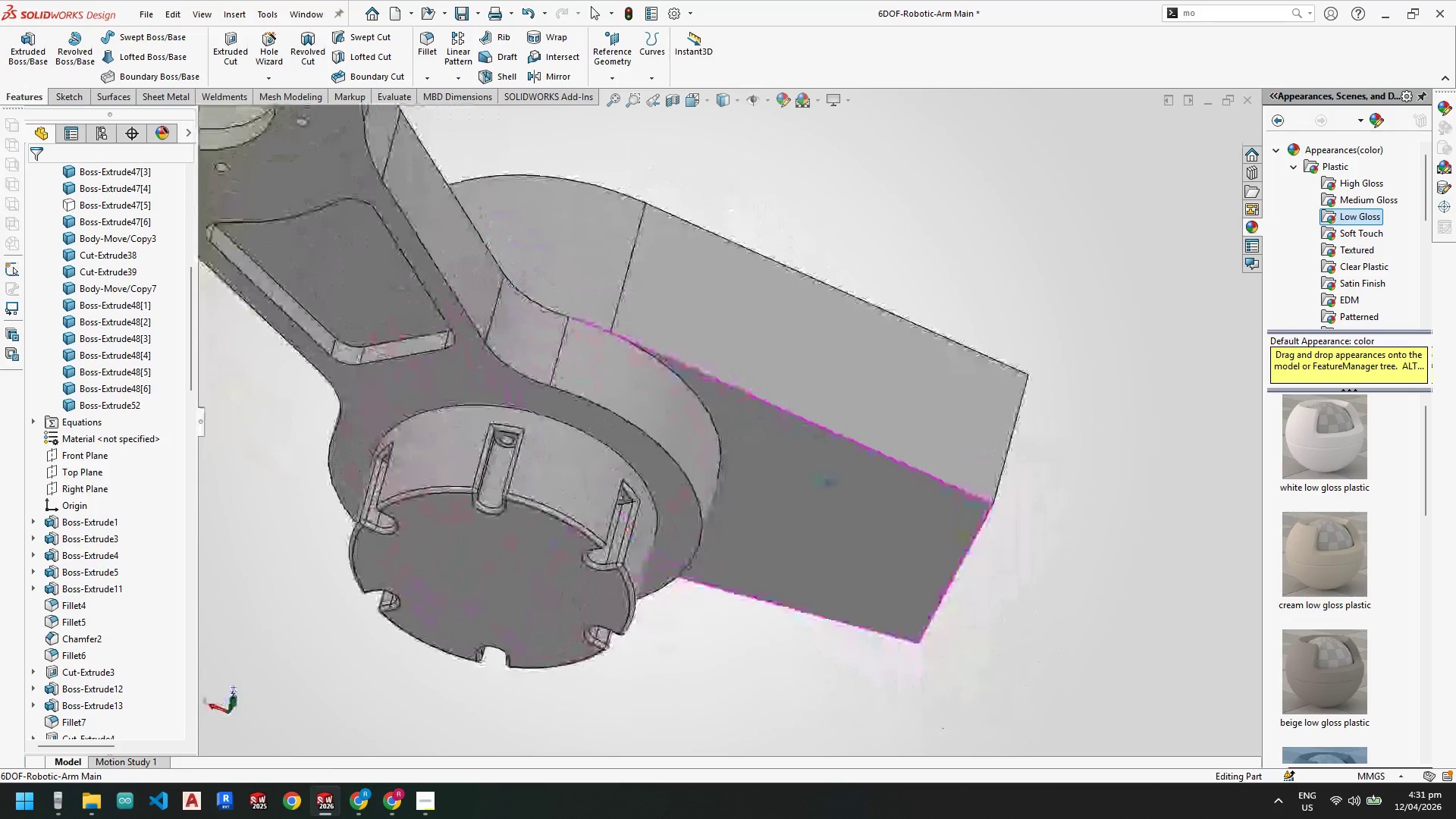 
left_click([814, 470])
 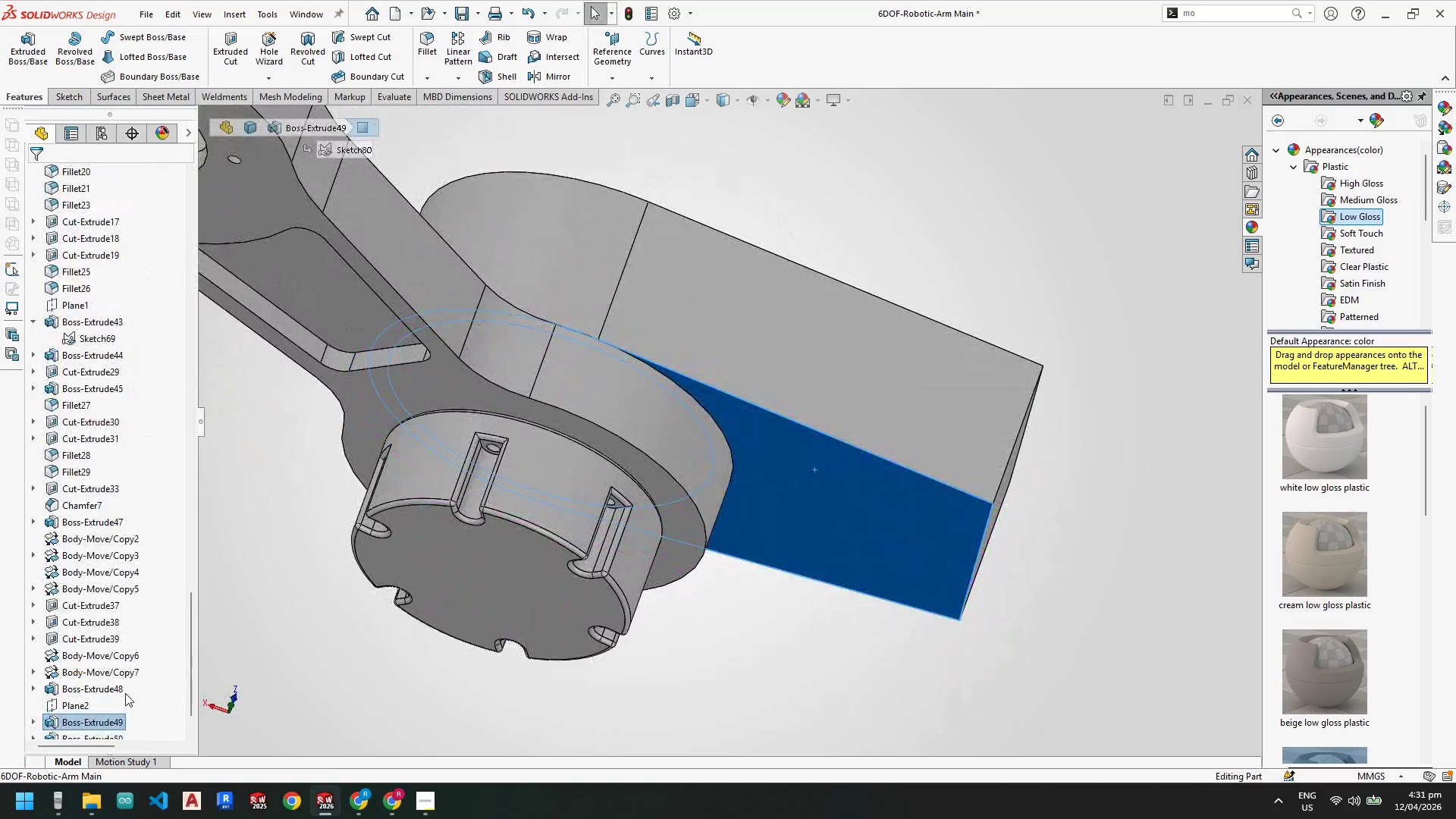 
scroll: coordinate [117, 695], scroll_direction: down, amount: 4.0
 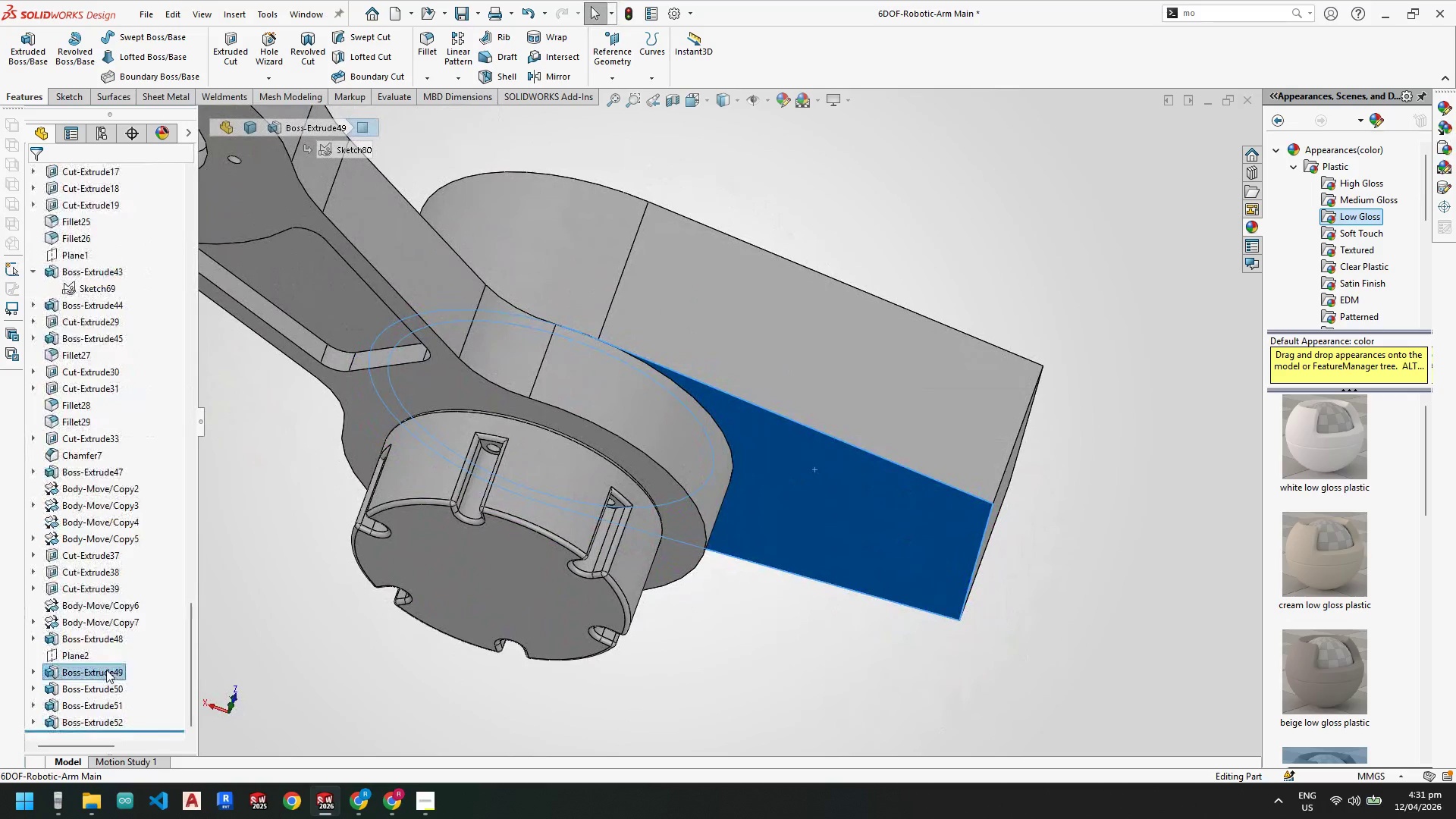 
left_click([105, 669])
 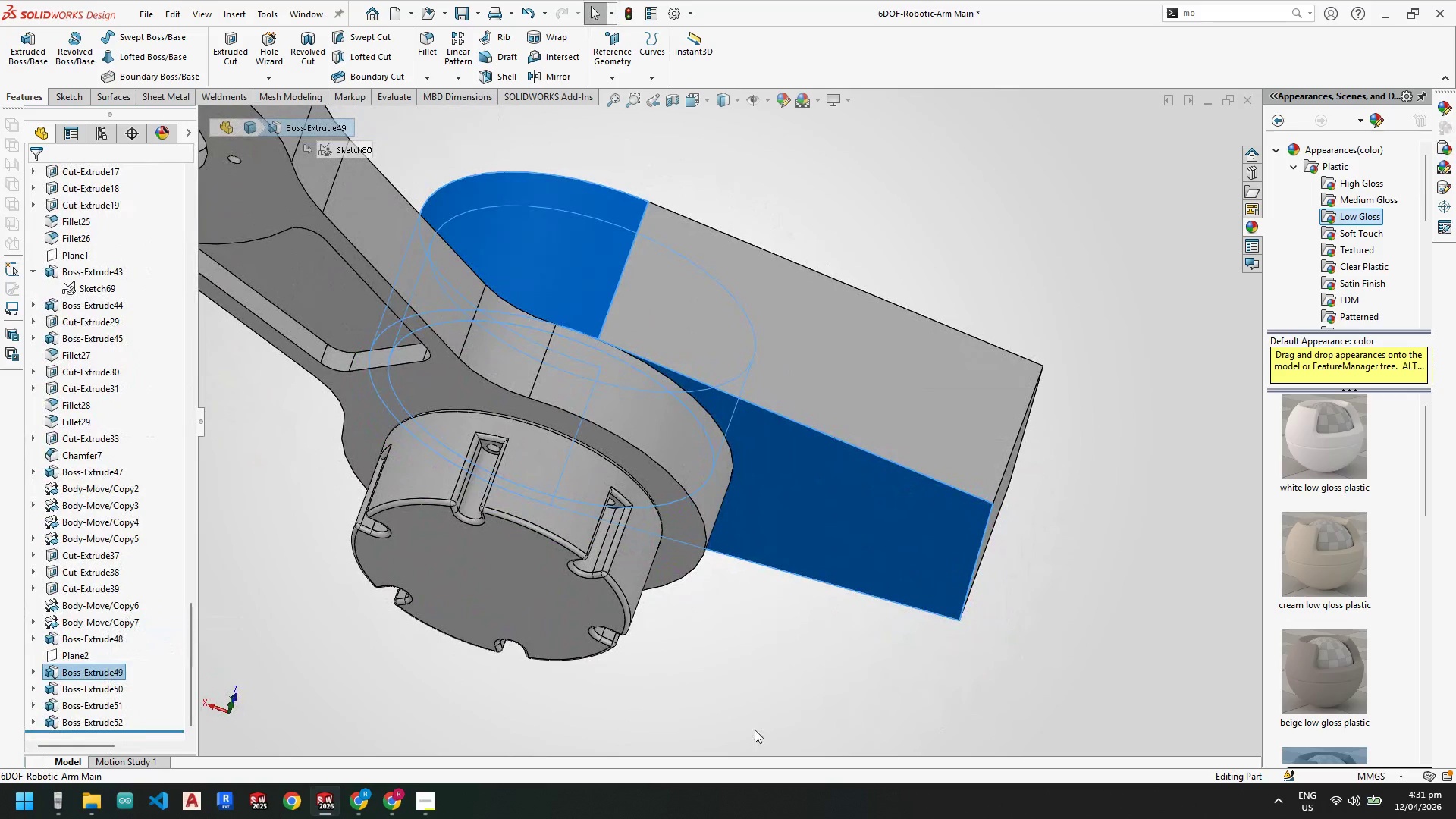 
left_click([761, 667])
 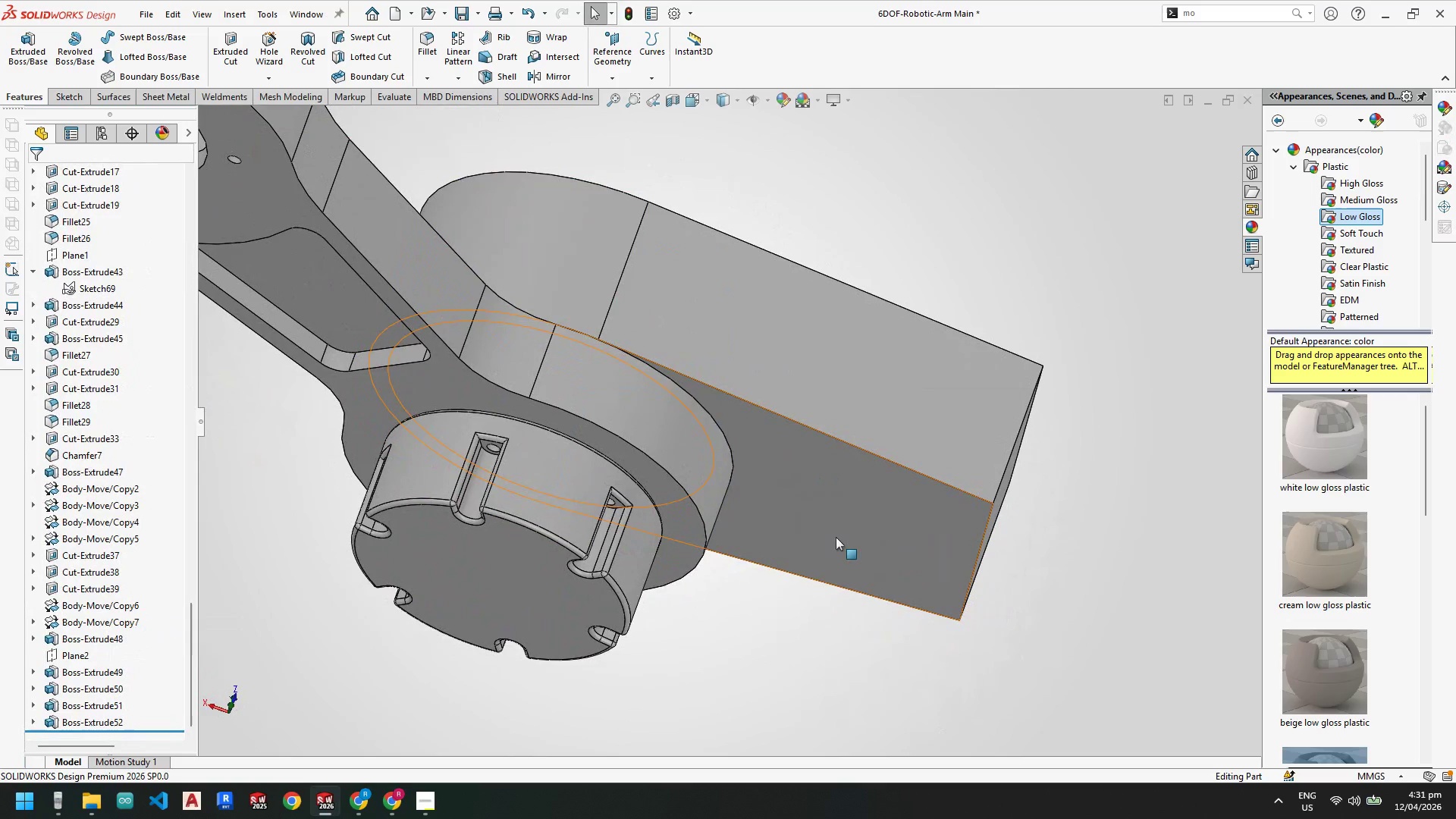 
left_click([836, 537])
 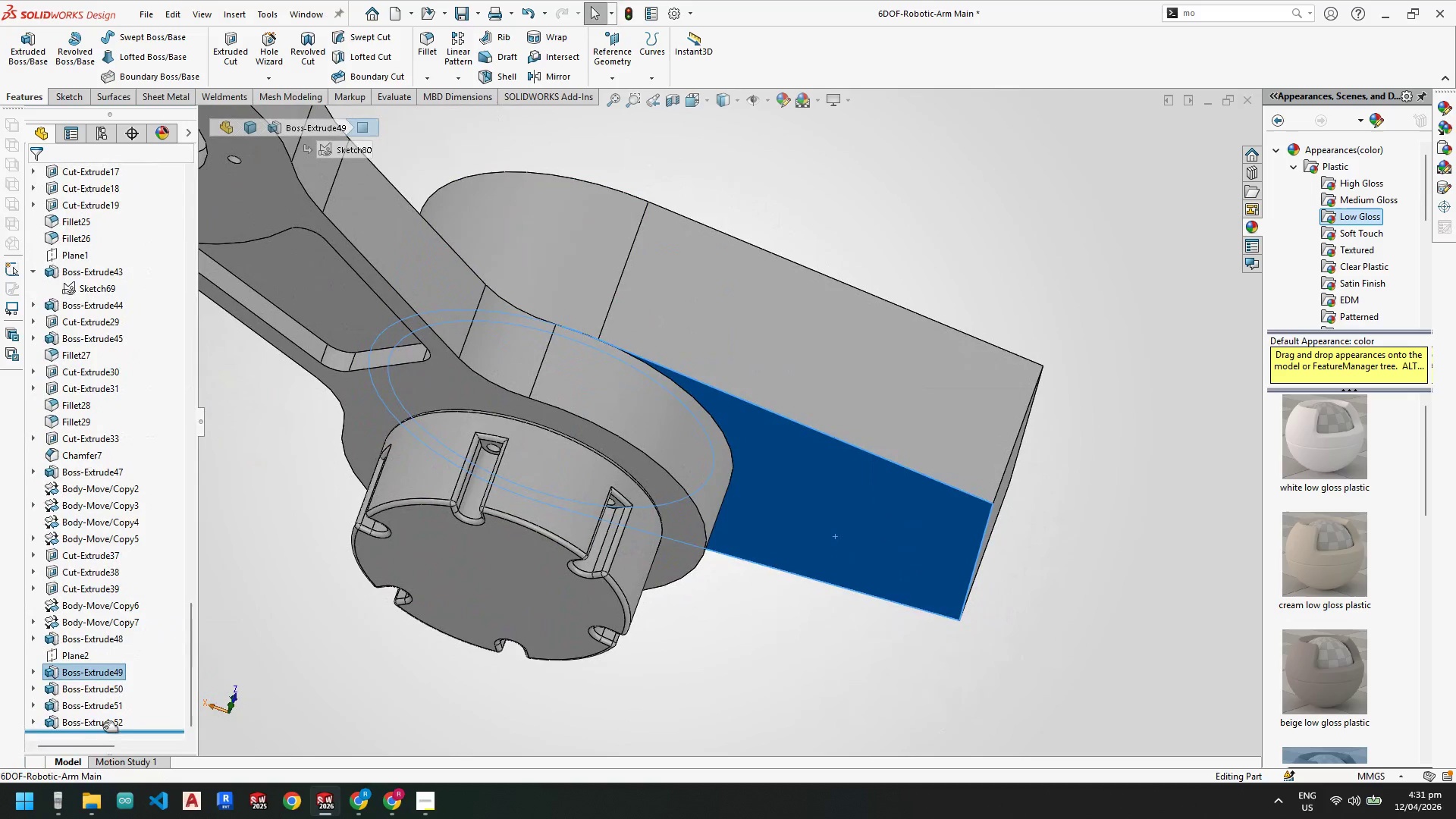 
wait(5.38)
 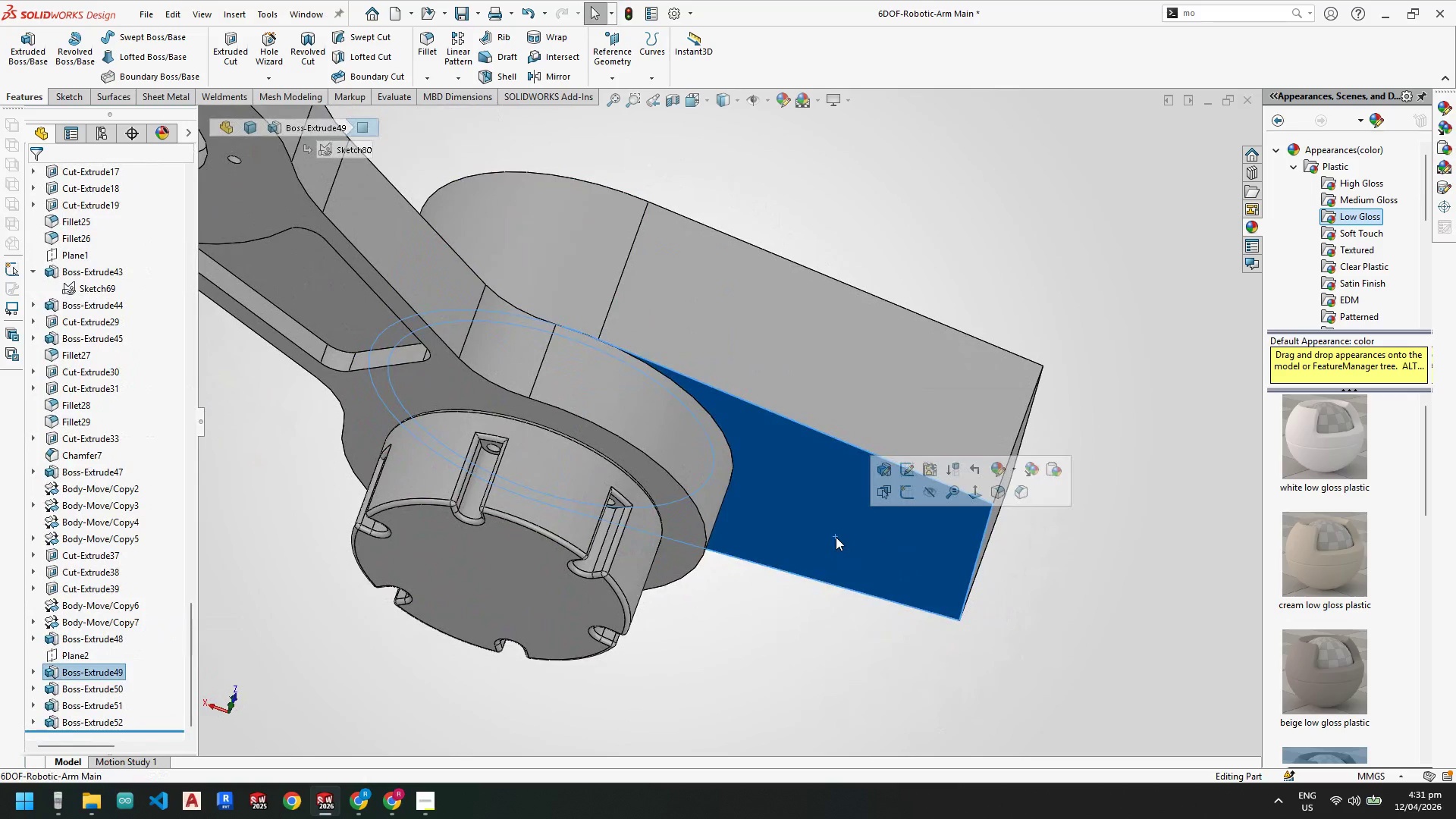 
left_click([27, 721])
 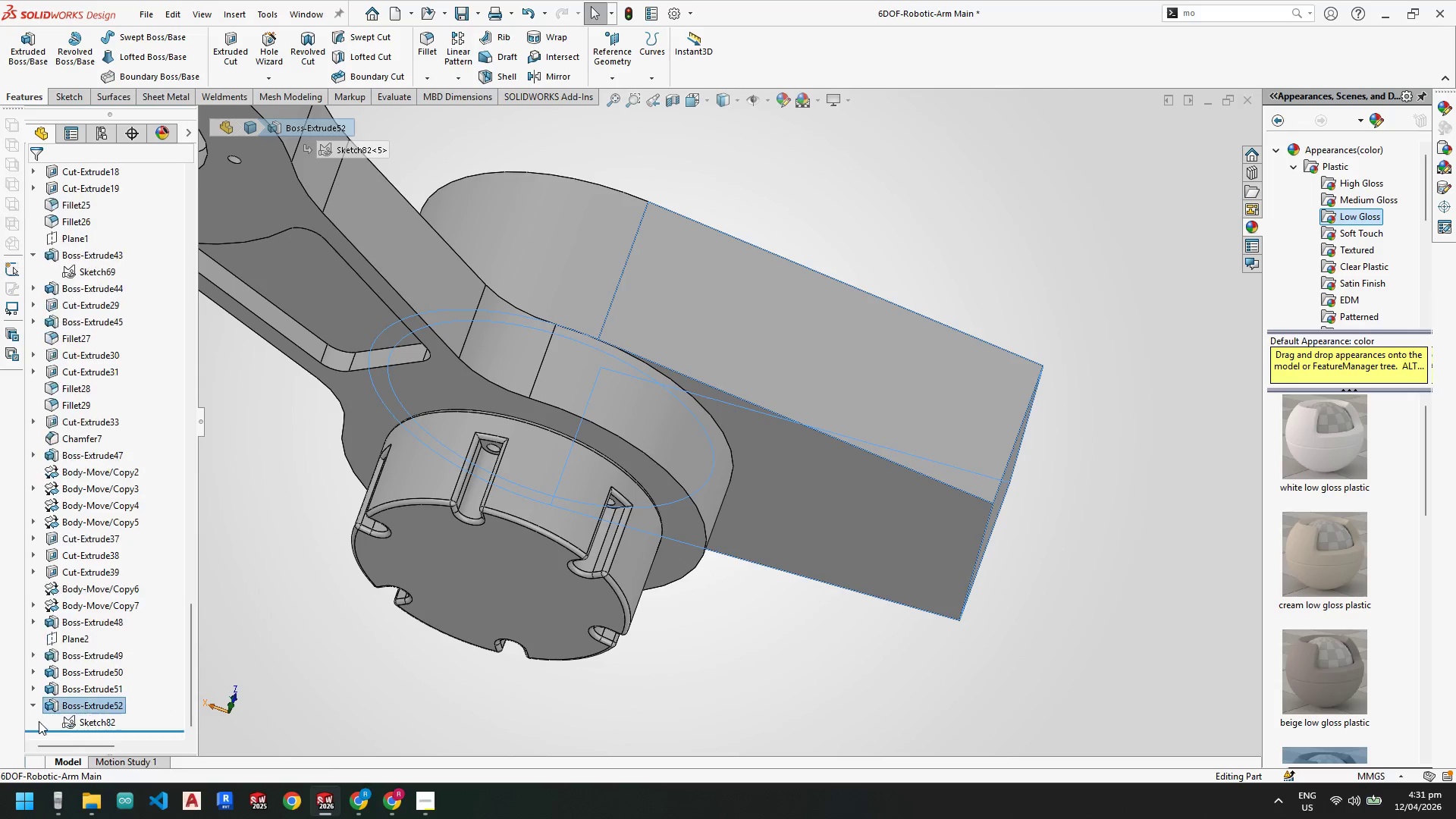 
double_click([79, 723])
 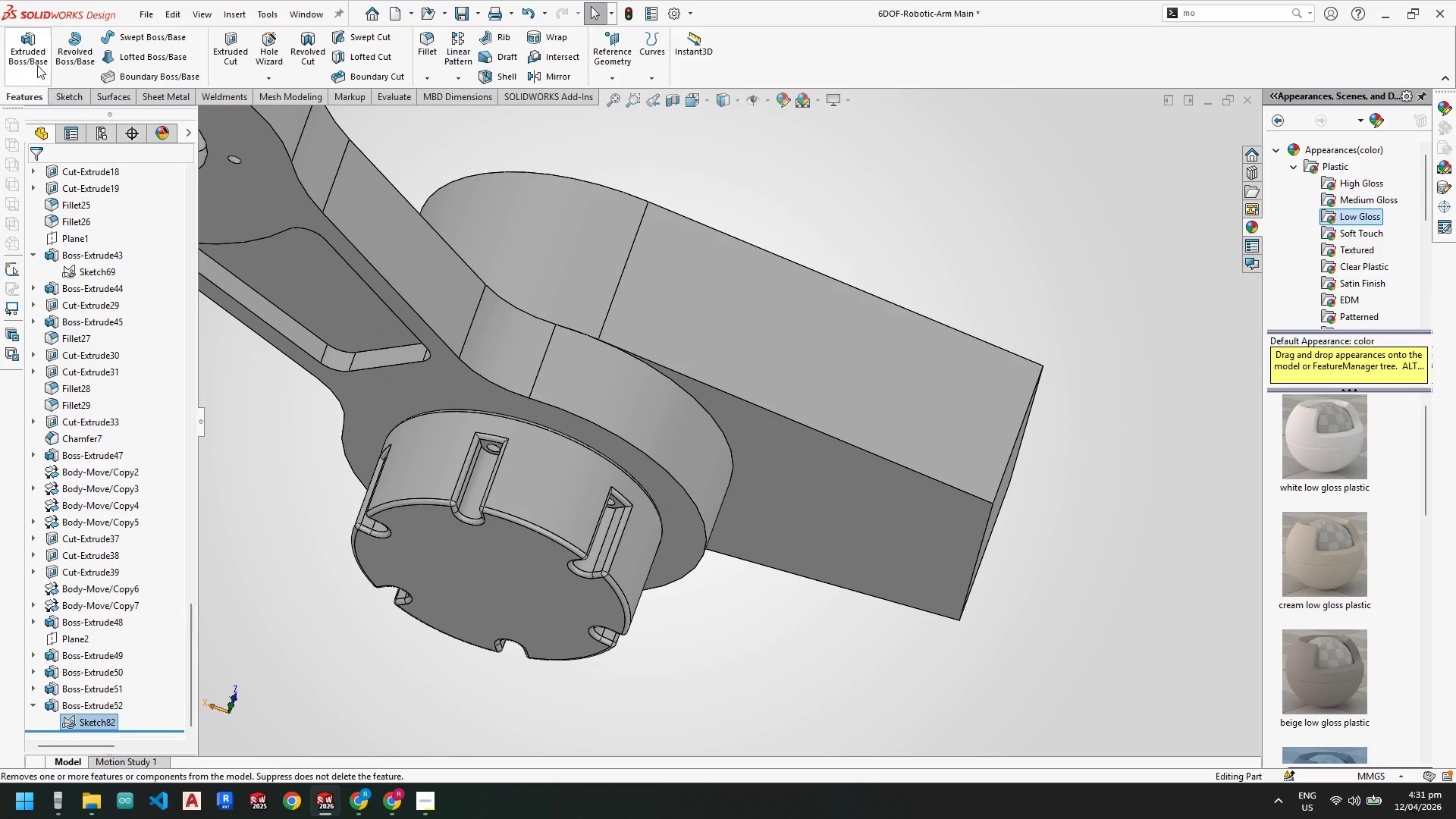 
left_click_drag(start_coordinate=[31, 55], to_coordinate=[35, 57])
 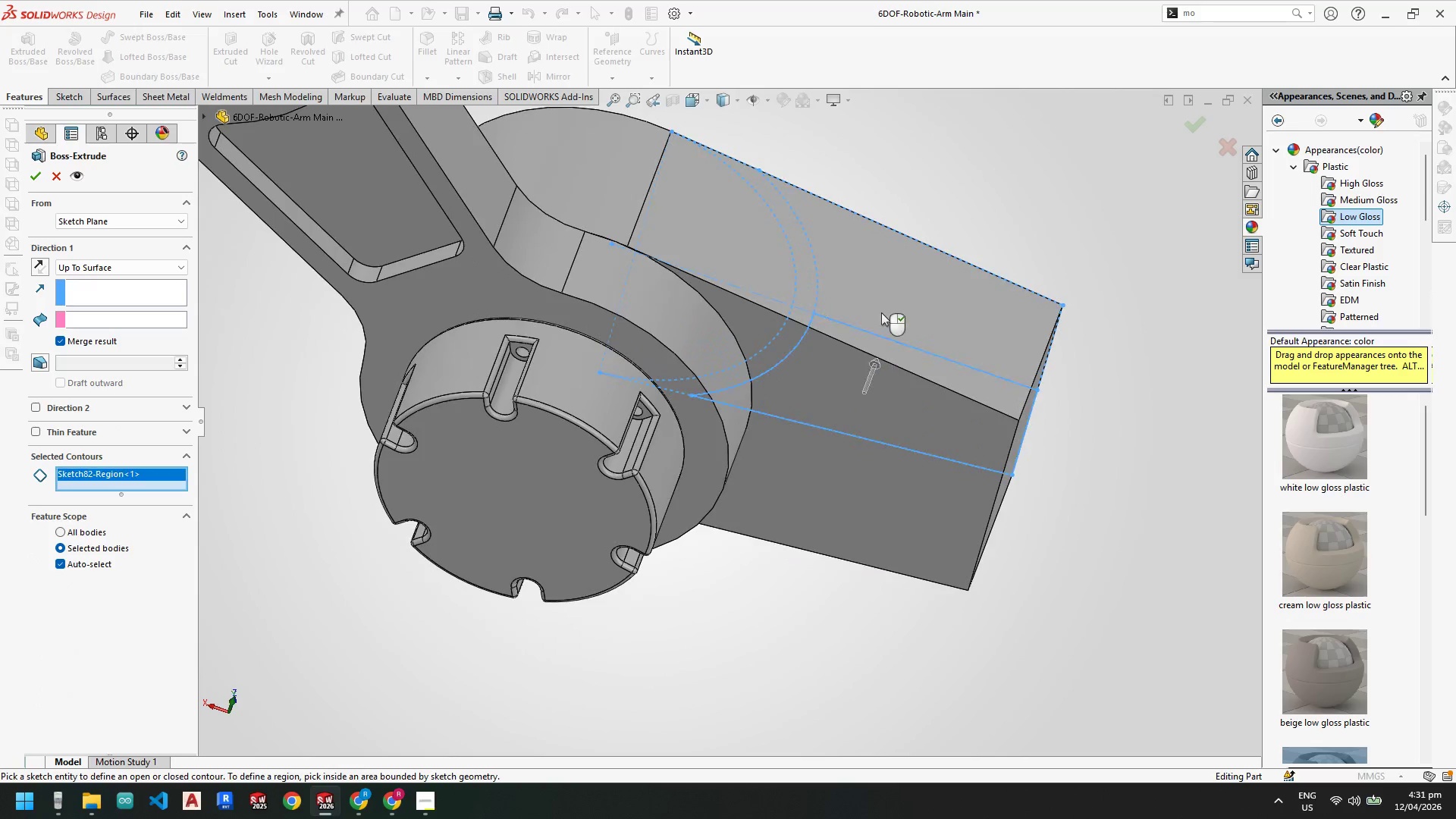 
left_click([889, 310])
 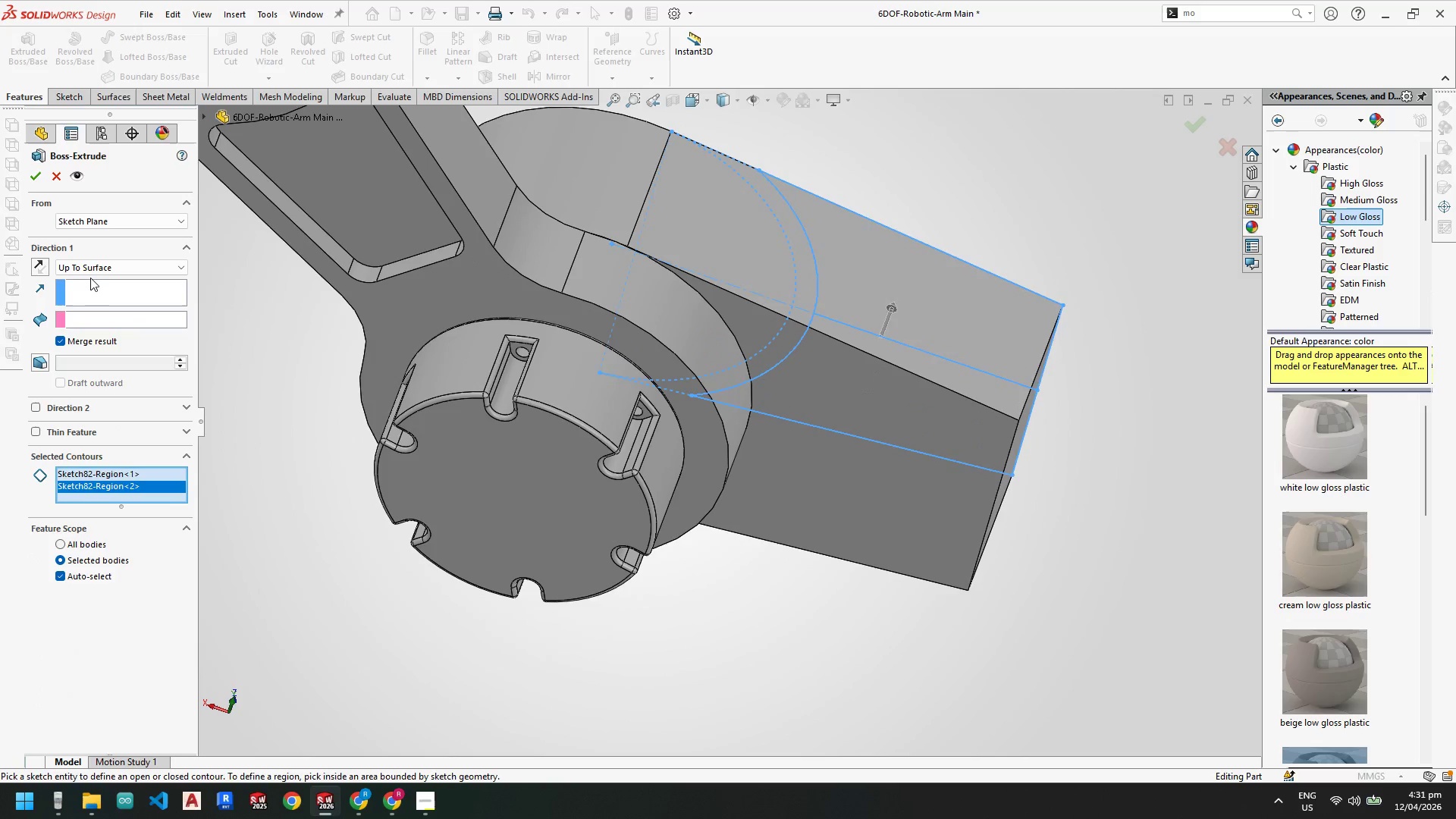 
left_click([93, 273])
 